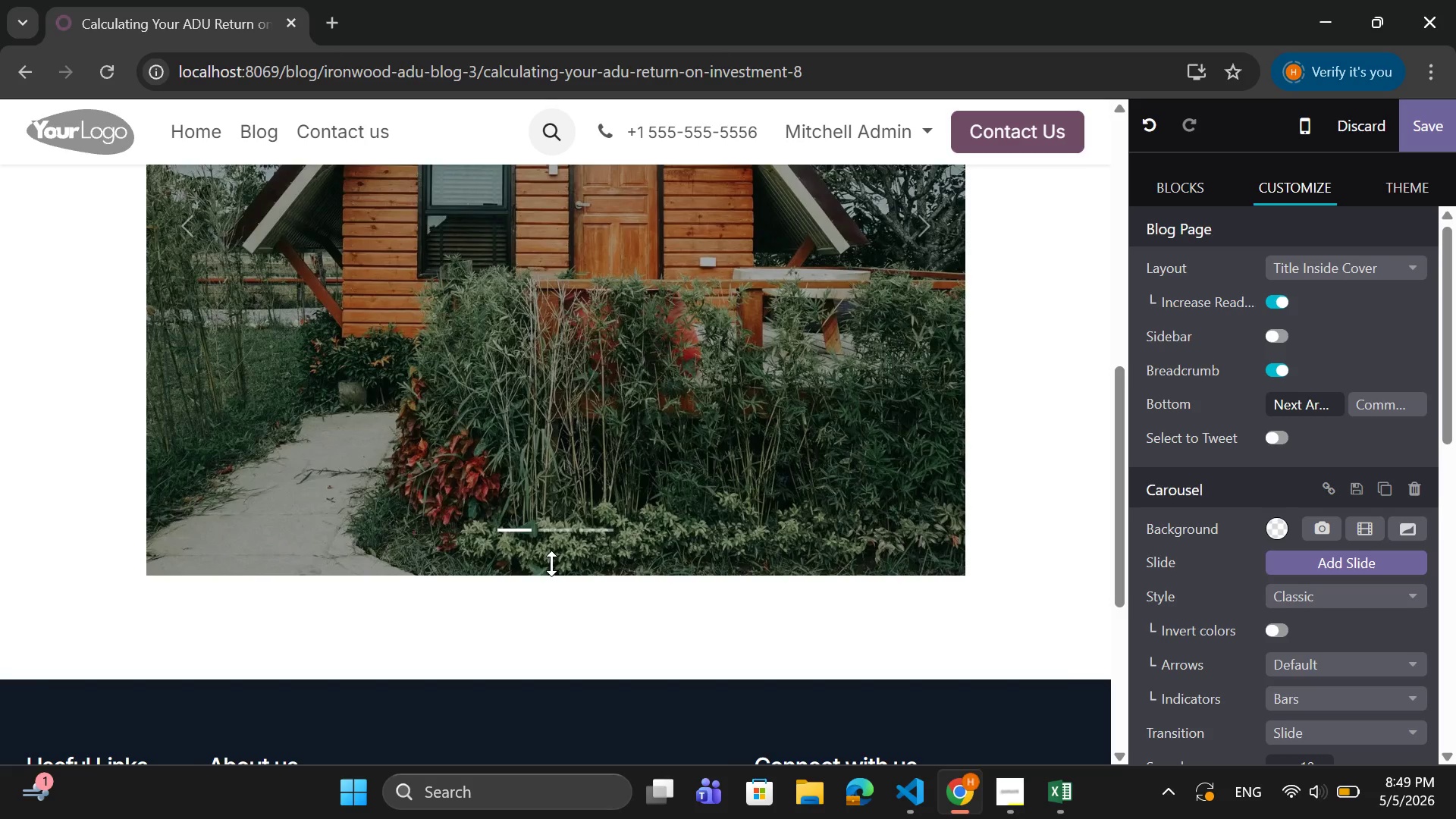 
key(Backspace)
 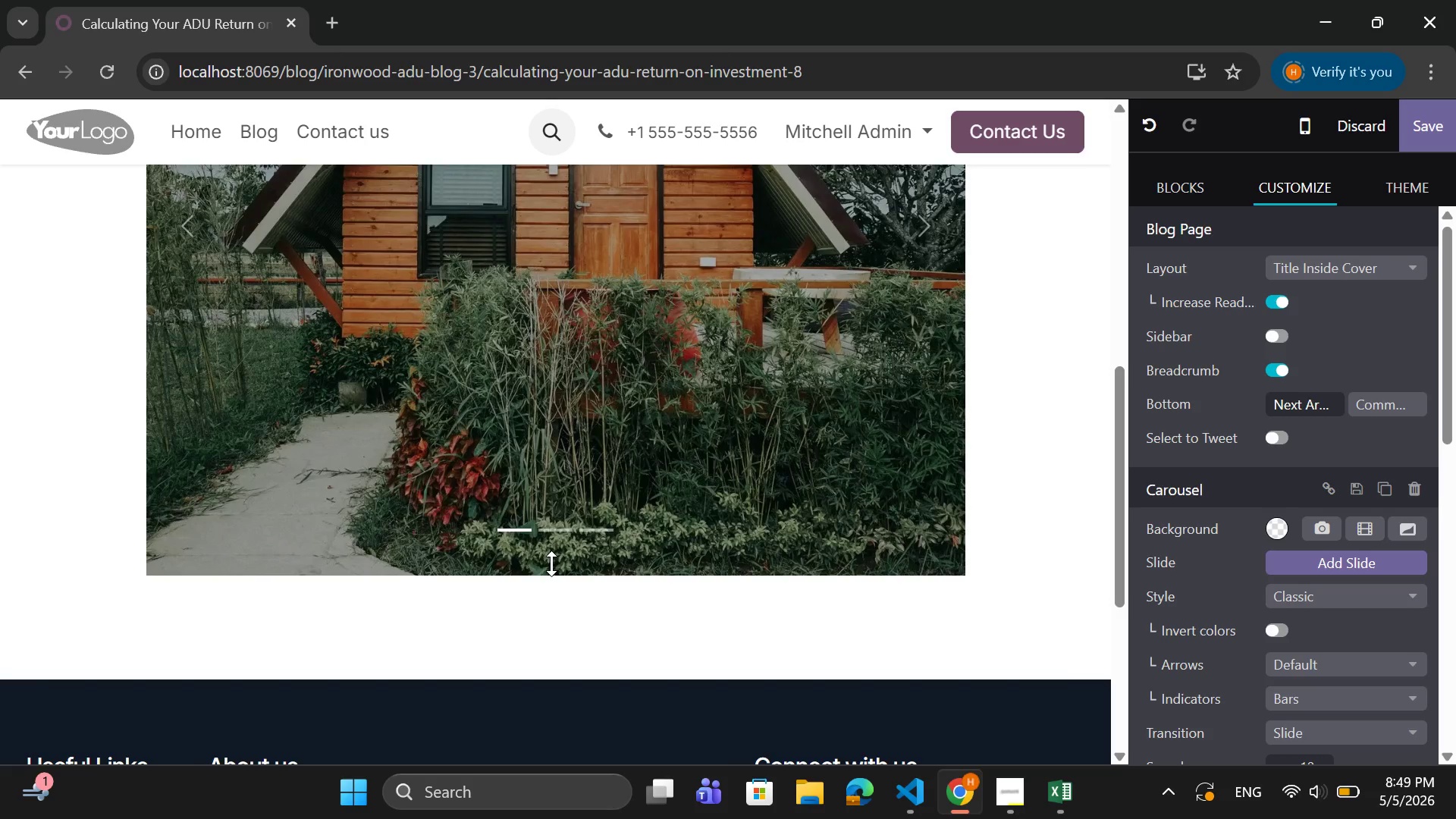 
key(Backspace)
 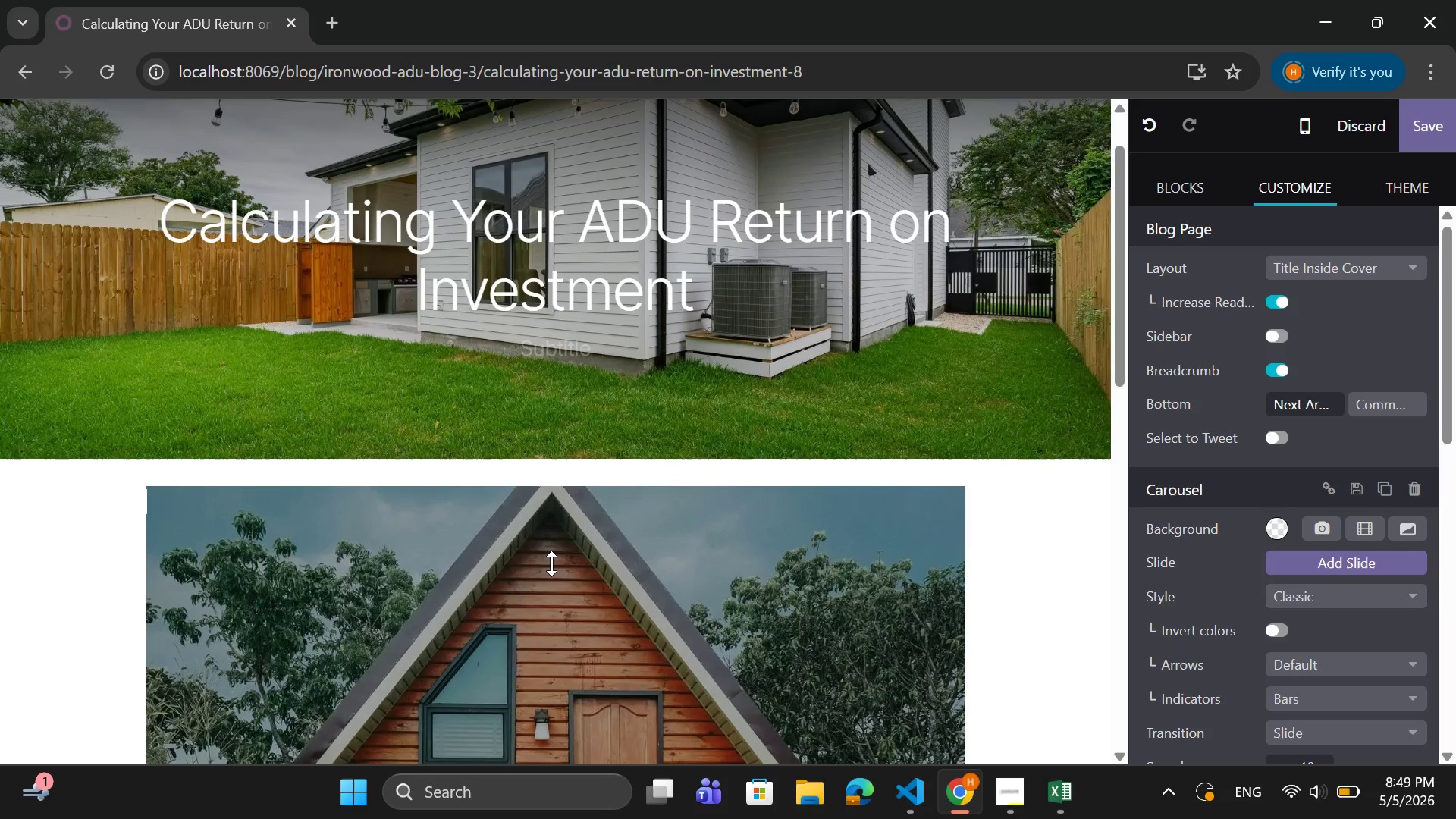 
key(Control+Z)
 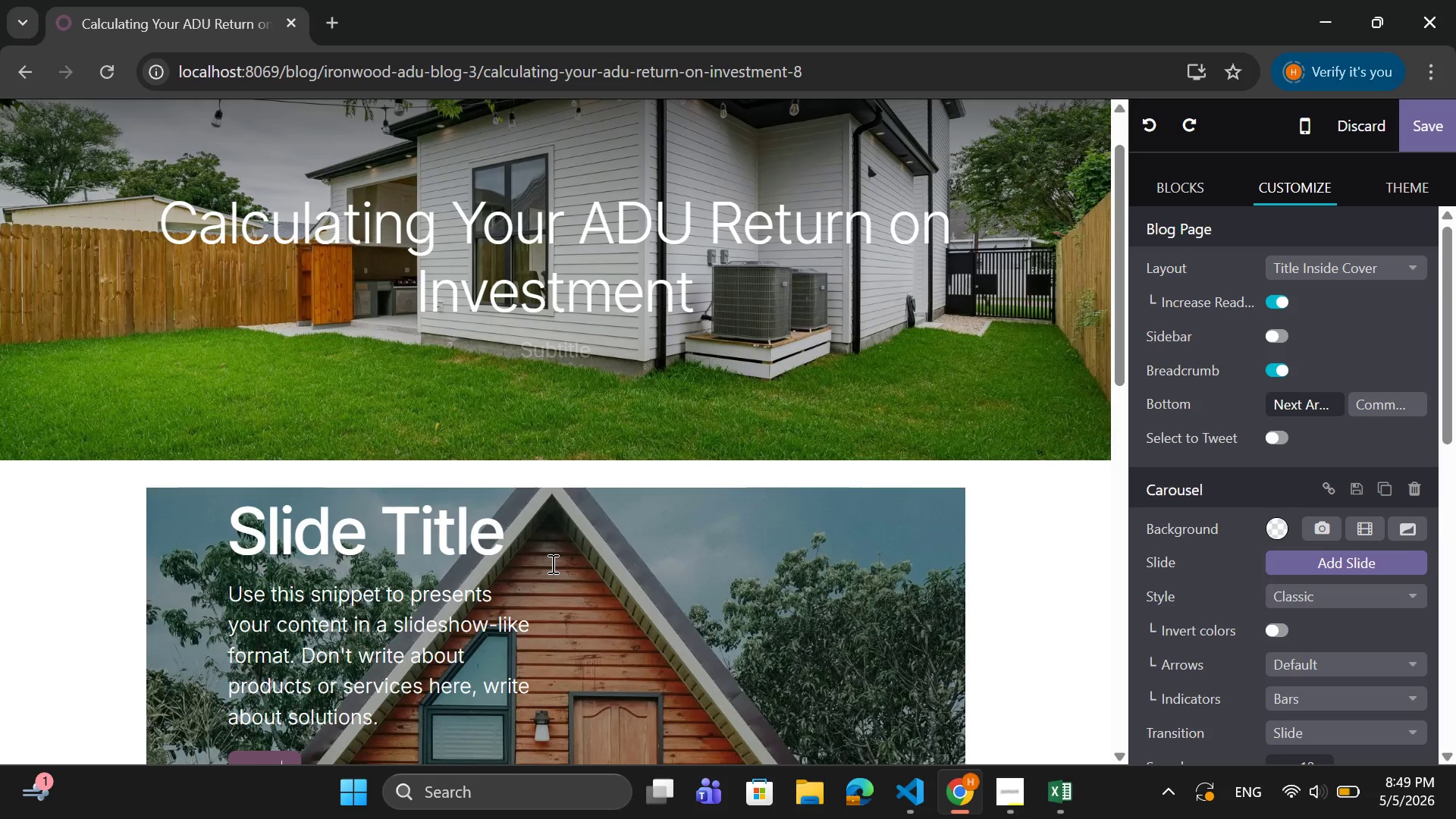 
key(Control+Z)
 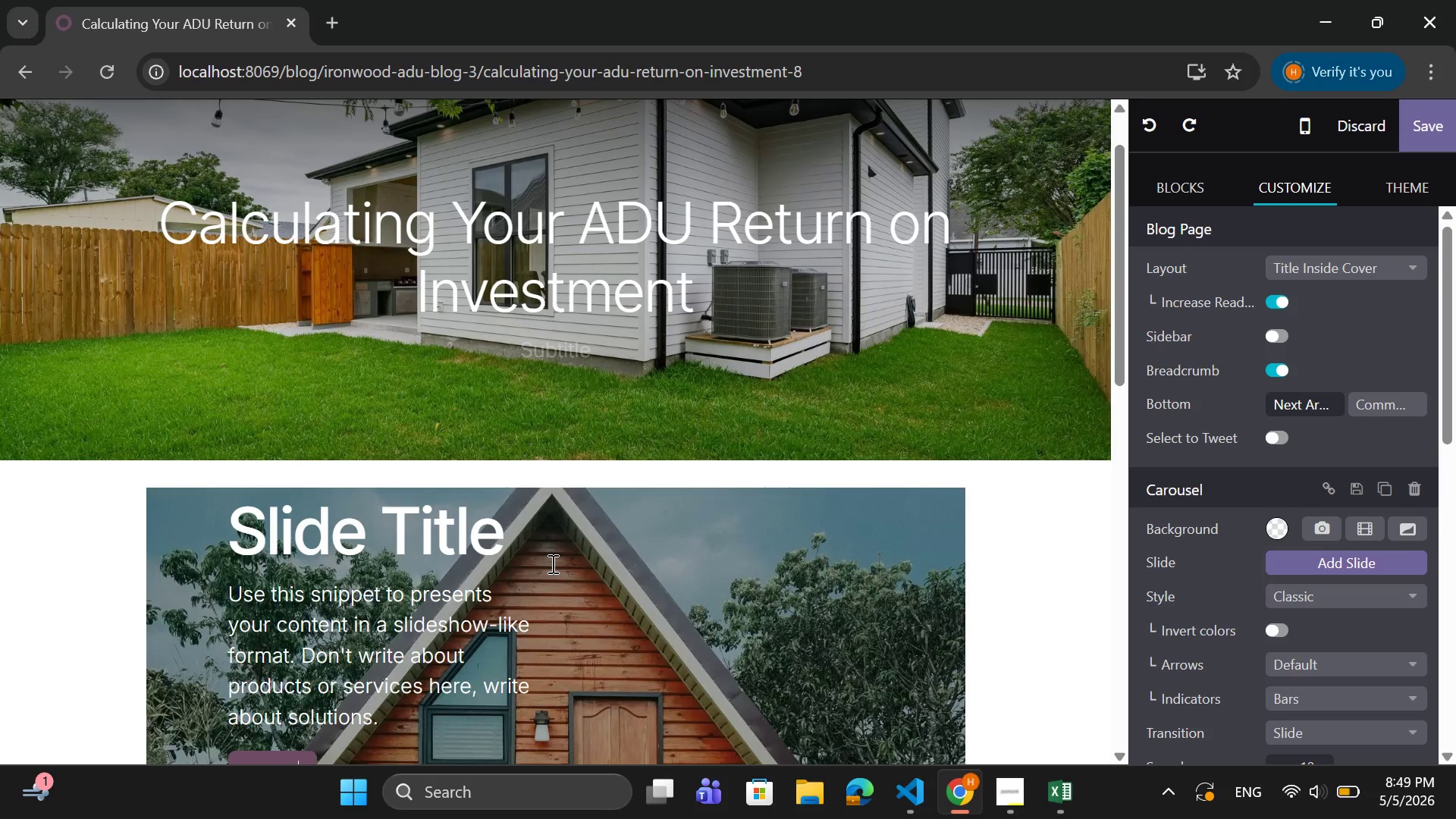 
key(Control+Z)
 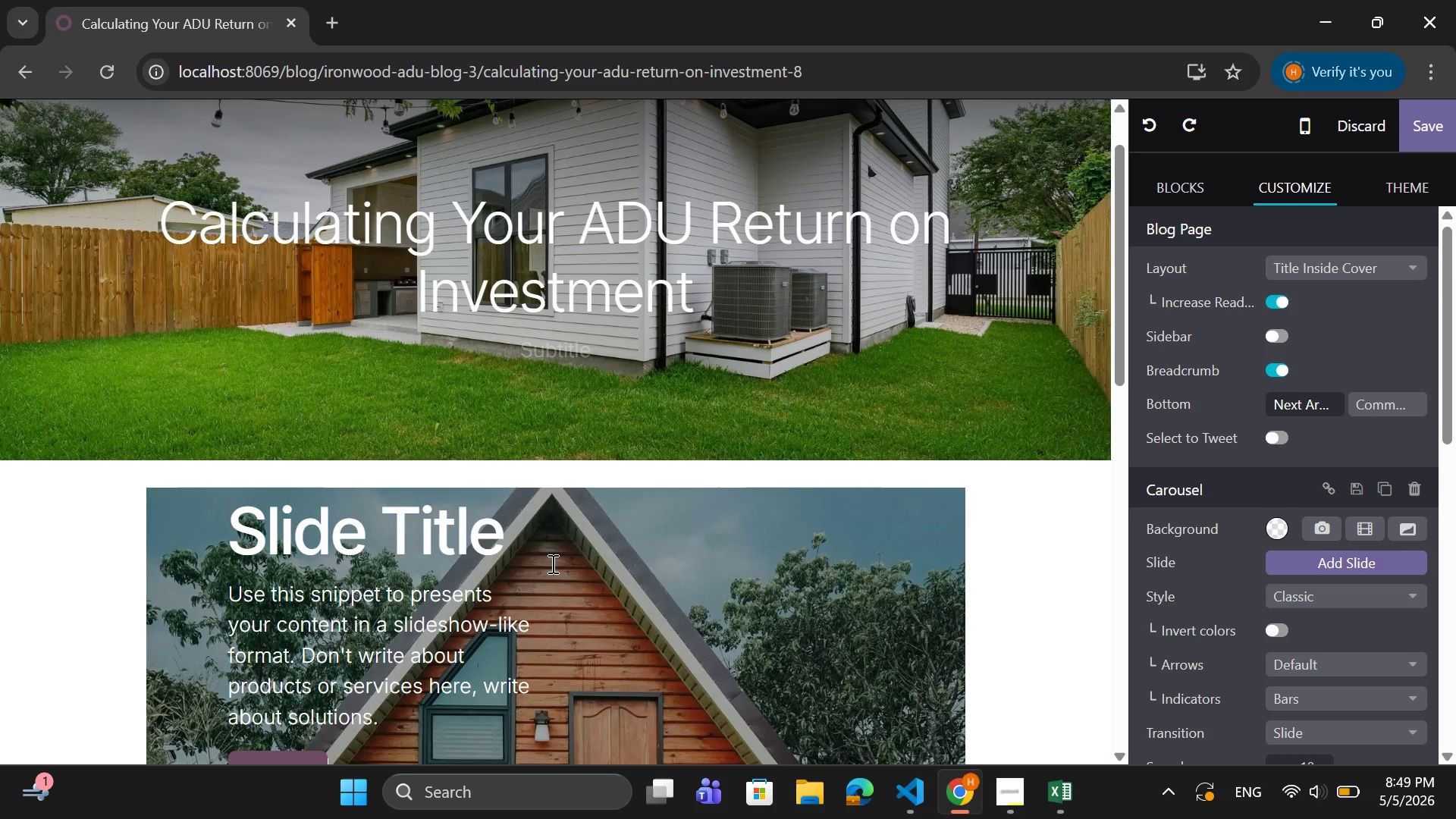 
key(Control+Z)
 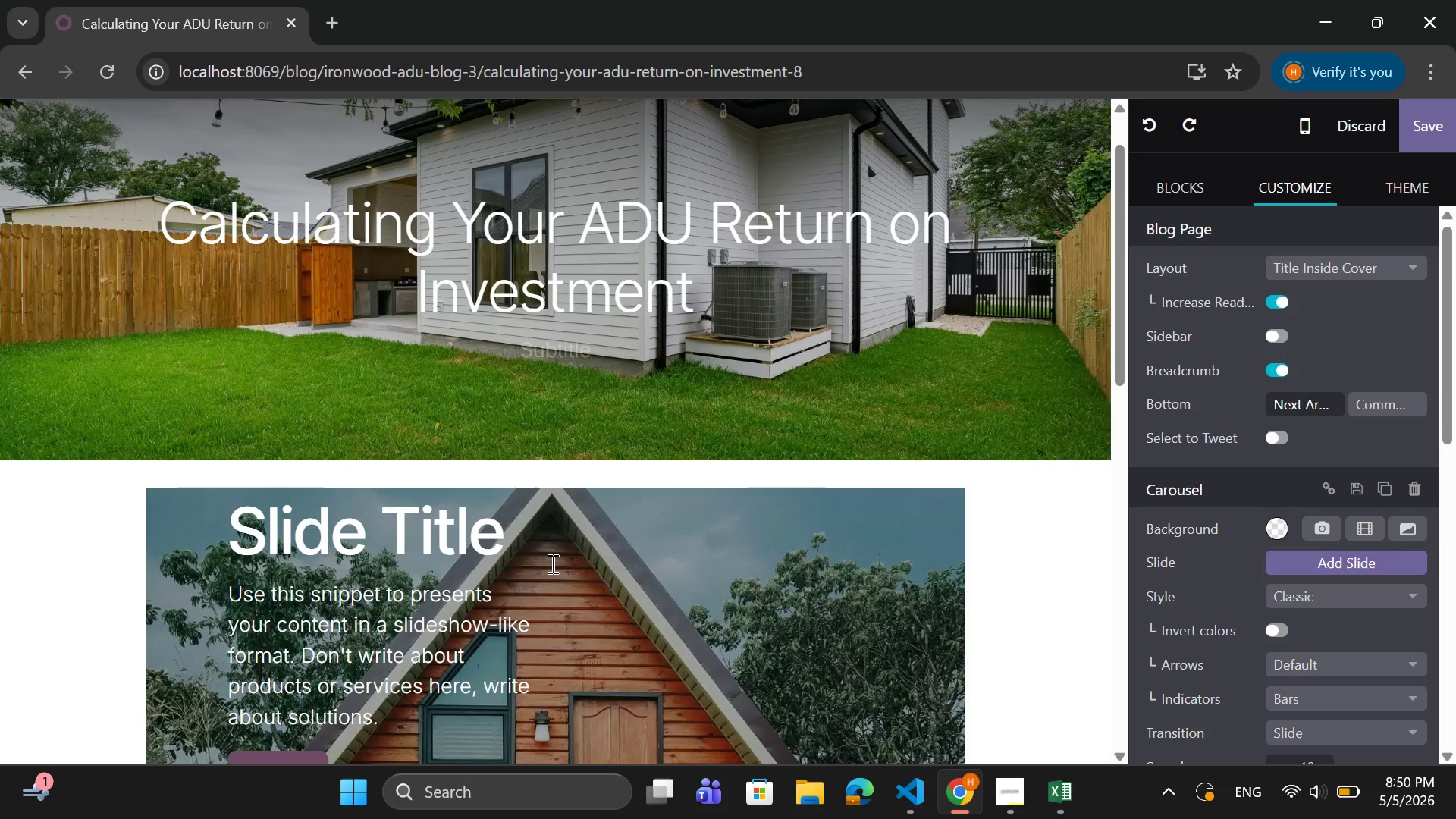 
key(Control+Z)
 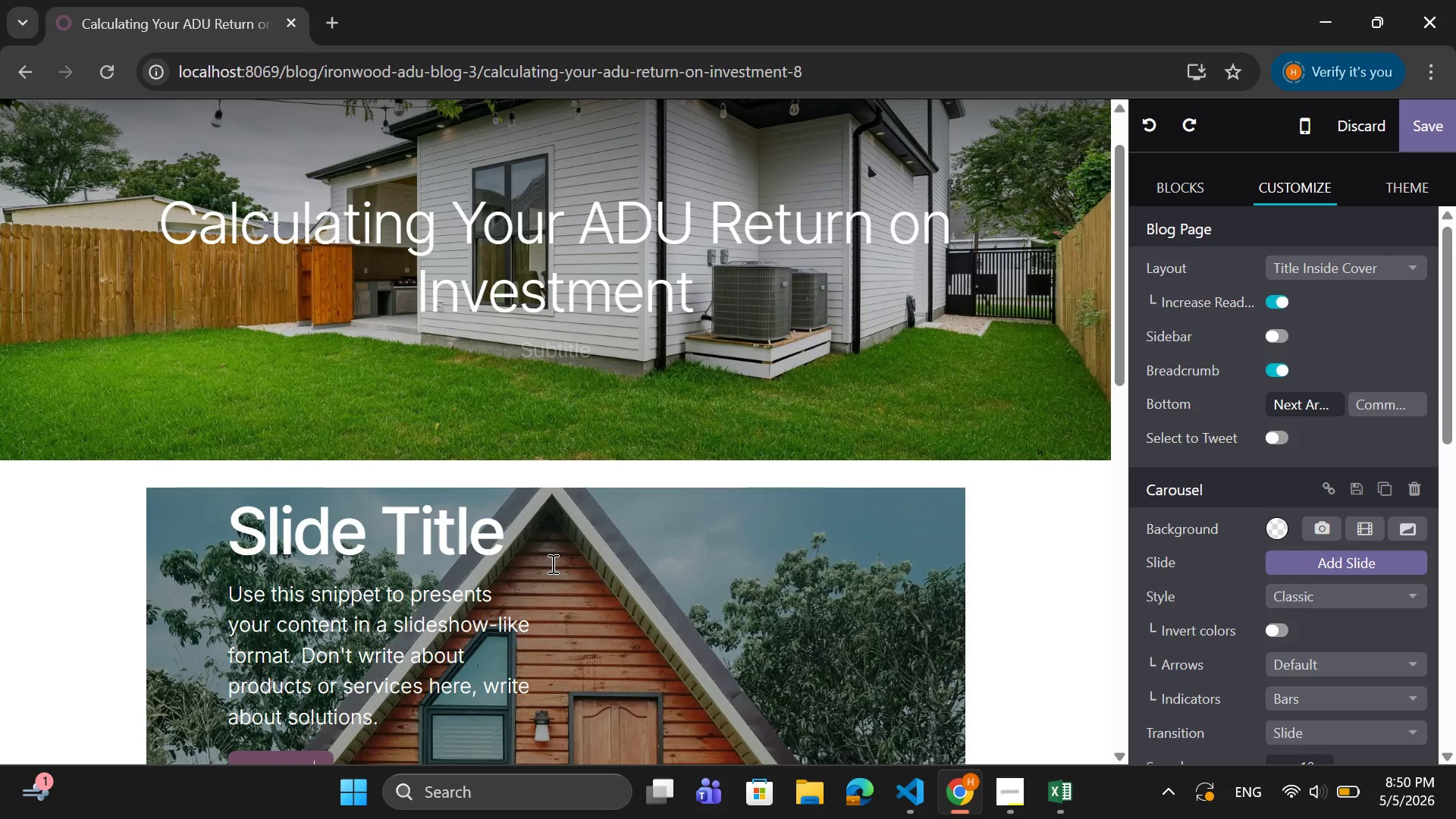 
key(Control+Z)
 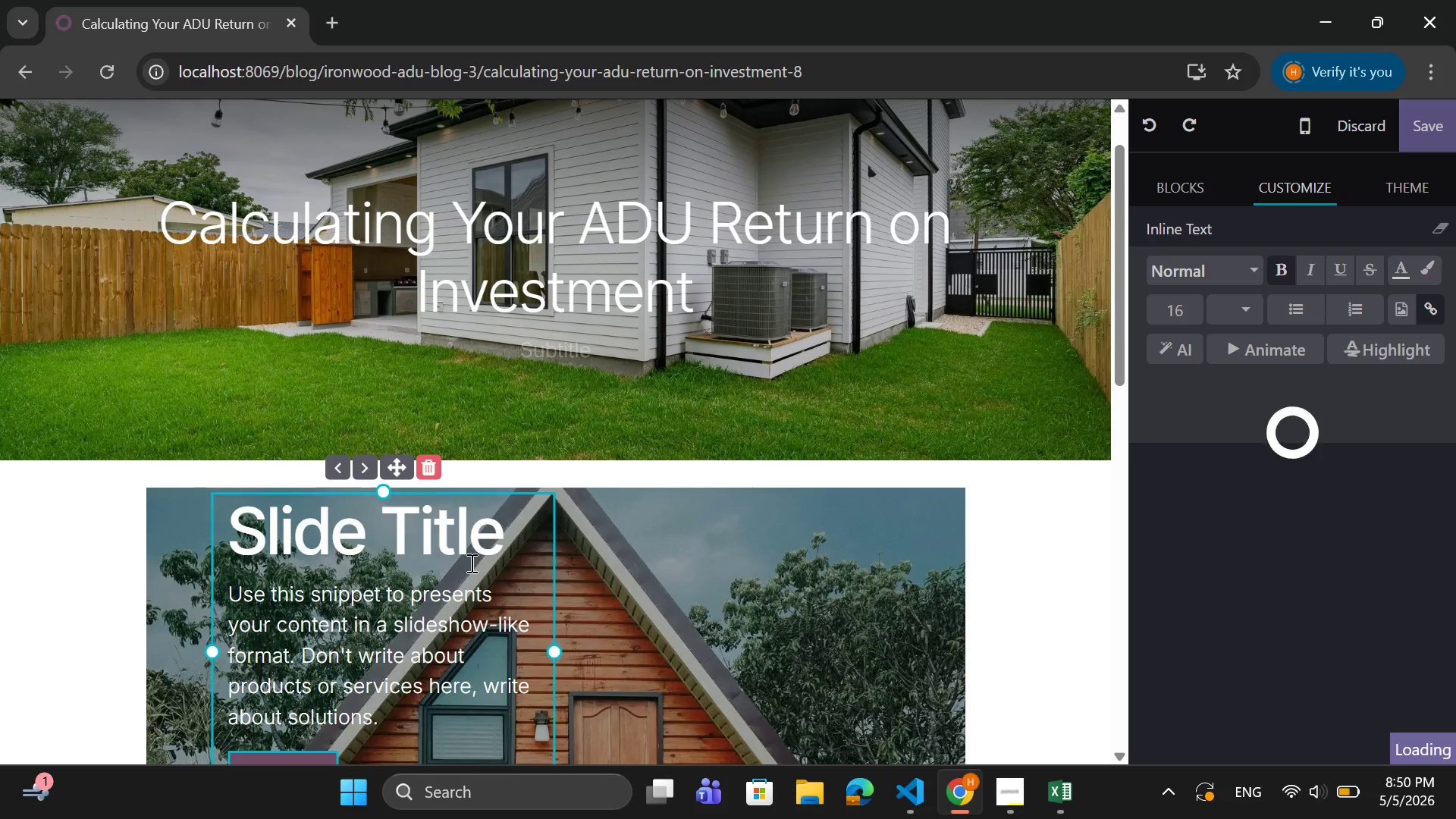 
scroll: coordinate [606, 656], scroll_direction: down, amount: 2.0
 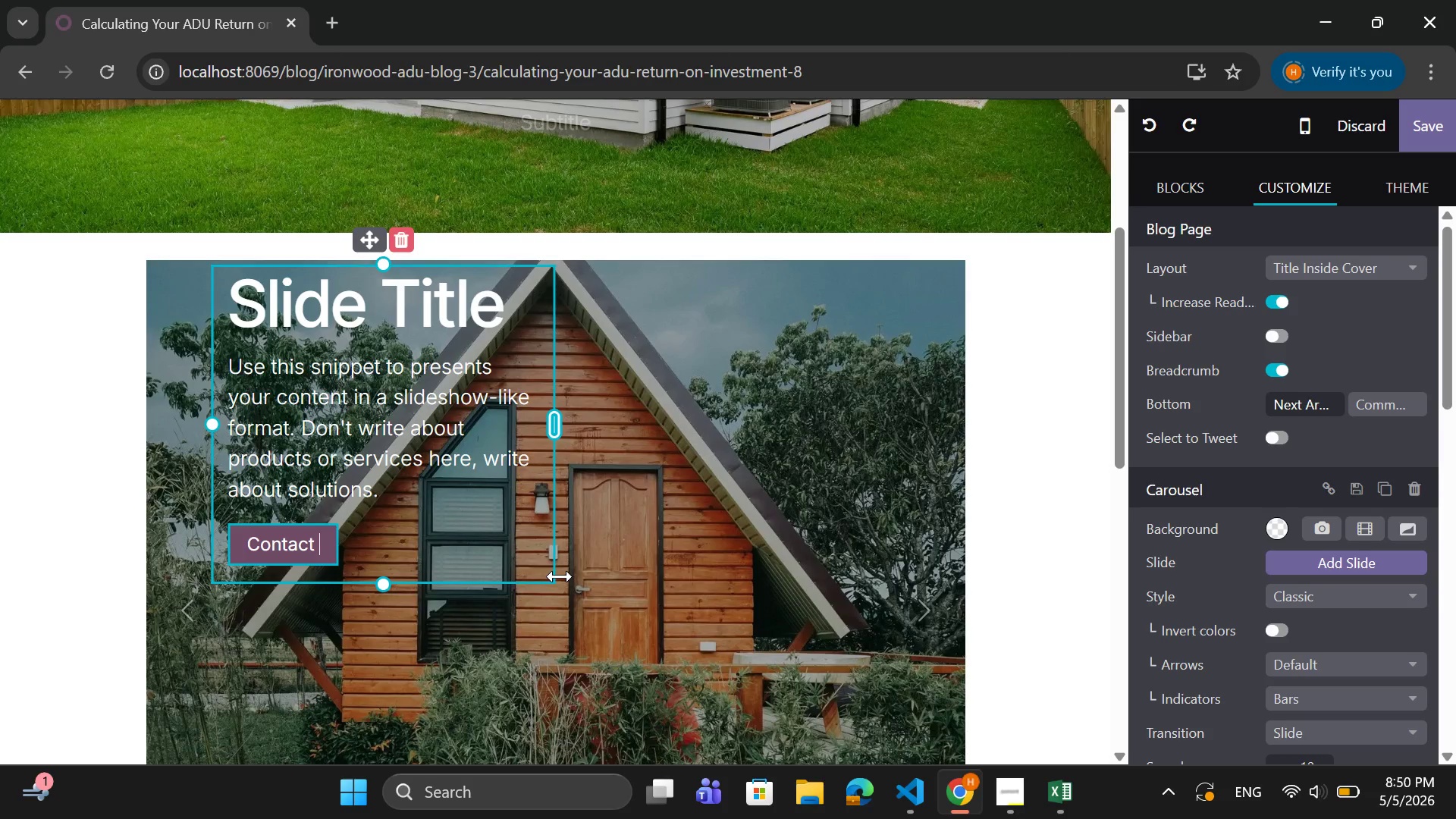 
wait(7.62)
 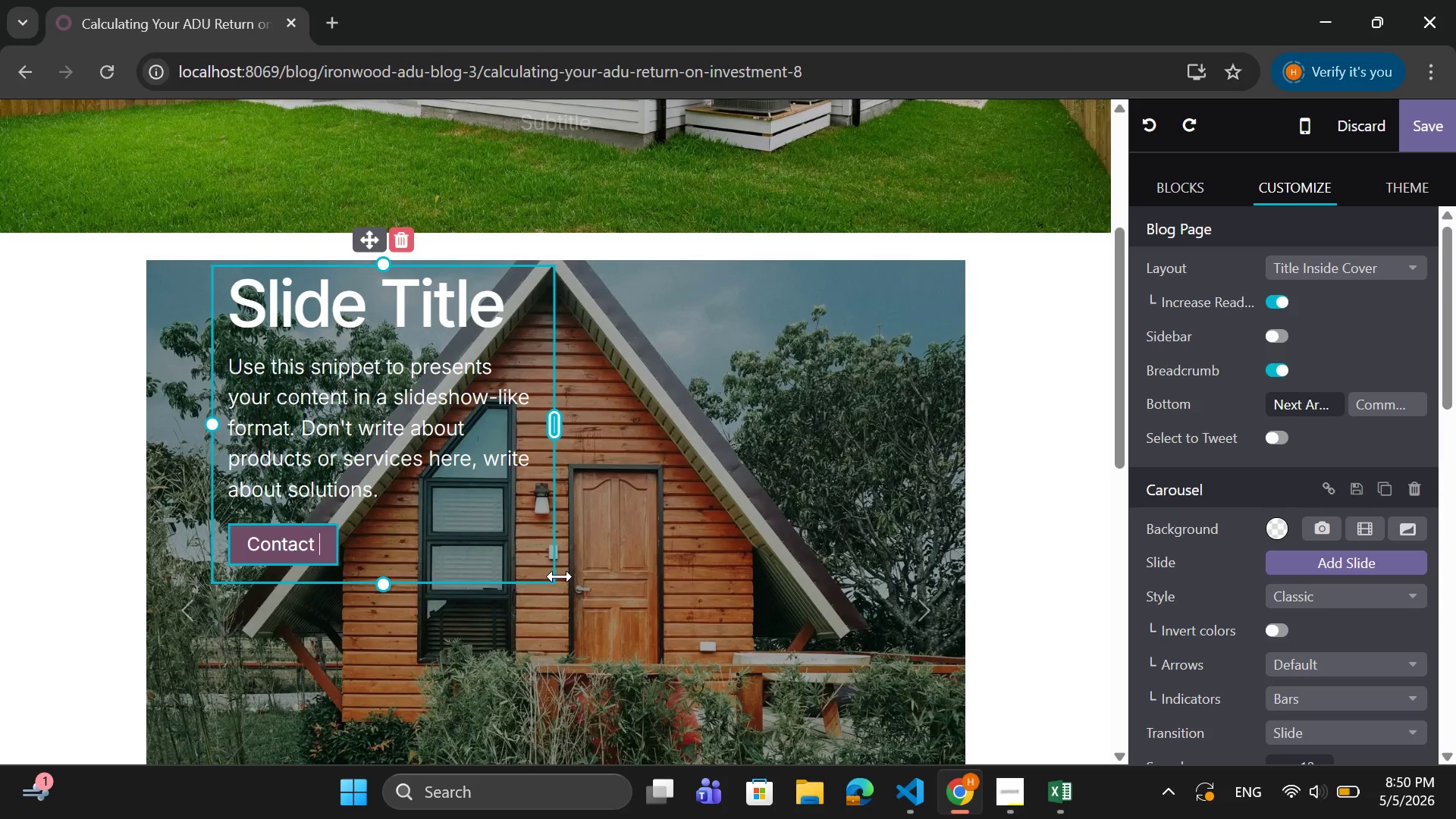 
key(Backspace)
 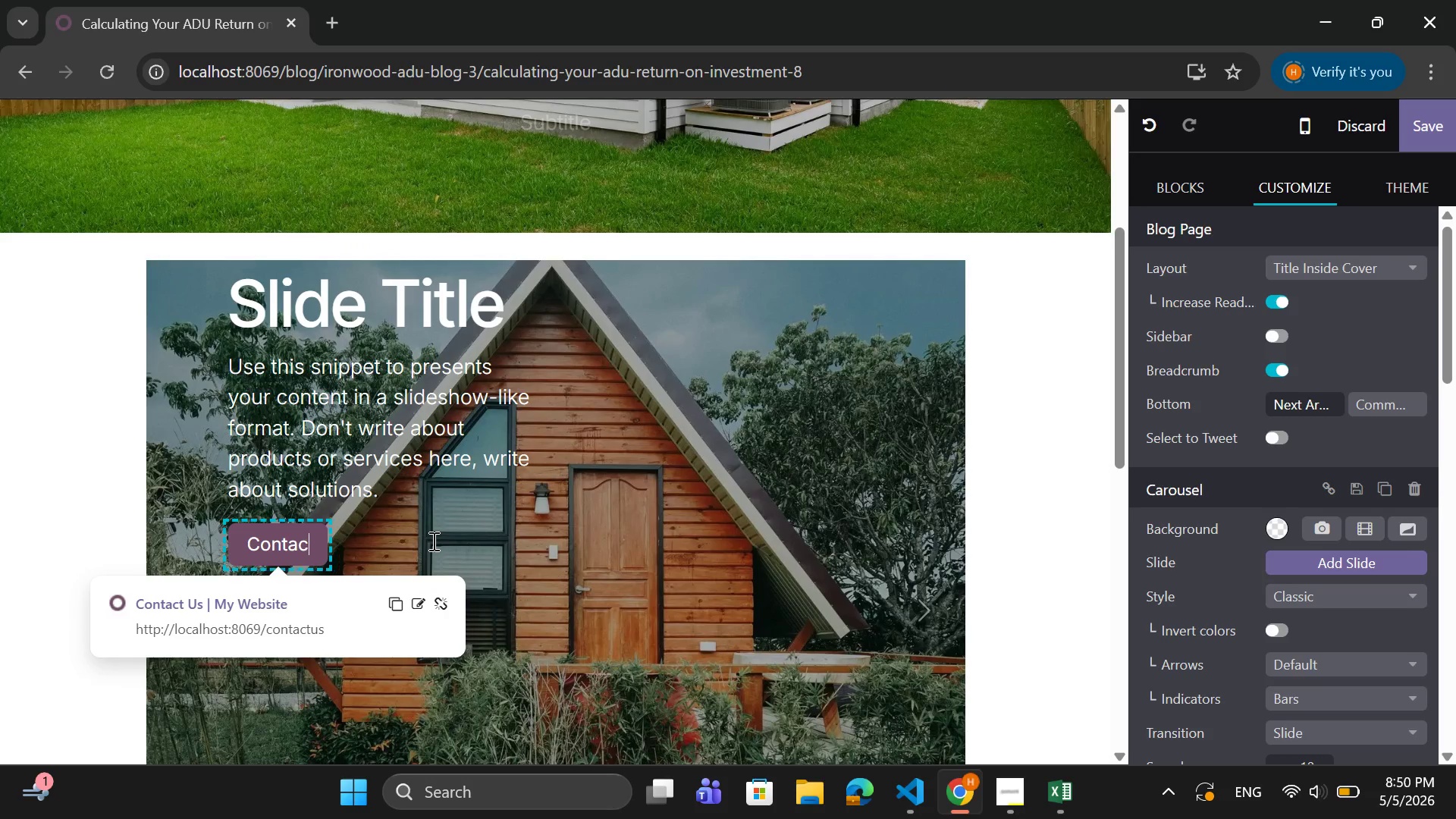 
key(Backspace)
 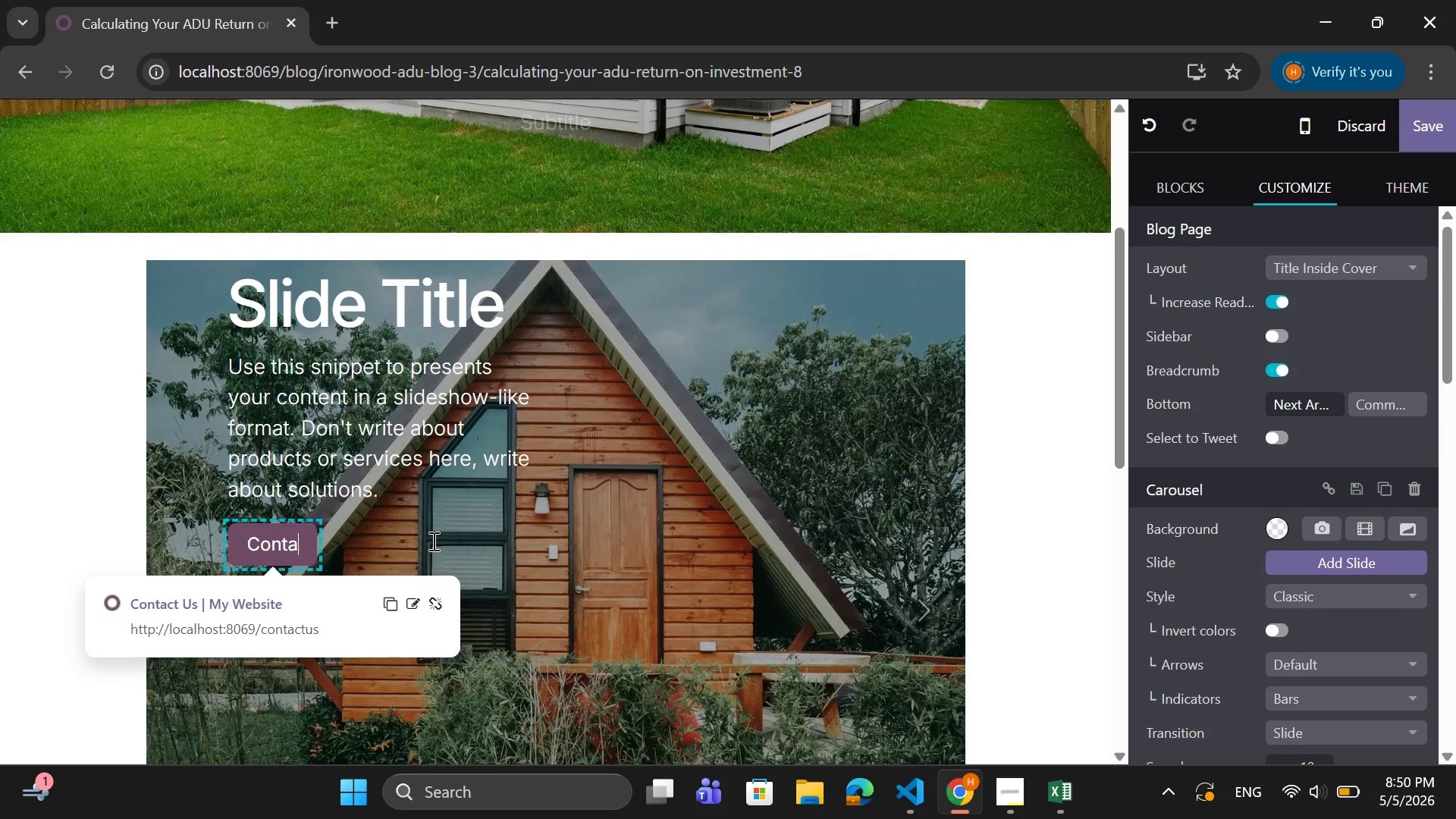 
key(Backspace)
 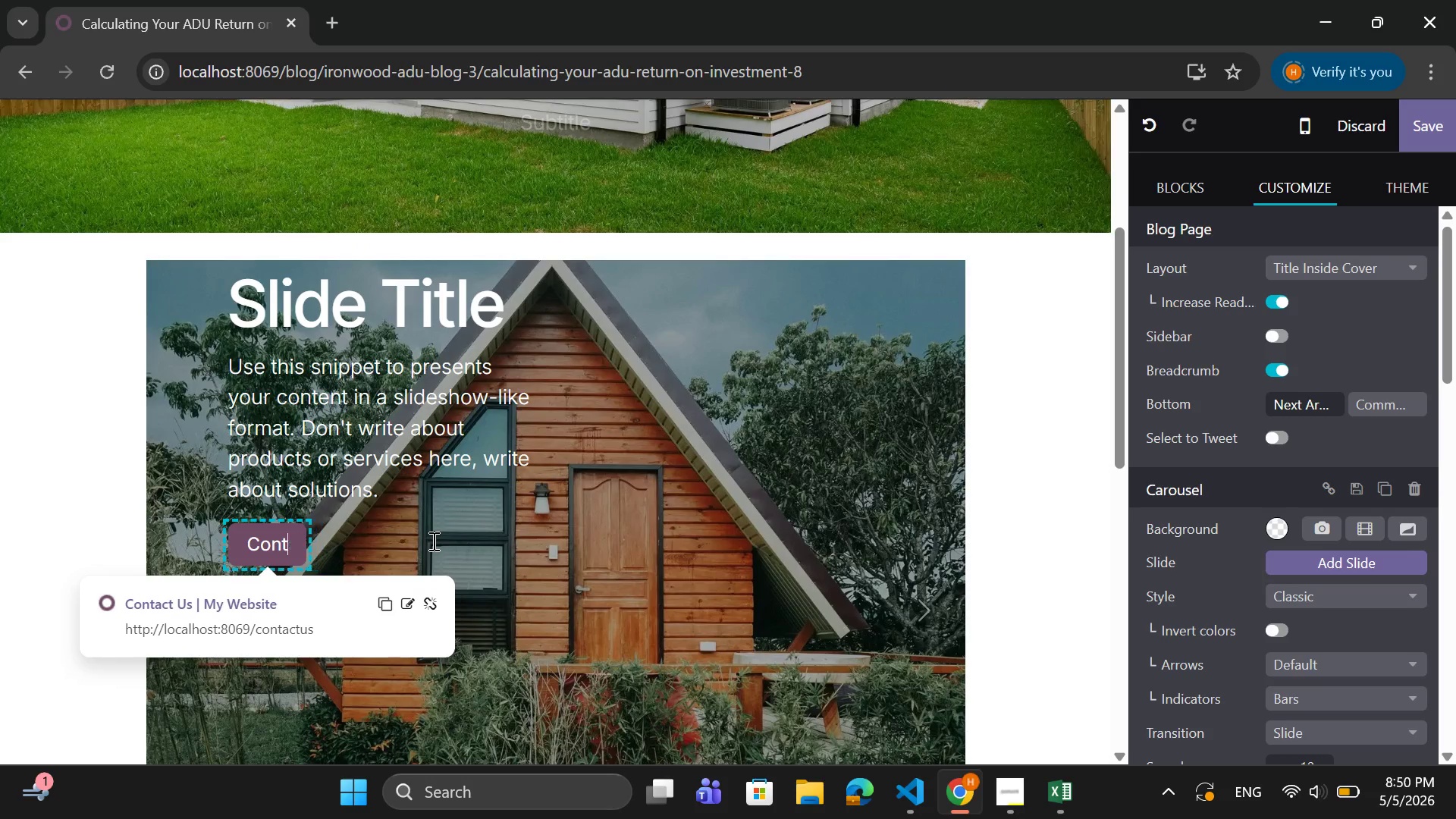 
key(Backspace)
 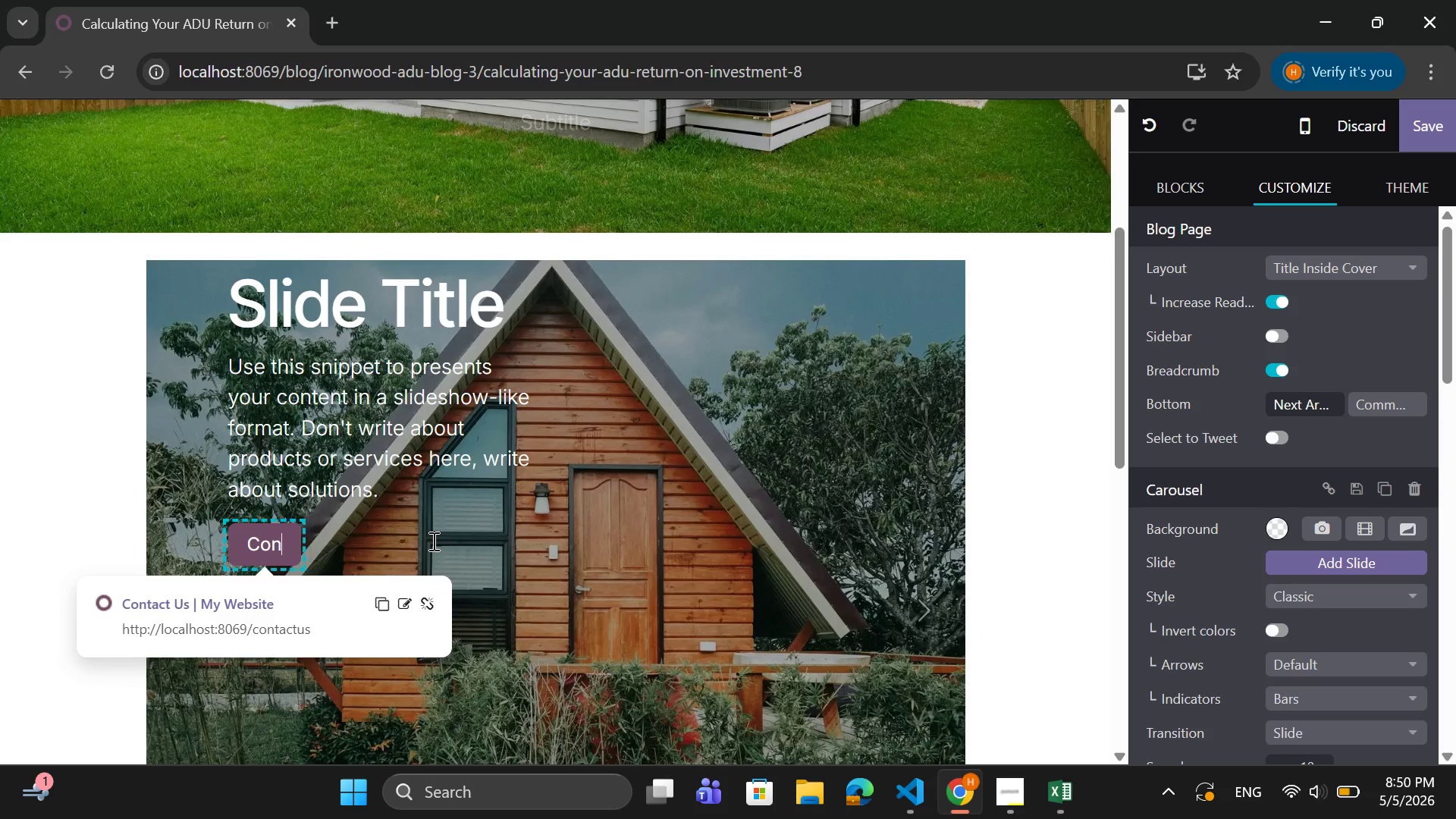 
key(Backspace)
 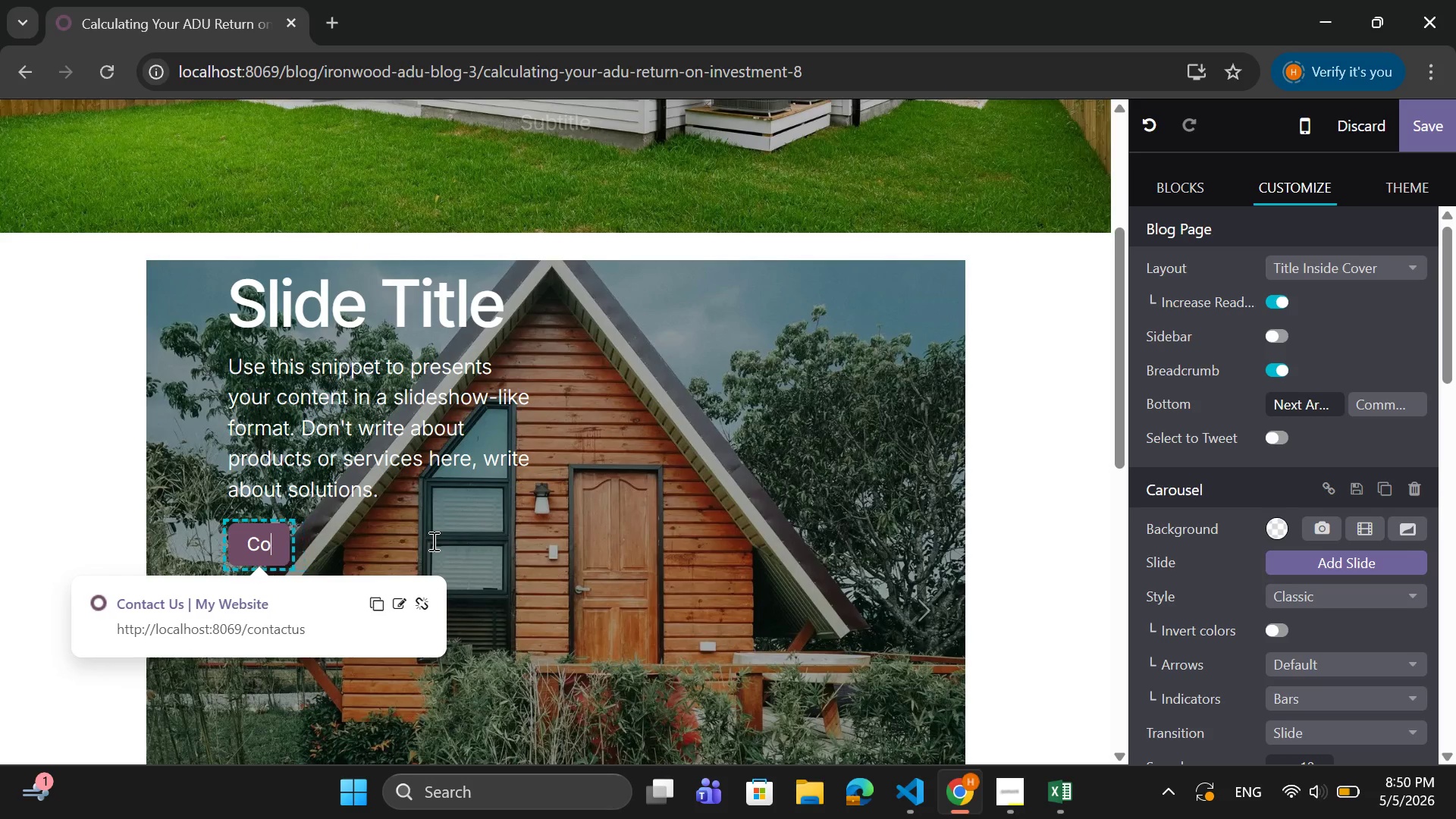 
key(Backspace)
 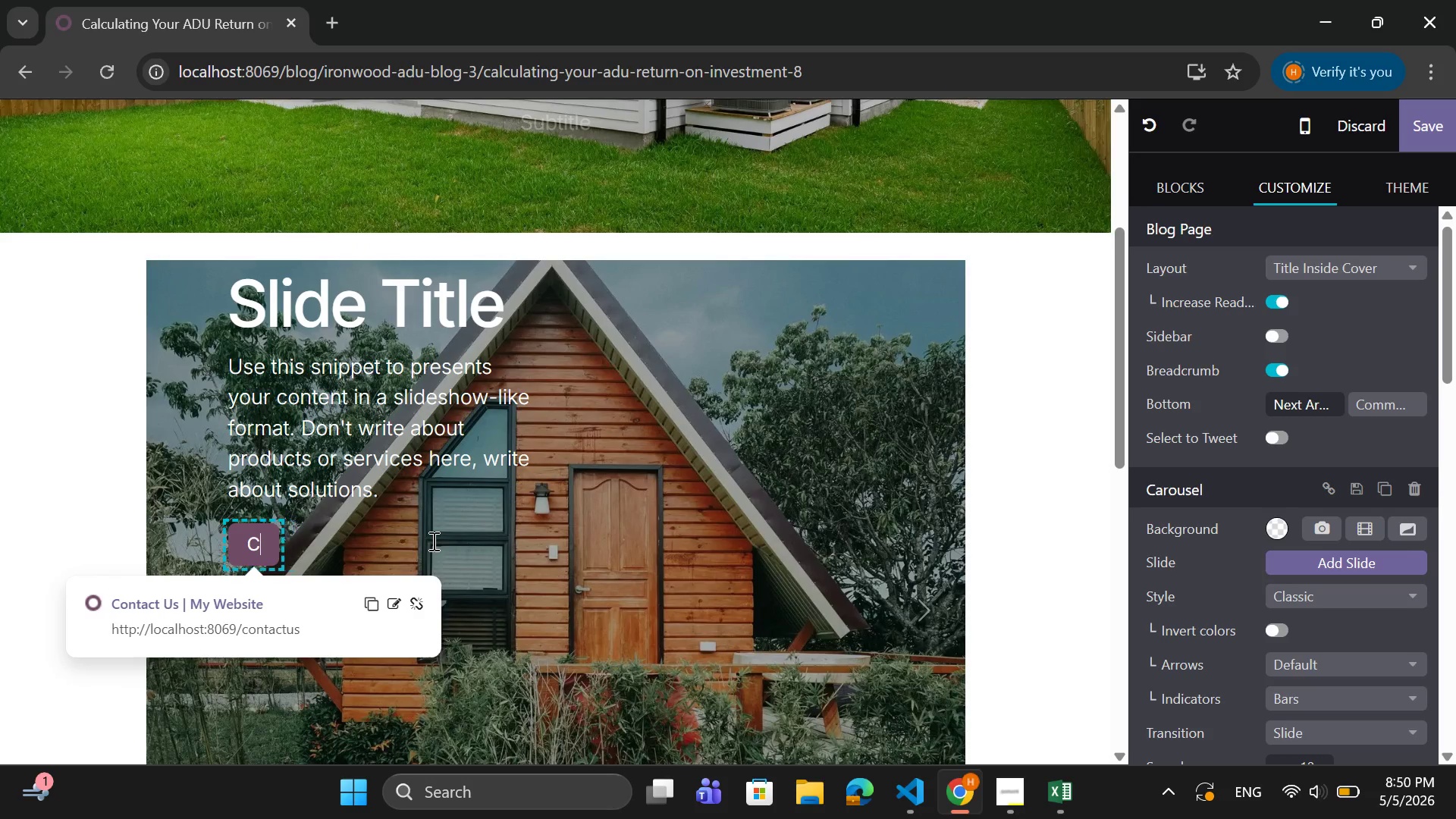 
key(Backspace)
 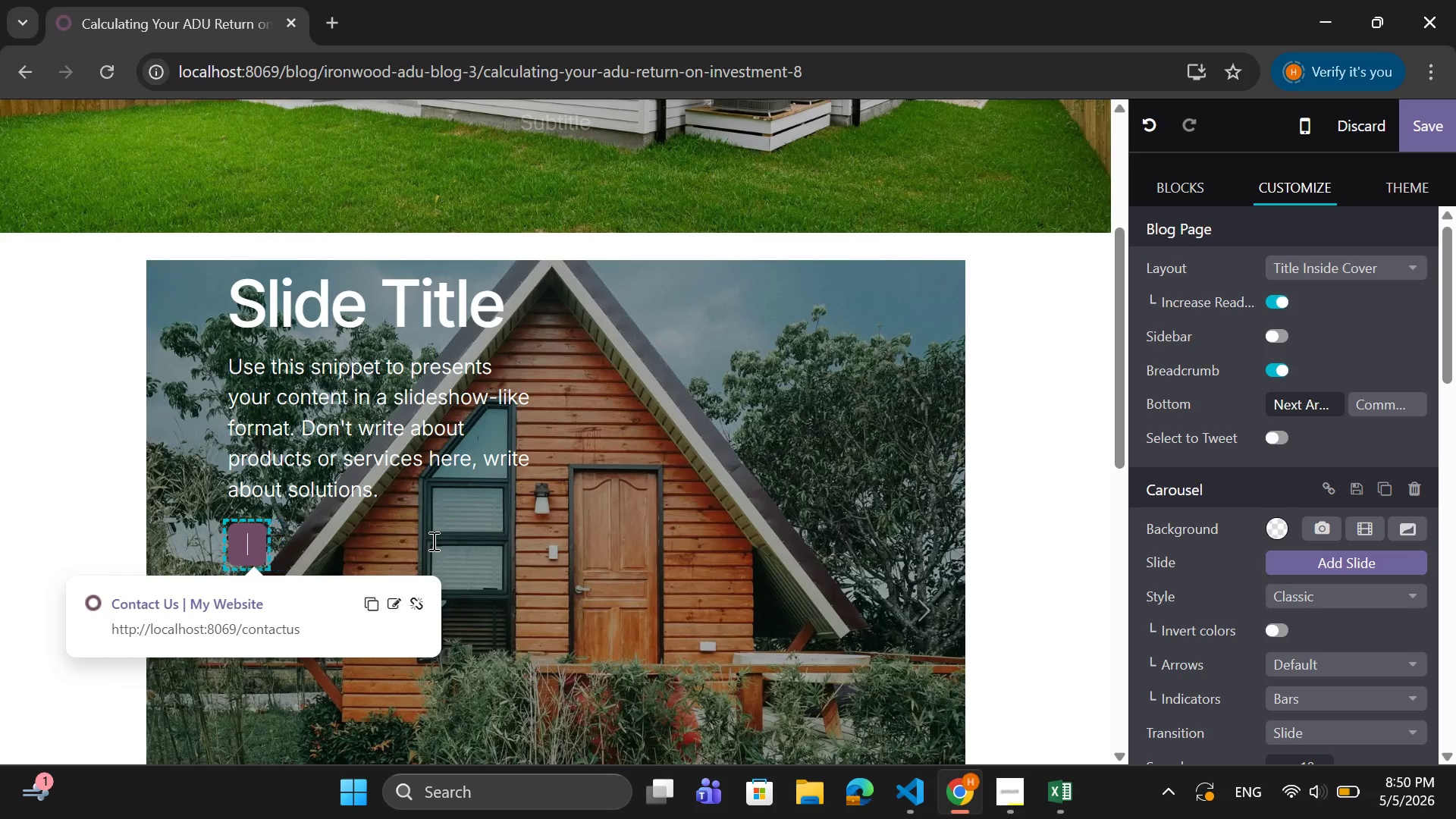 
key(Backspace)
 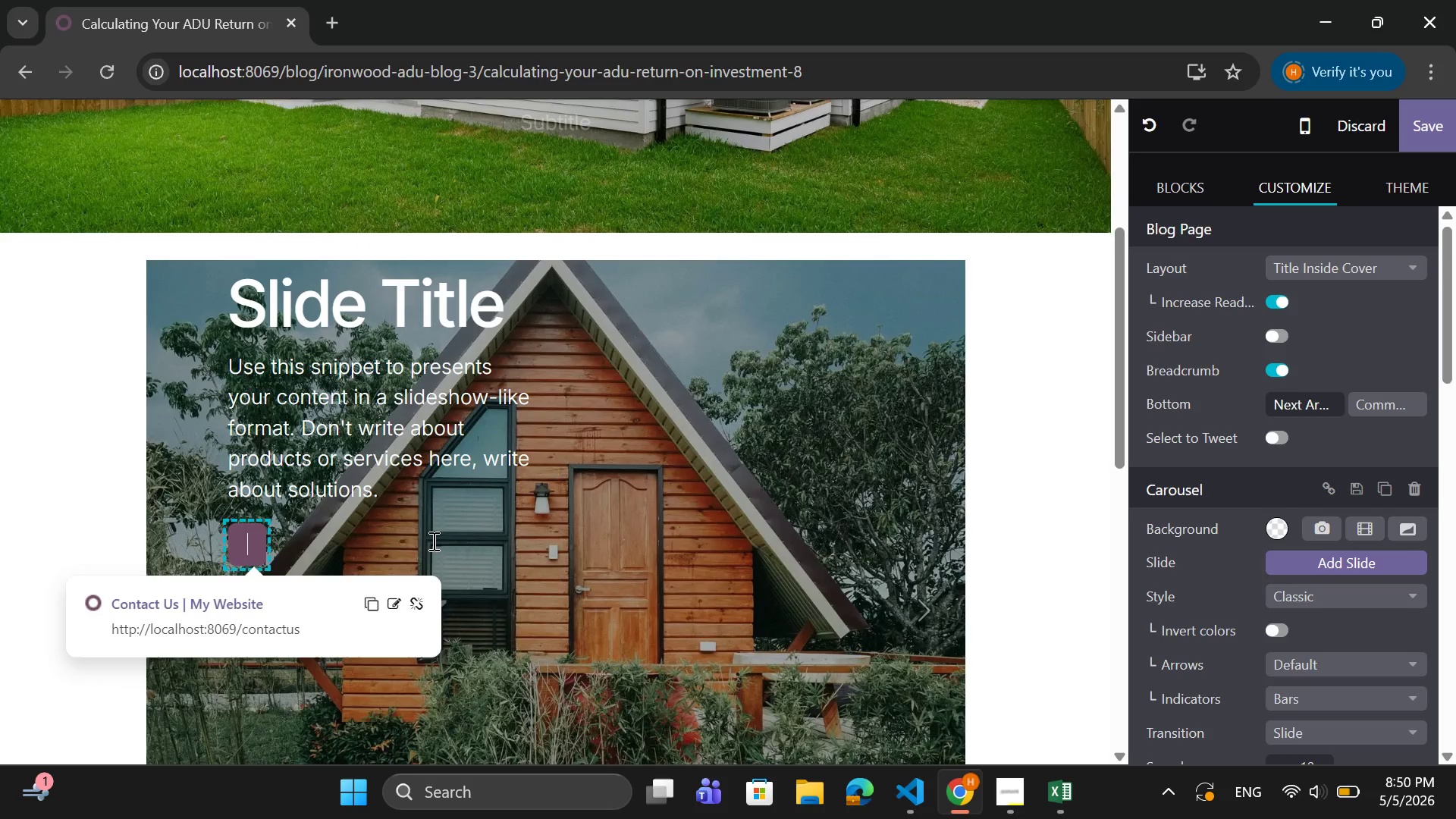 
key(Backspace)
 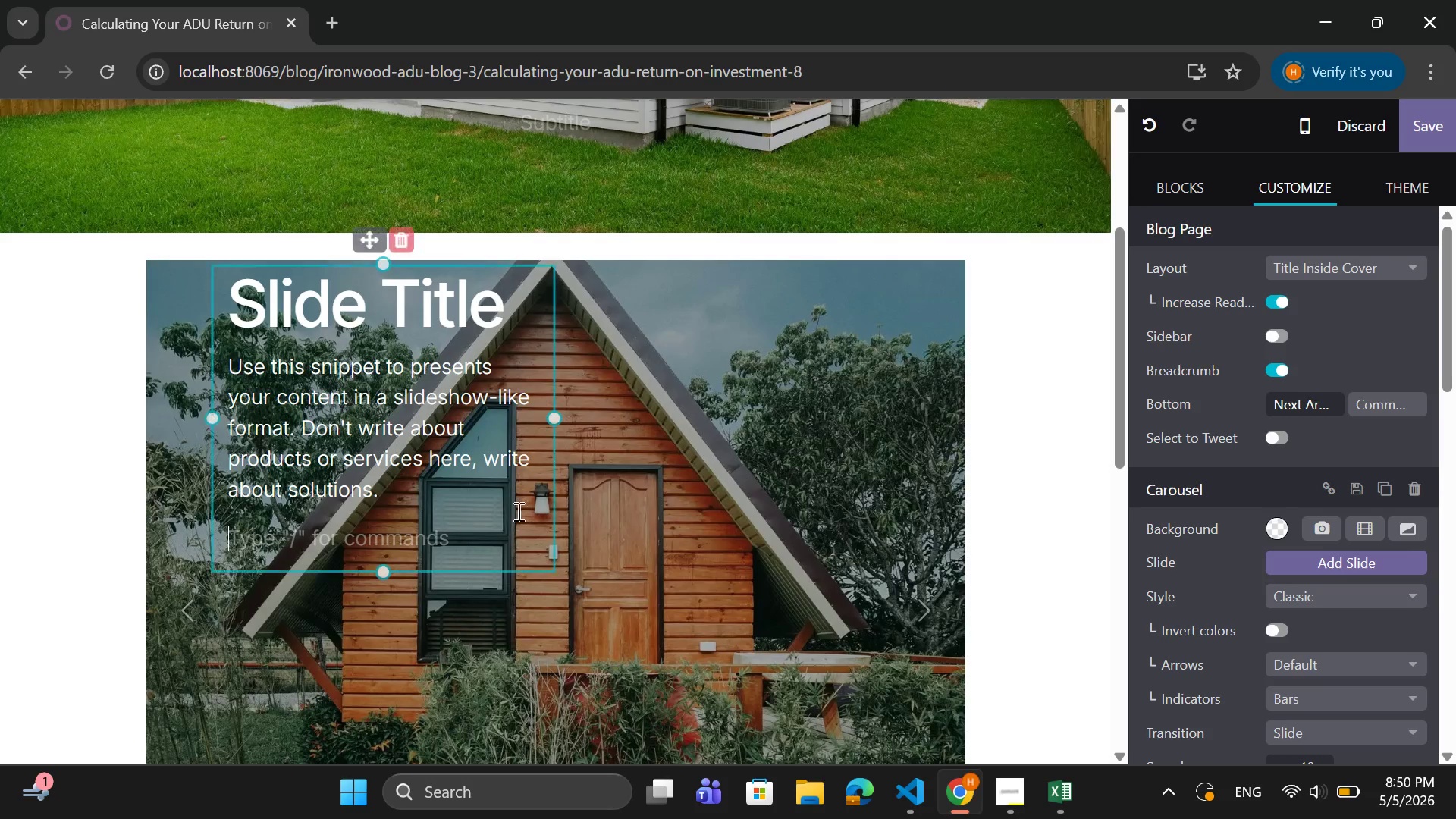 
left_click([739, 504])
 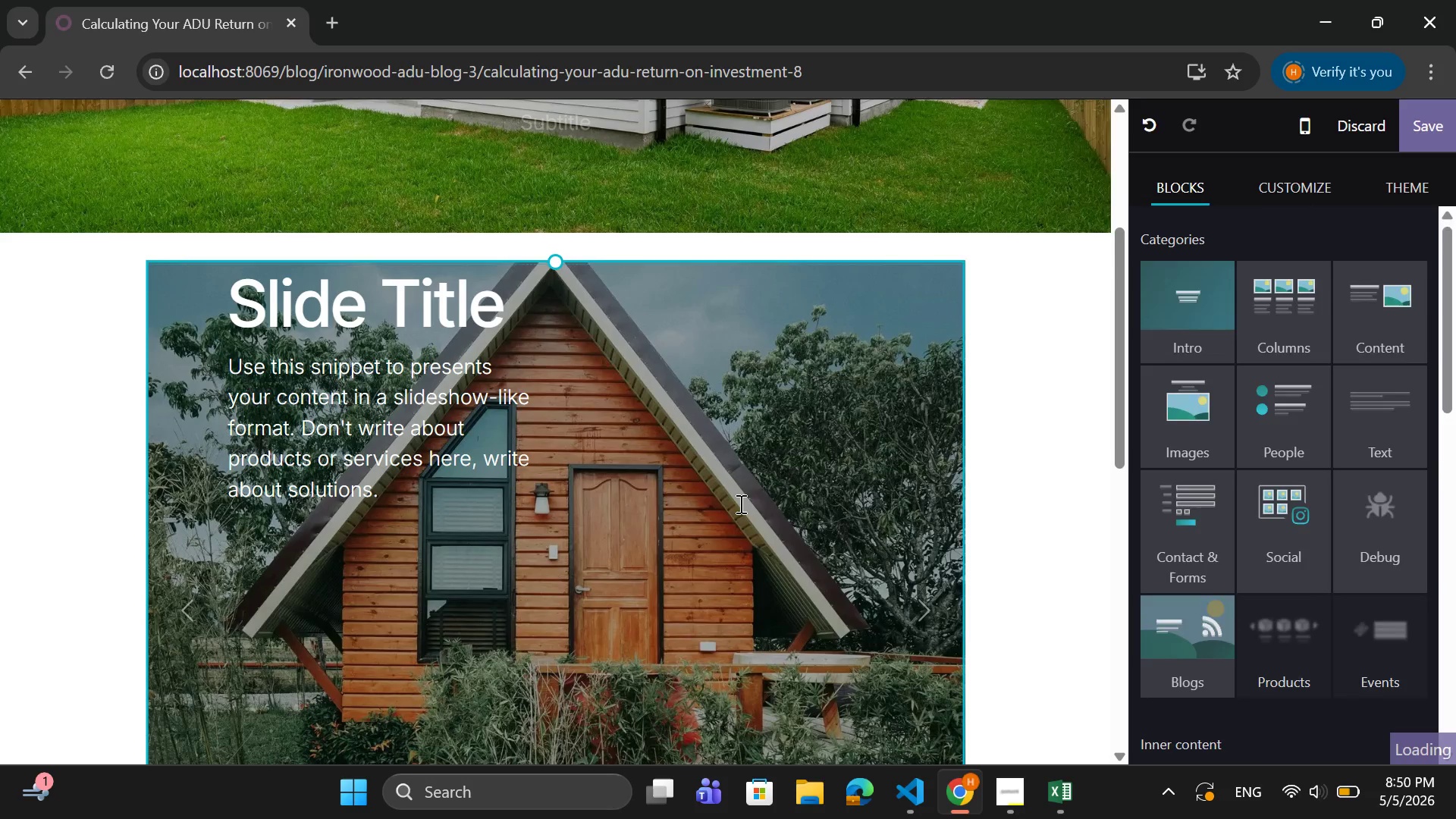 
scroll: coordinate [739, 504], scroll_direction: up, amount: 3.0
 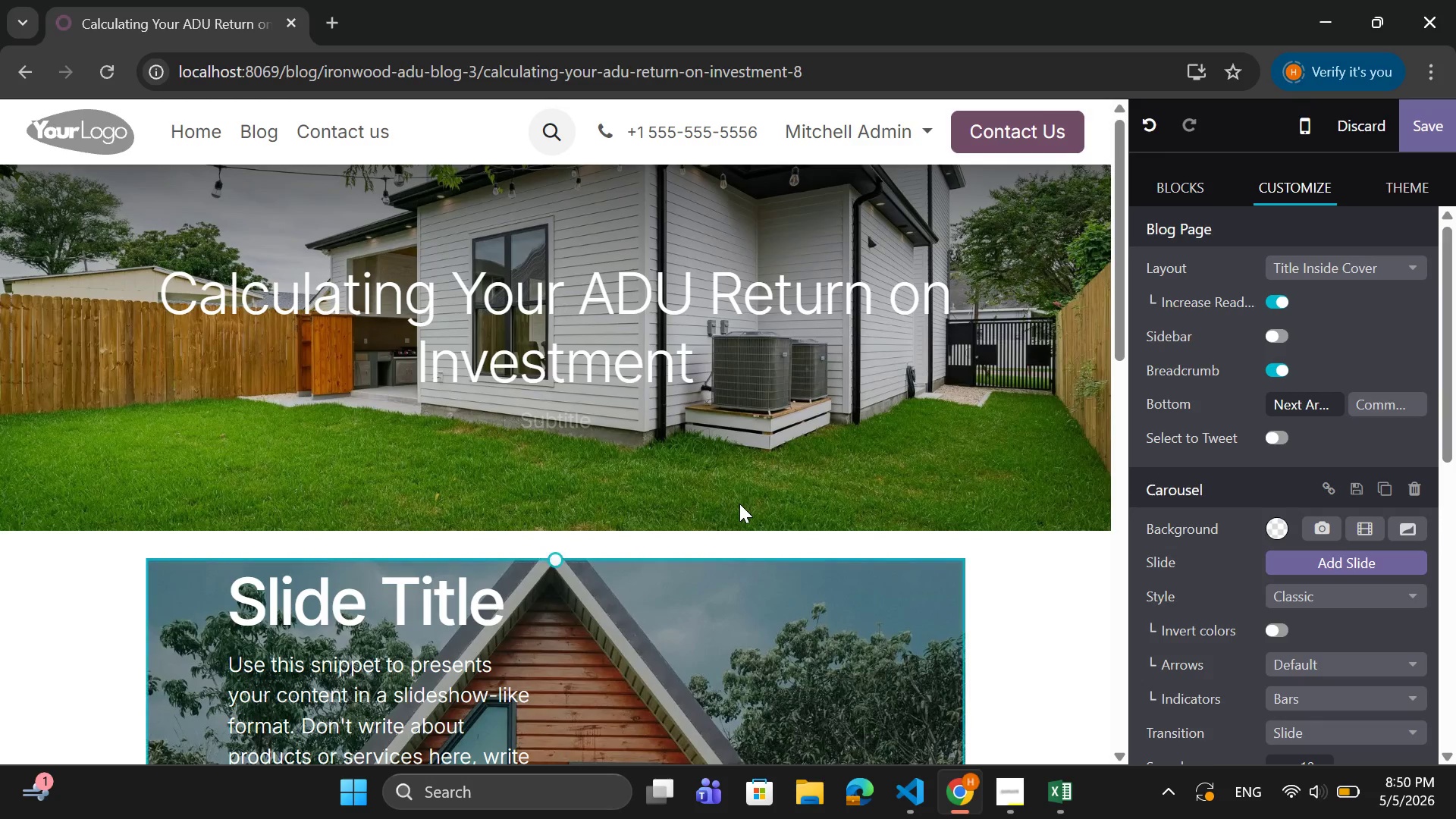 
scroll: coordinate [739, 504], scroll_direction: down, amount: 7.0
 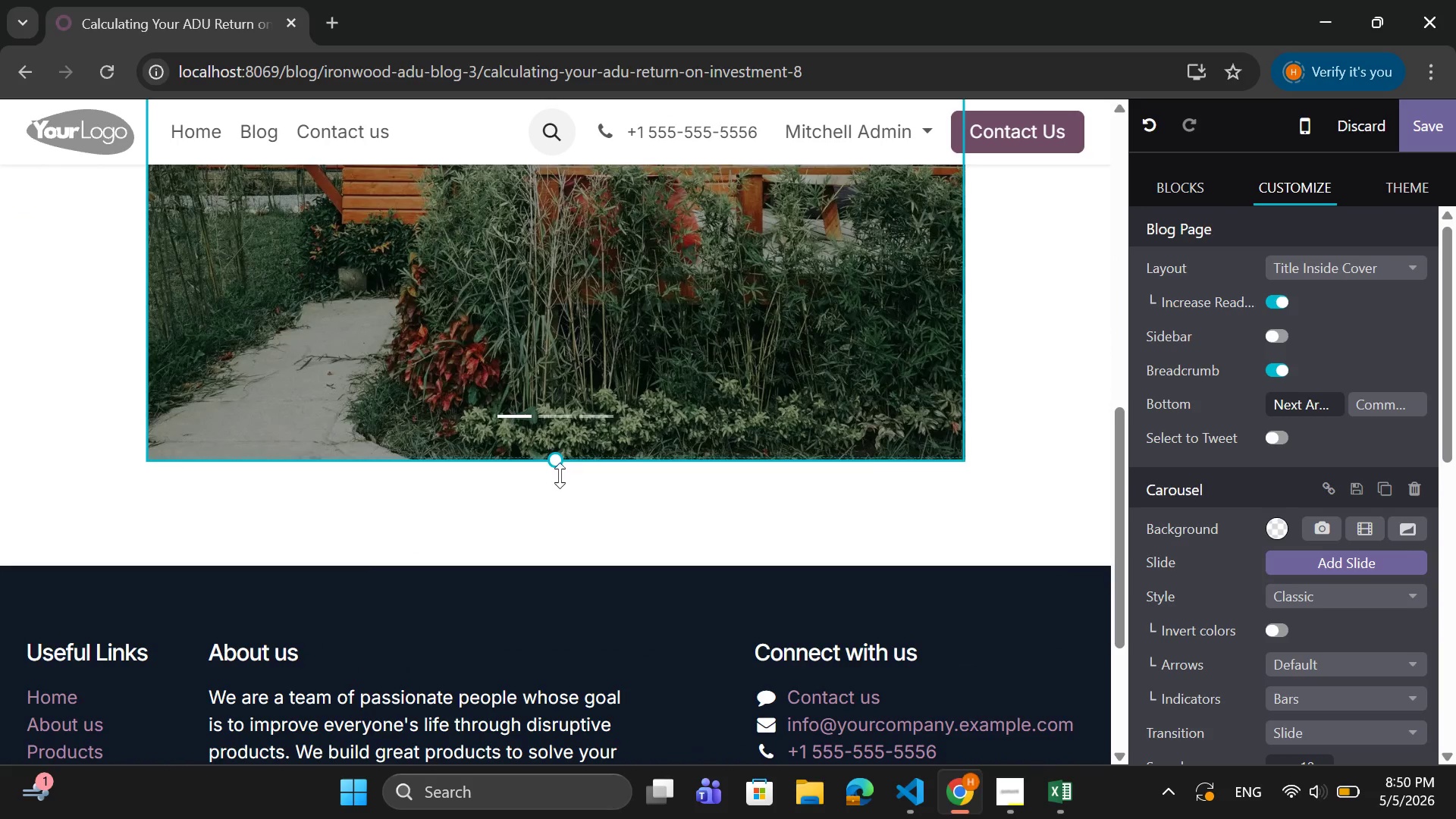 
left_click([651, 383])
 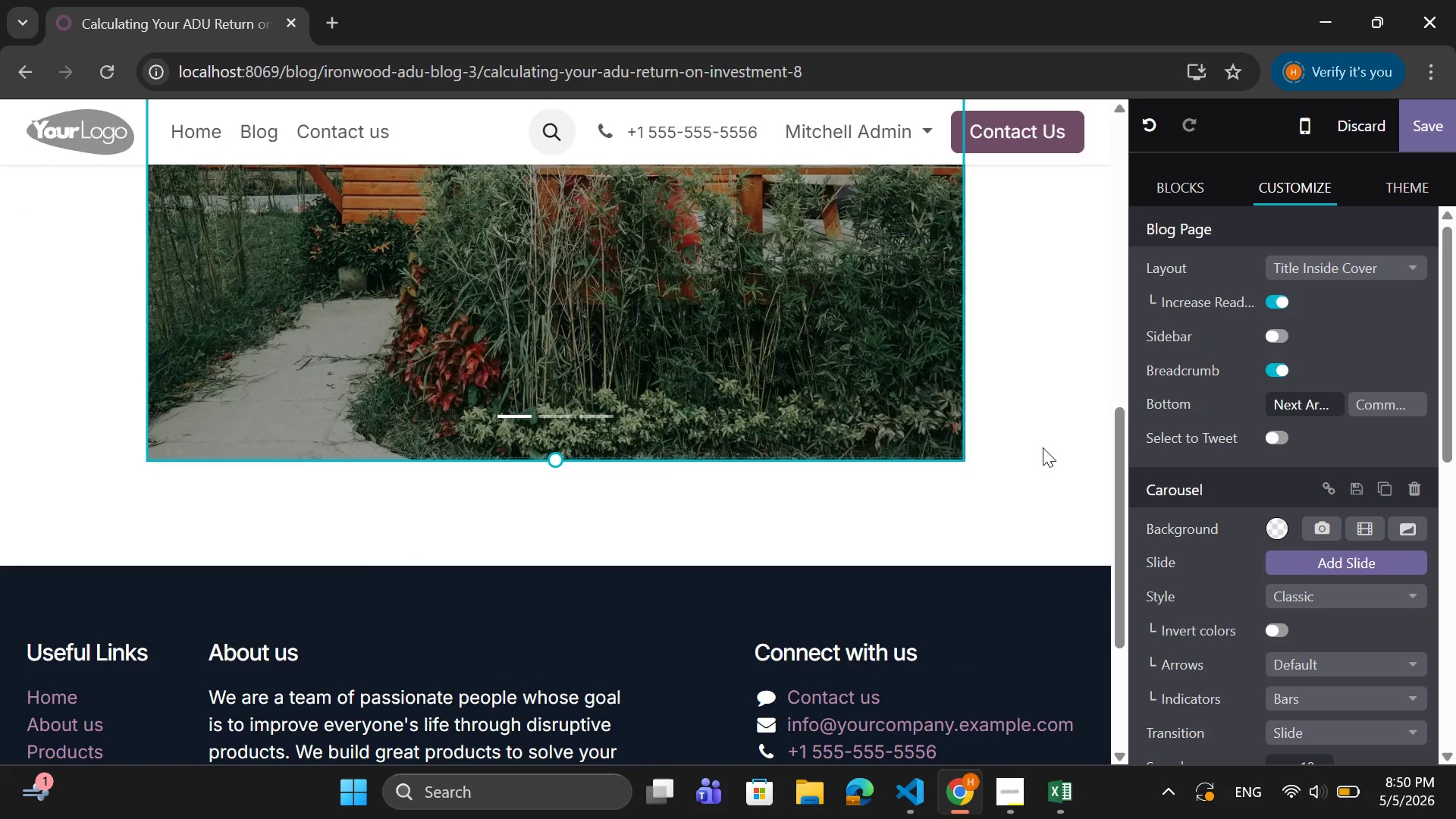 
scroll: coordinate [1267, 567], scroll_direction: down, amount: 3.0
 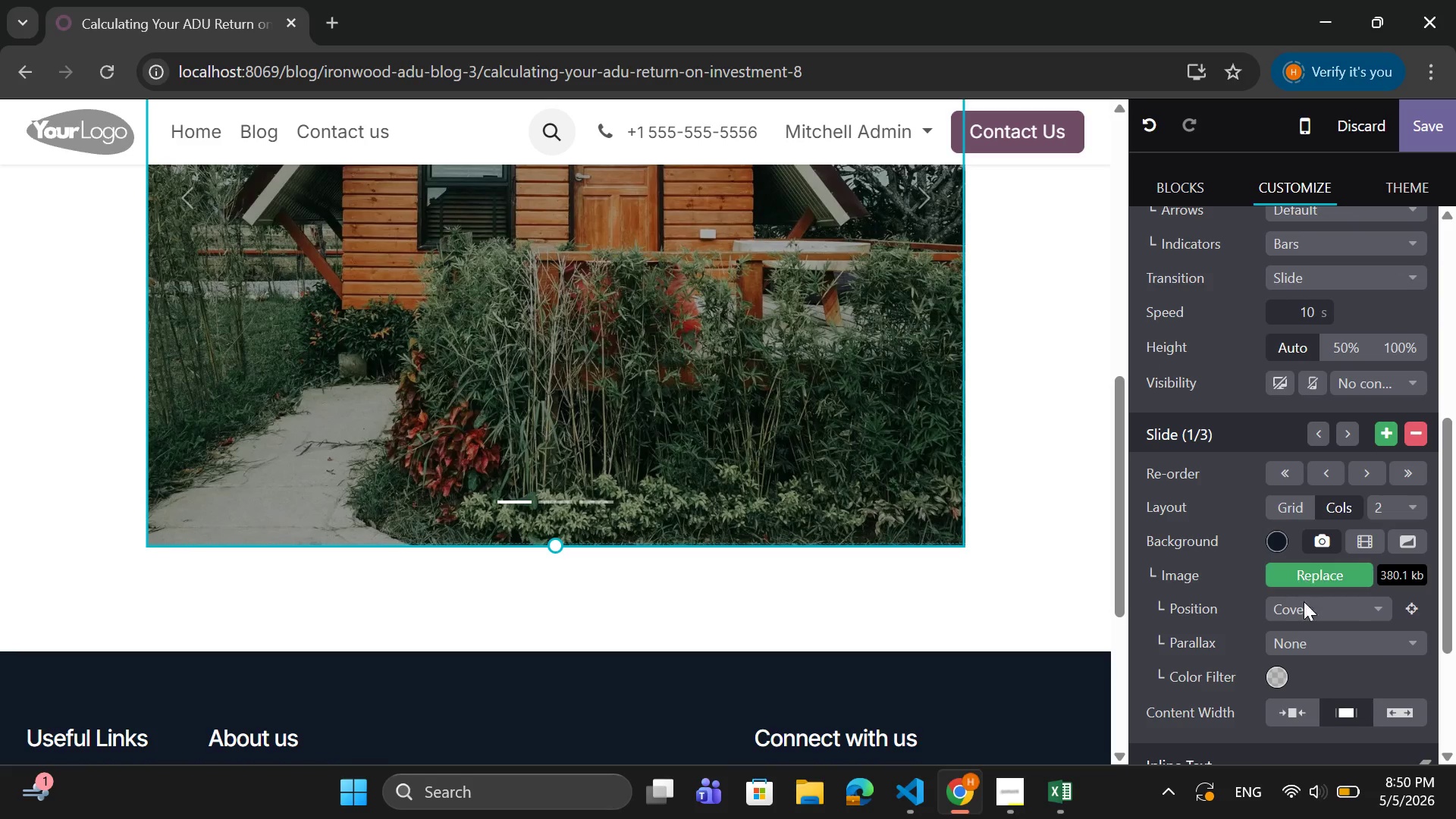 
scroll: coordinate [713, 369], scroll_direction: up, amount: 7.0
 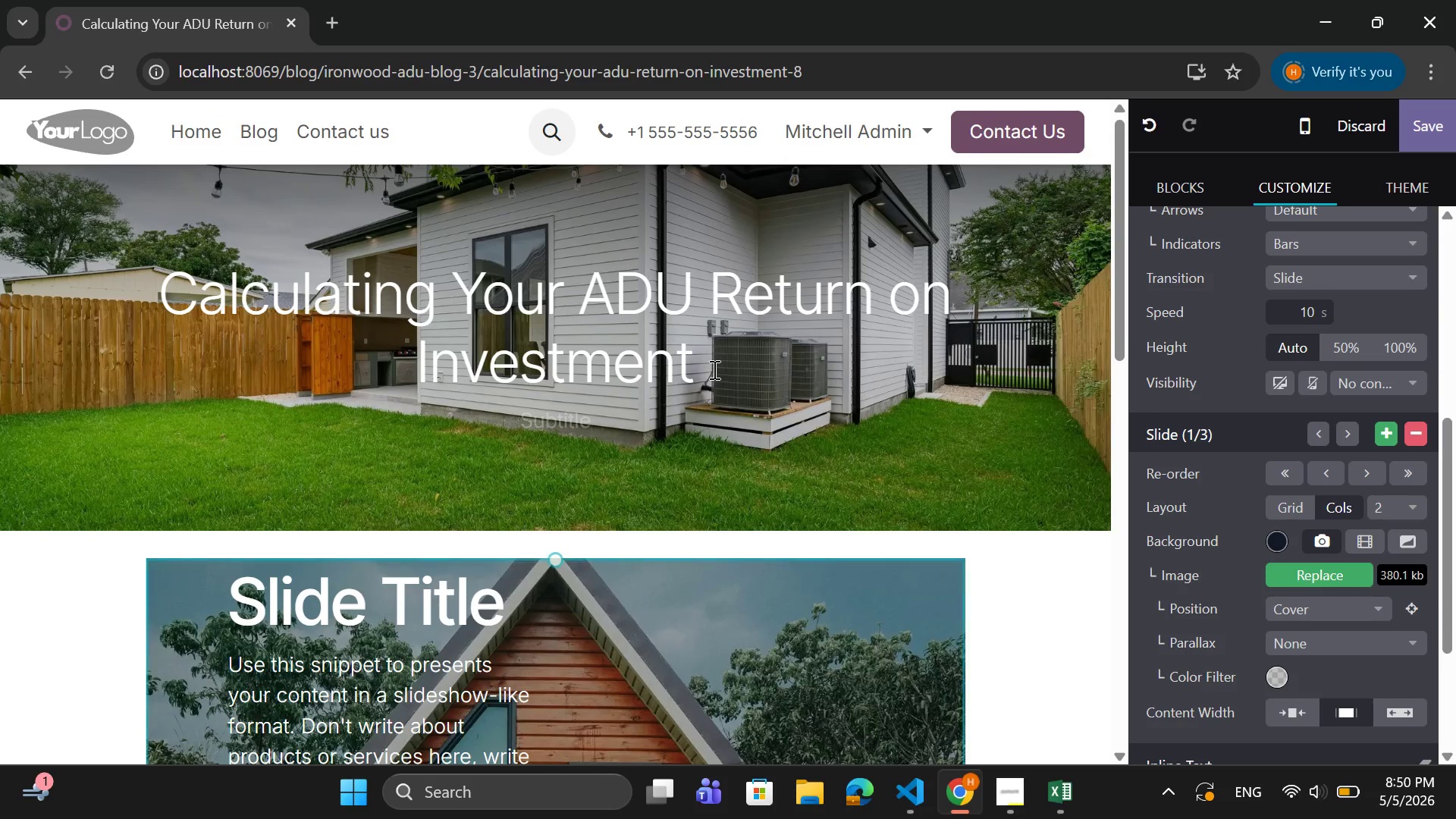 
scroll: coordinate [713, 369], scroll_direction: down, amount: 5.0
 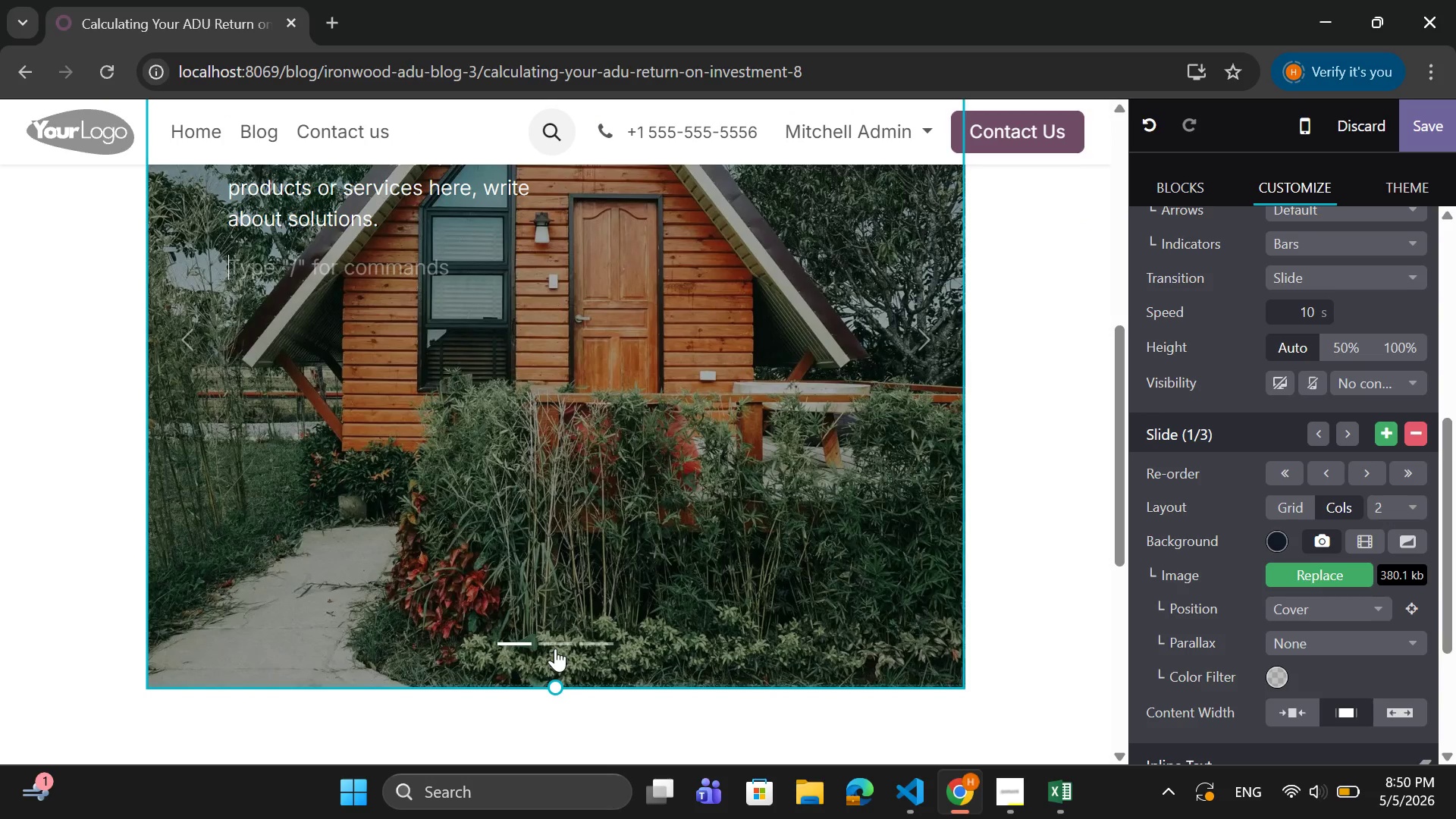 
left_click([562, 638])
 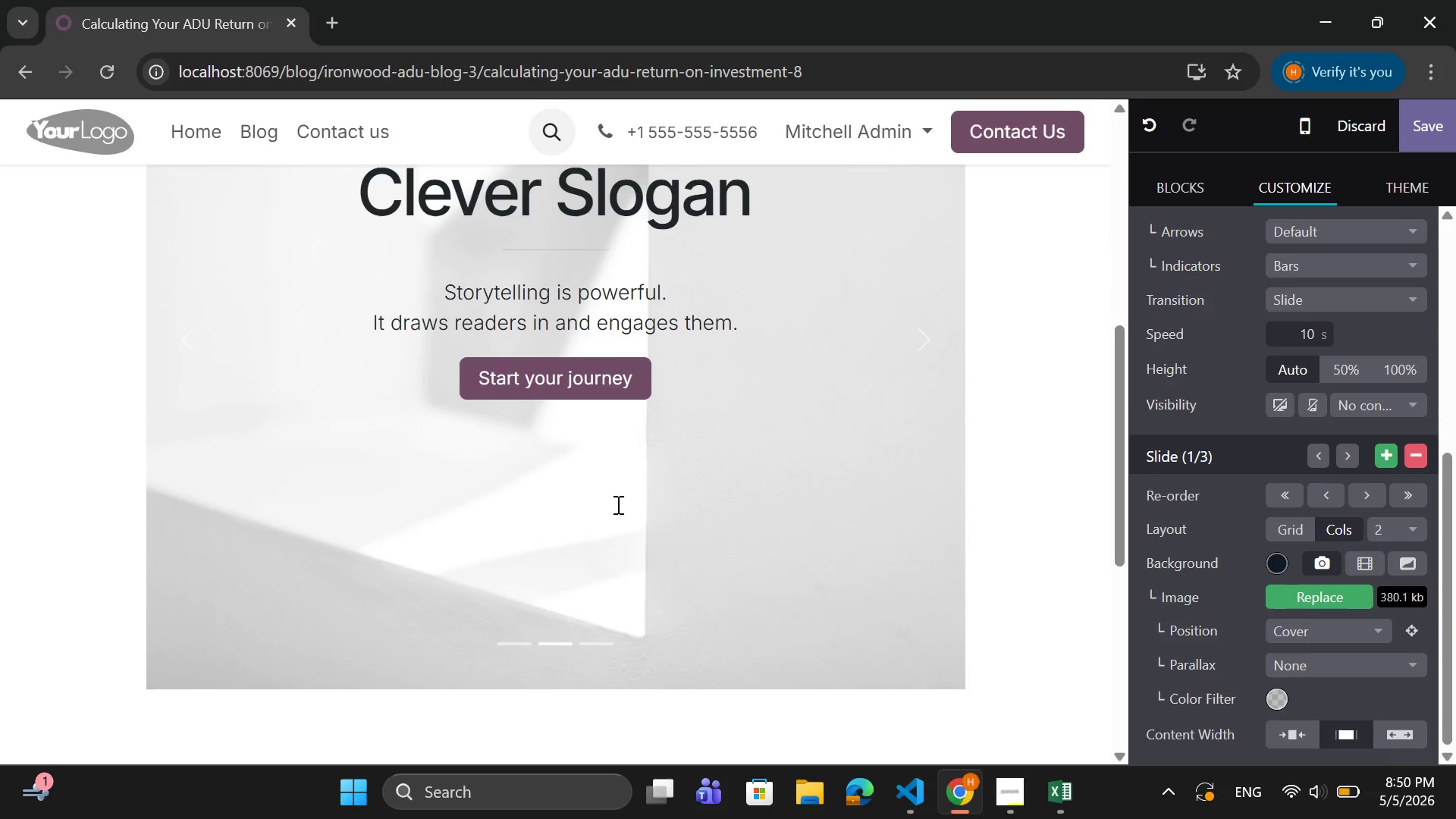 
scroll: coordinate [622, 469], scroll_direction: up, amount: 1.0
 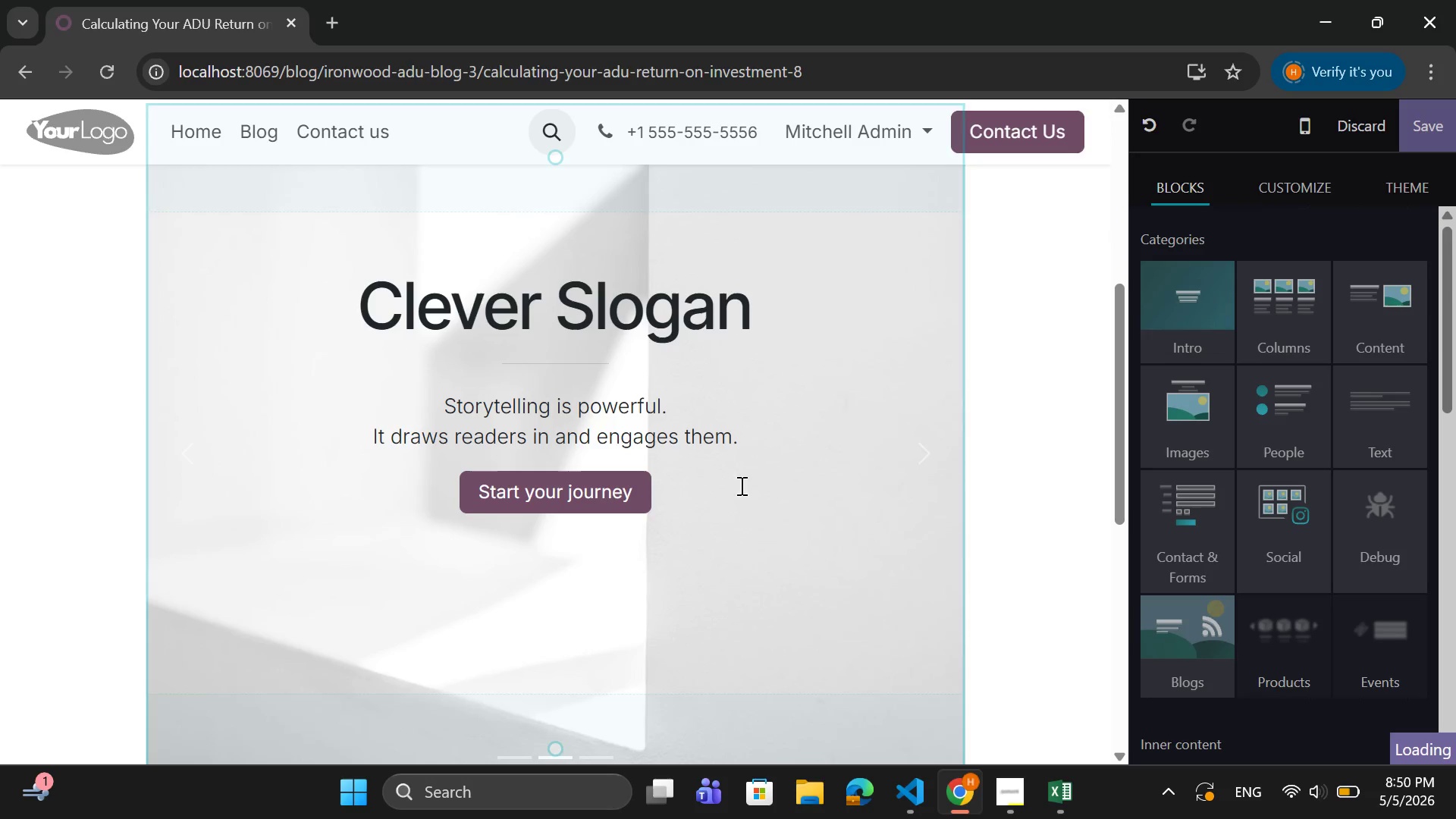 
left_click([753, 485])
 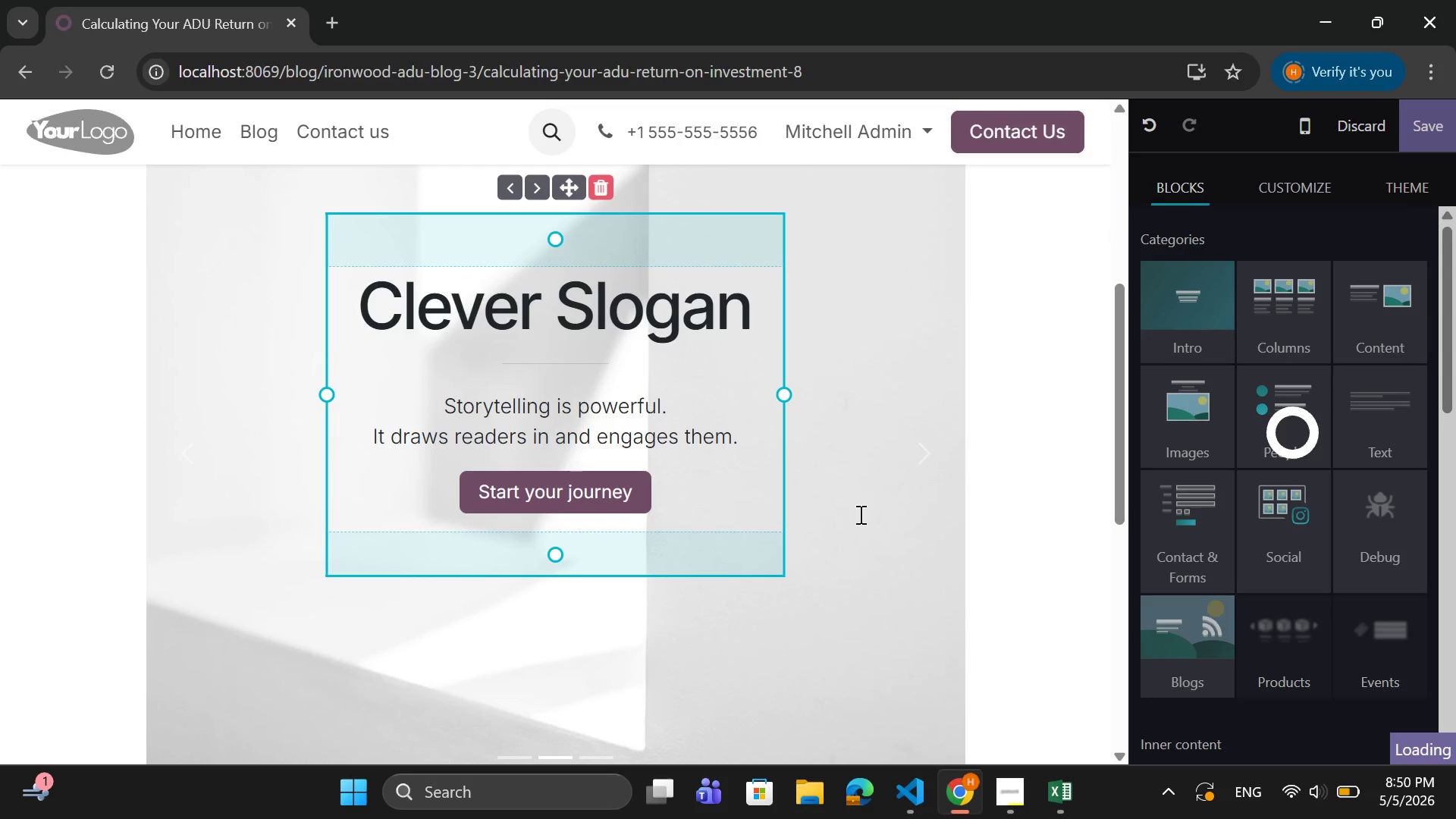 
left_click([840, 513])
 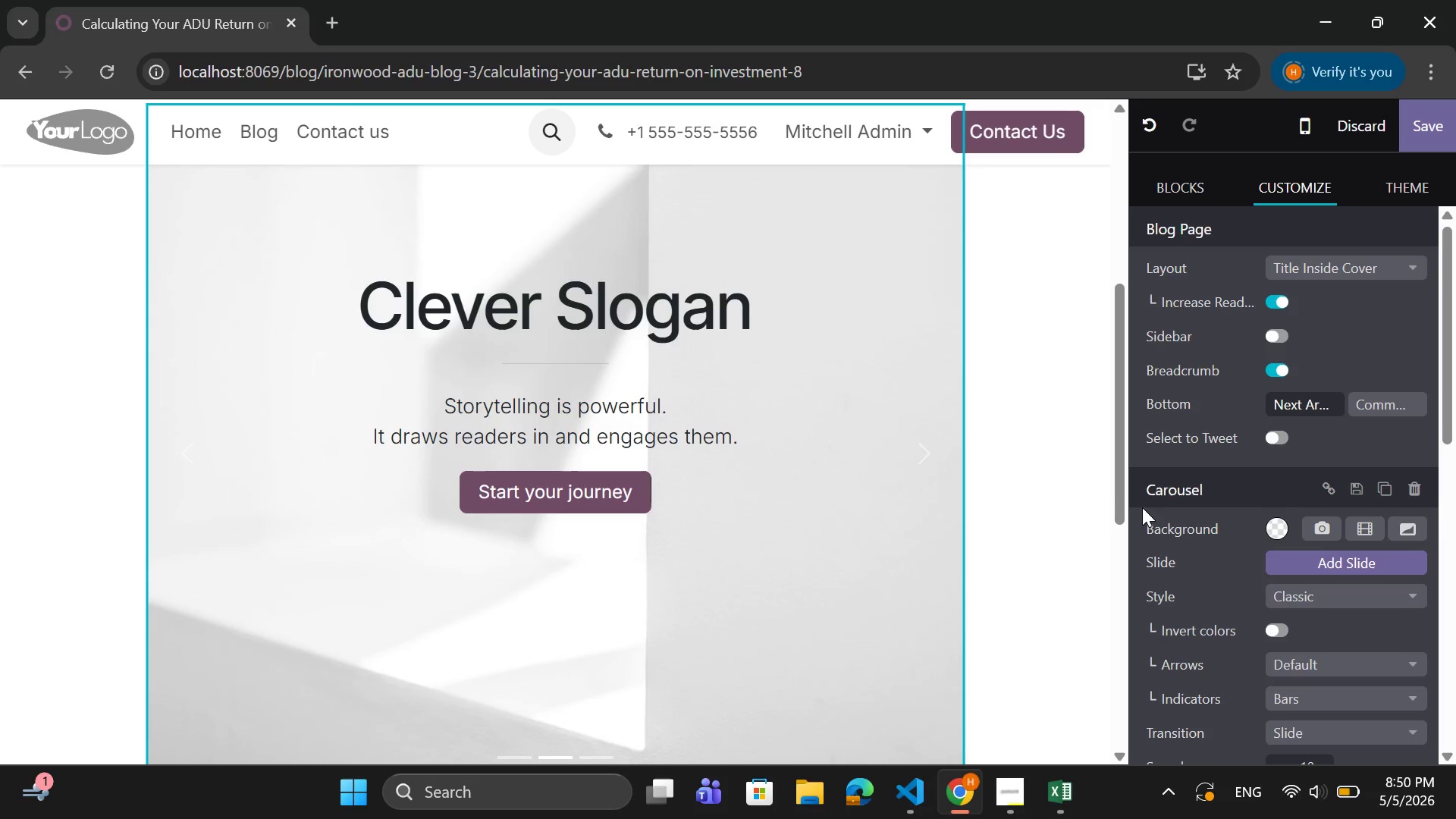 
left_click([805, 492])
 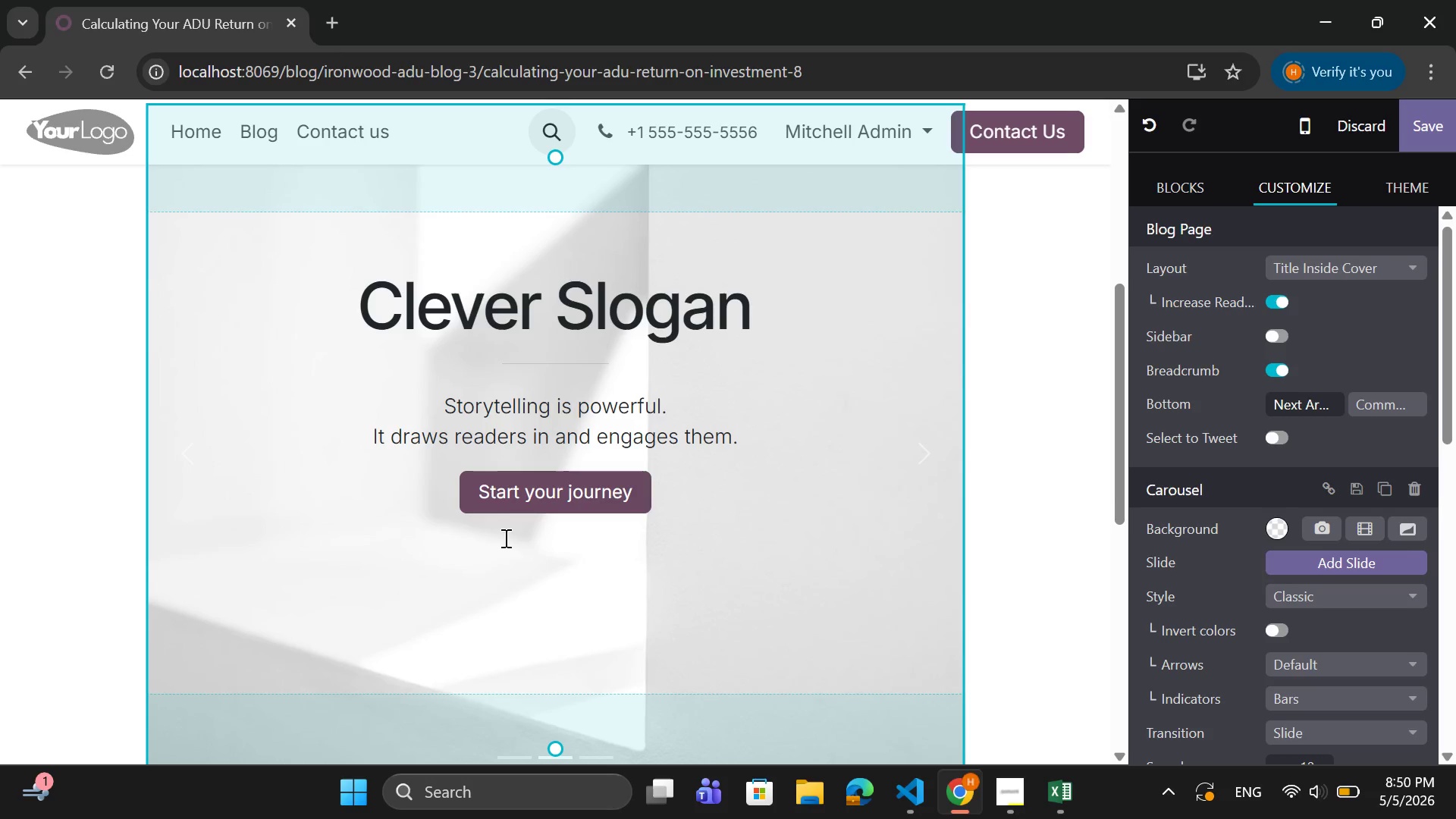 
left_click([482, 567])
 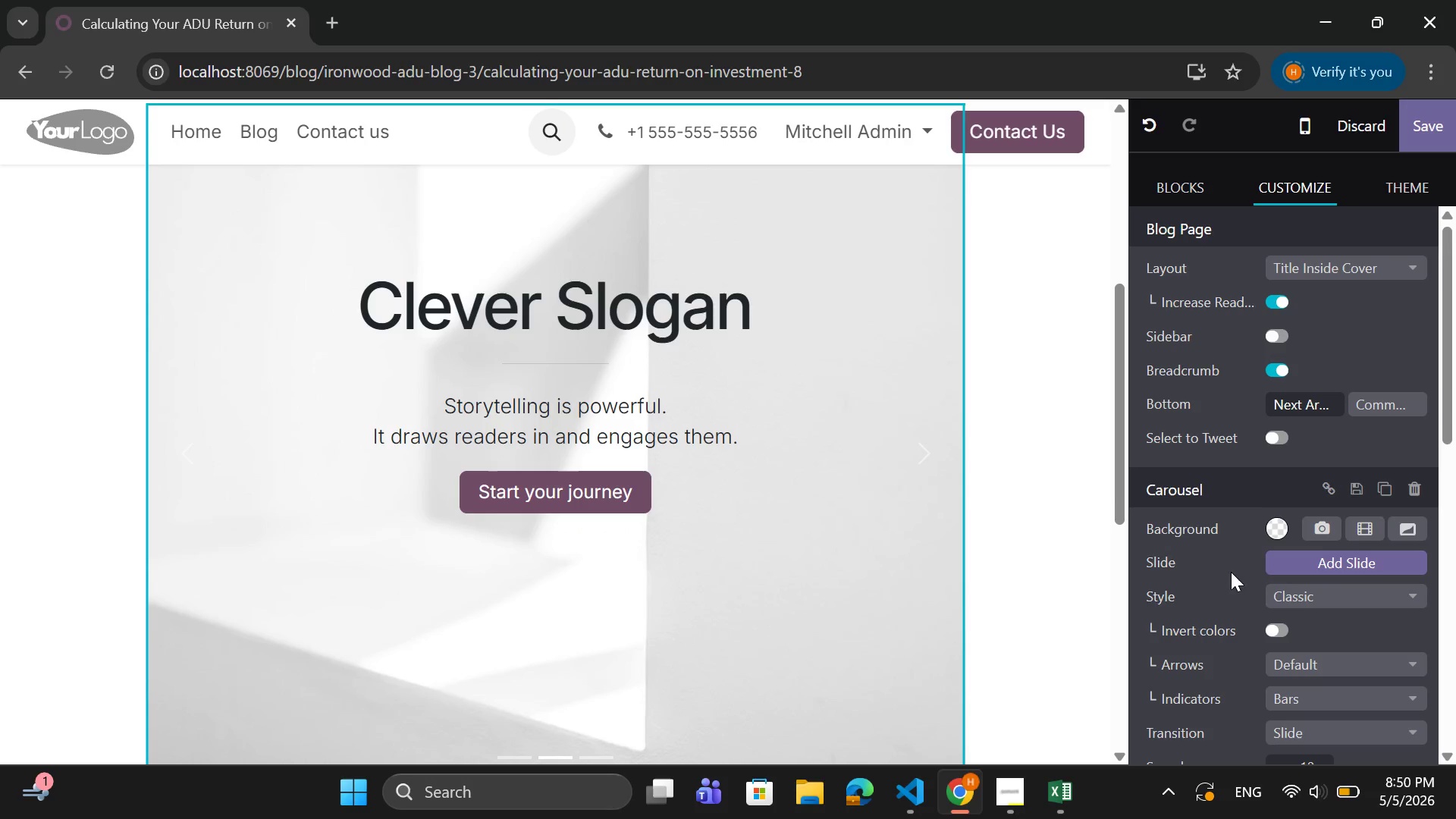 
left_click([1288, 529])
 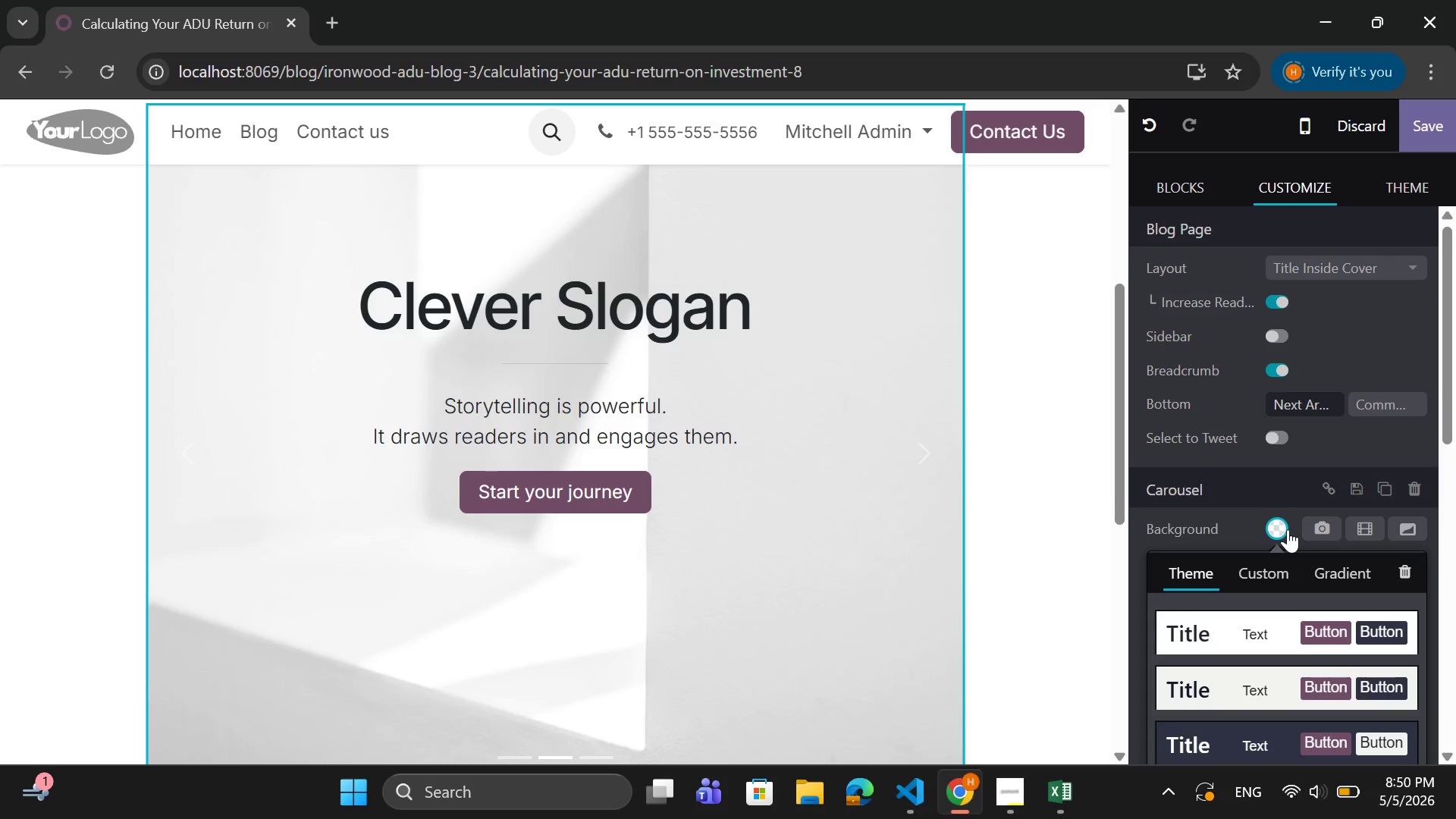 
left_click([1288, 529])
 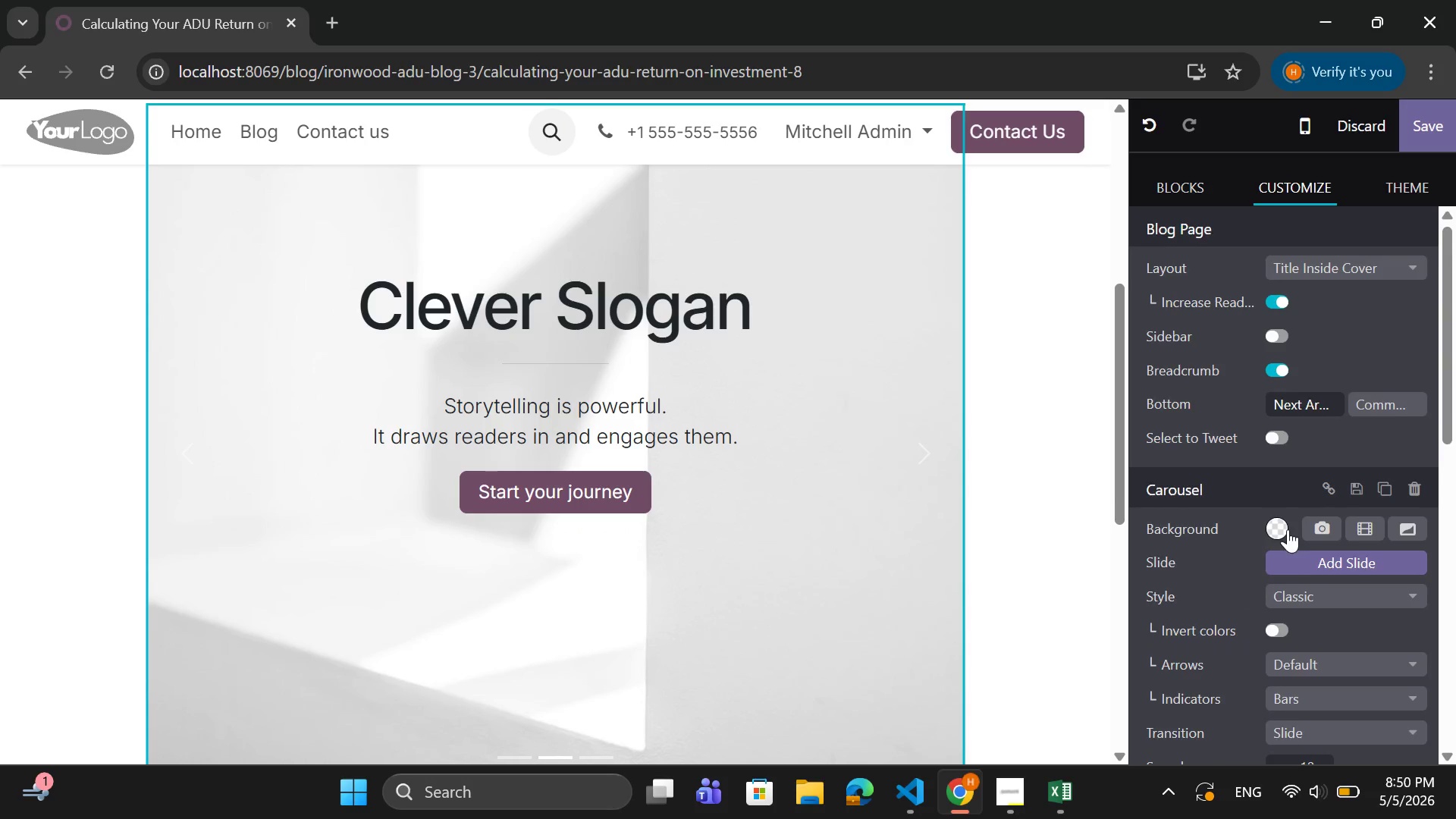 
scroll: coordinate [1288, 531], scroll_direction: down, amount: 3.0
 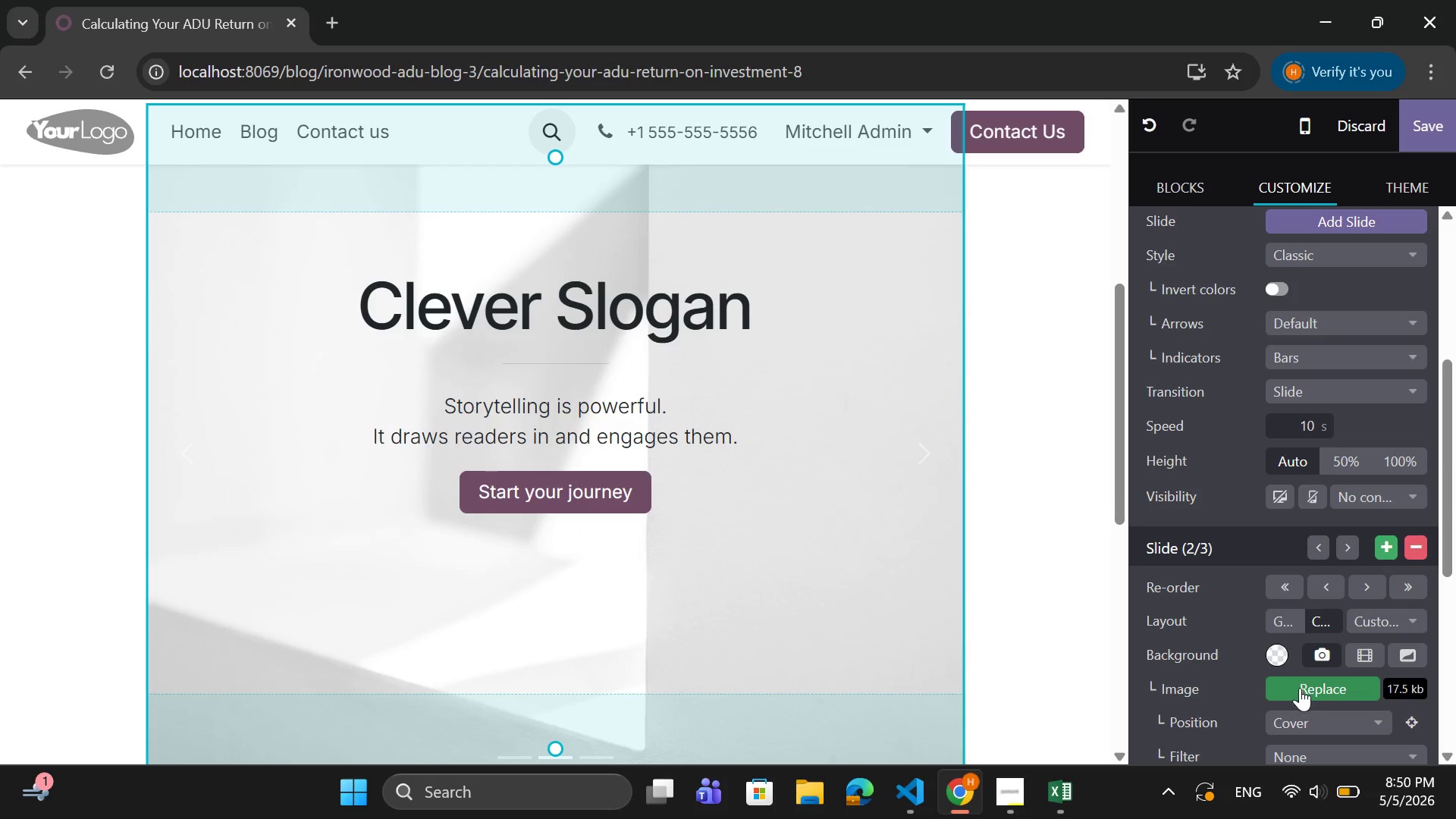 
left_click([1309, 691])
 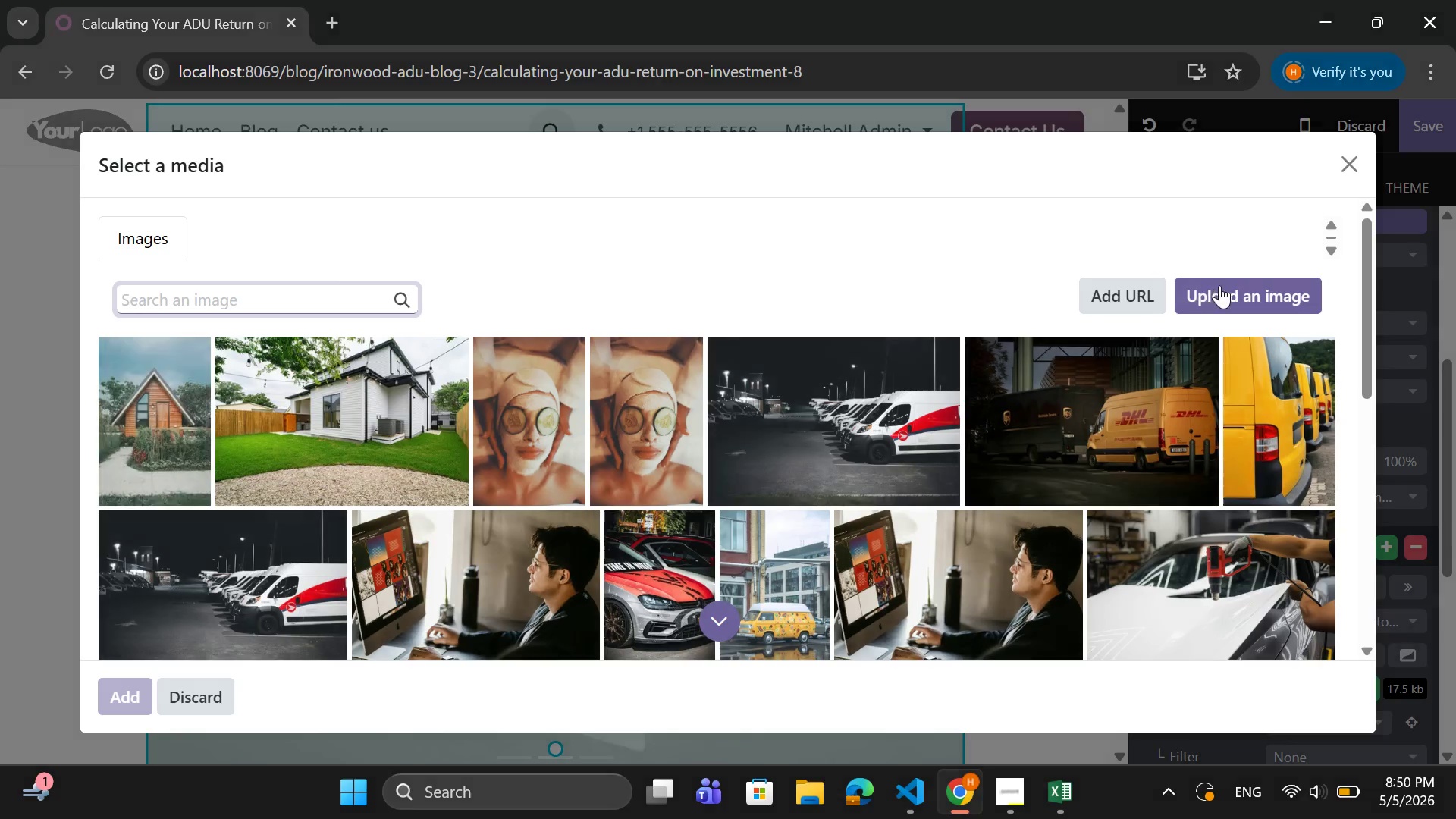 
left_click([1238, 285])
 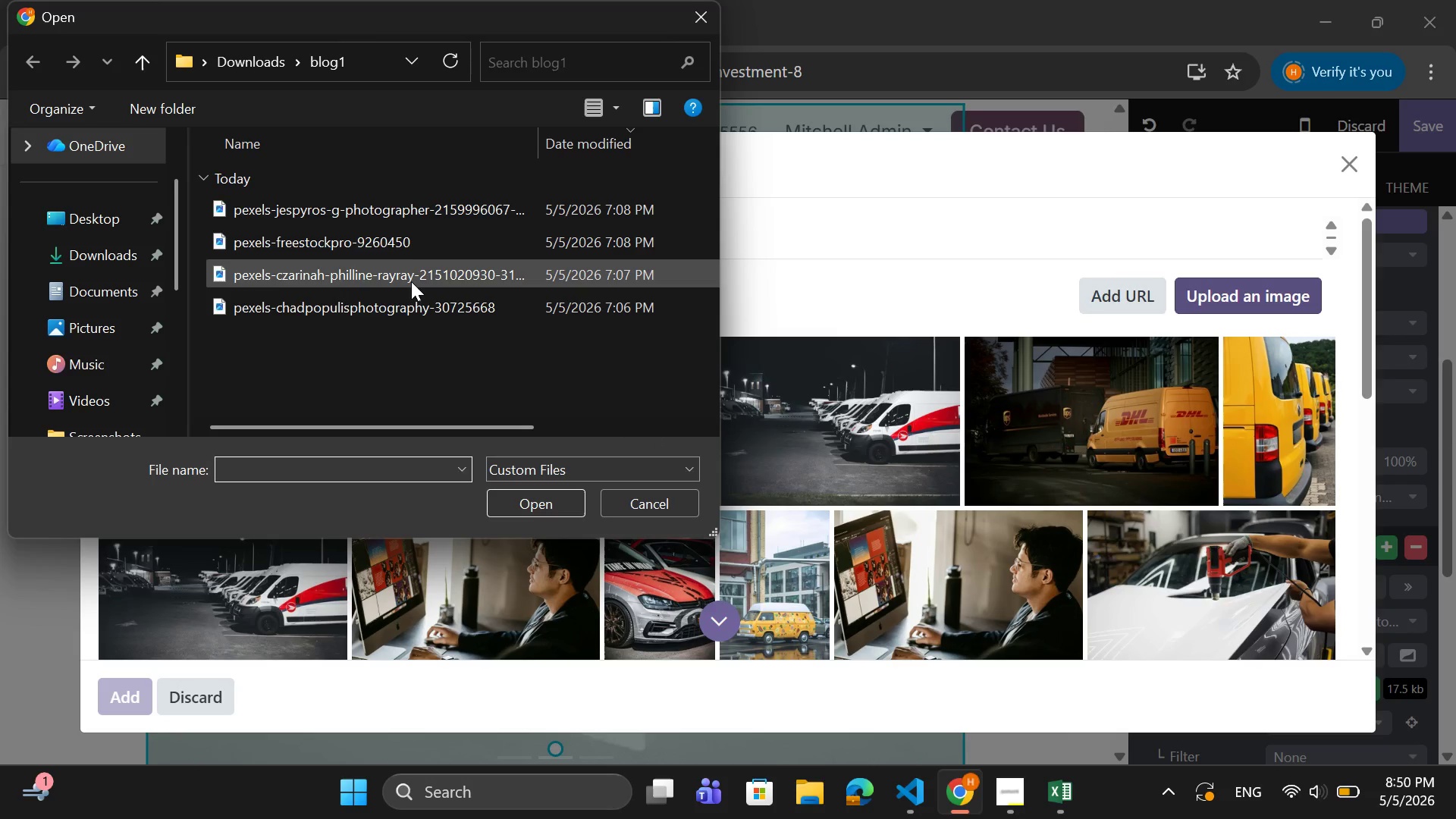 
left_click([414, 246])
 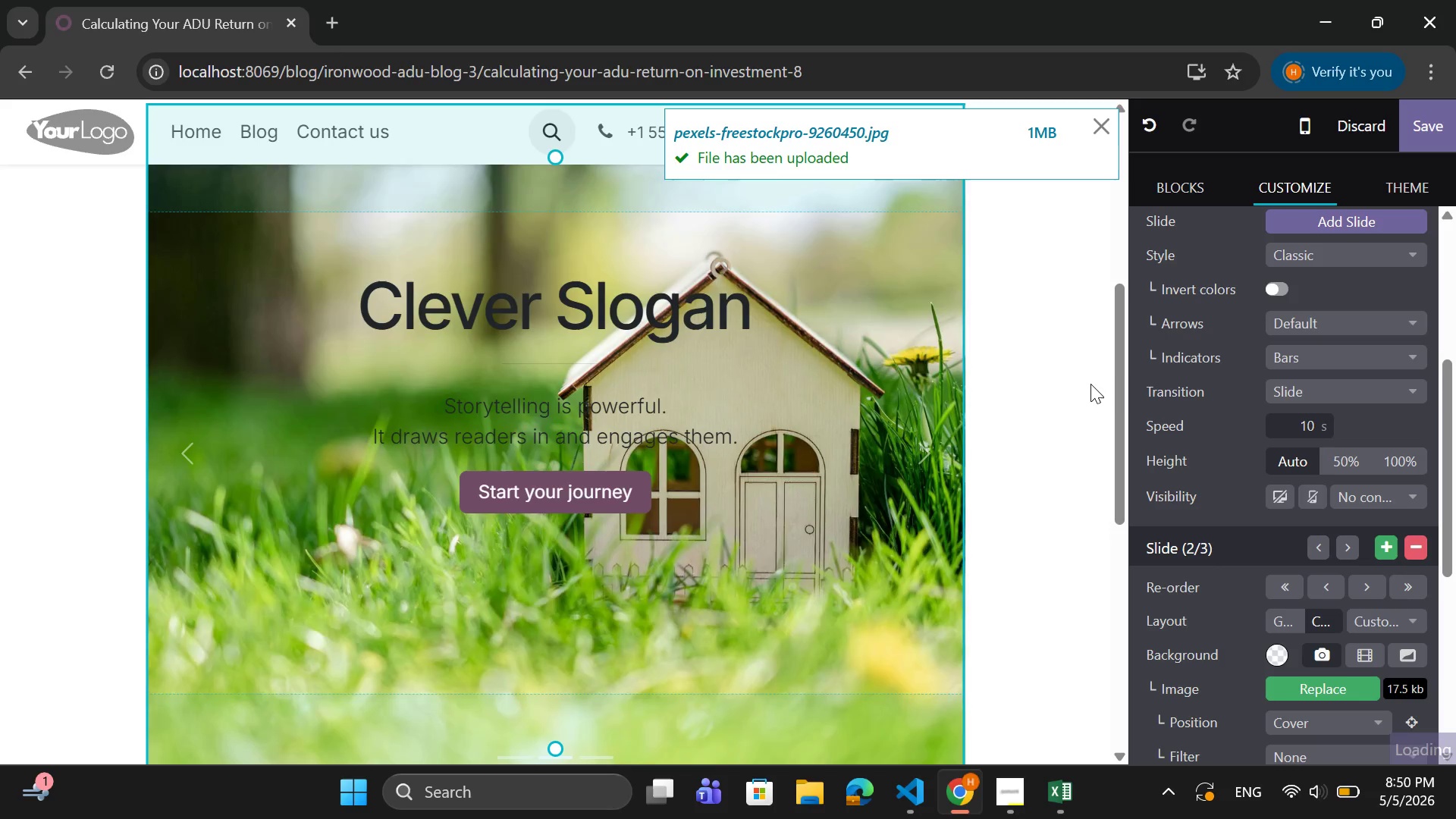 
wait(5.44)
 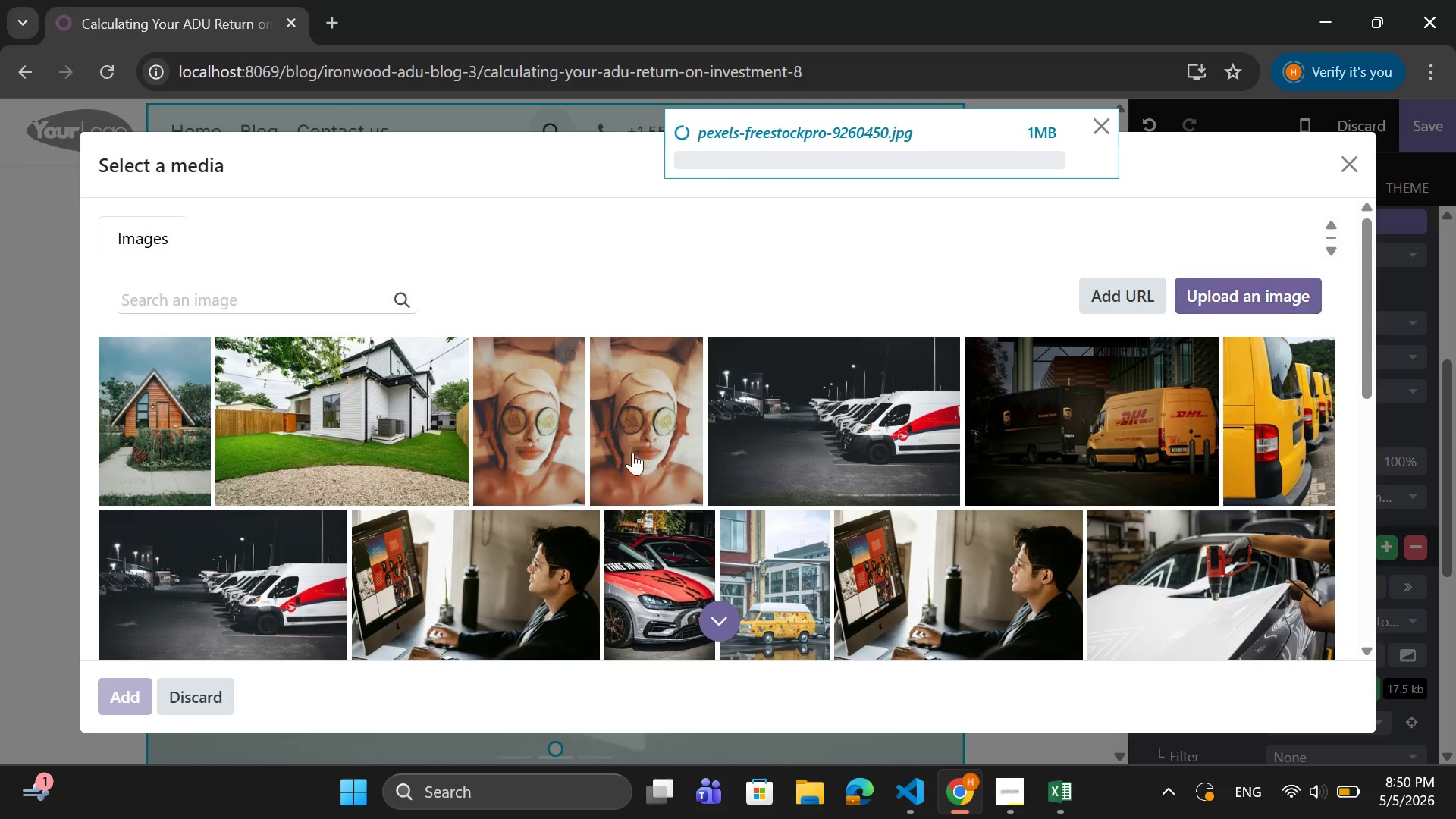 
scroll: coordinate [856, 454], scroll_direction: down, amount: 2.0
 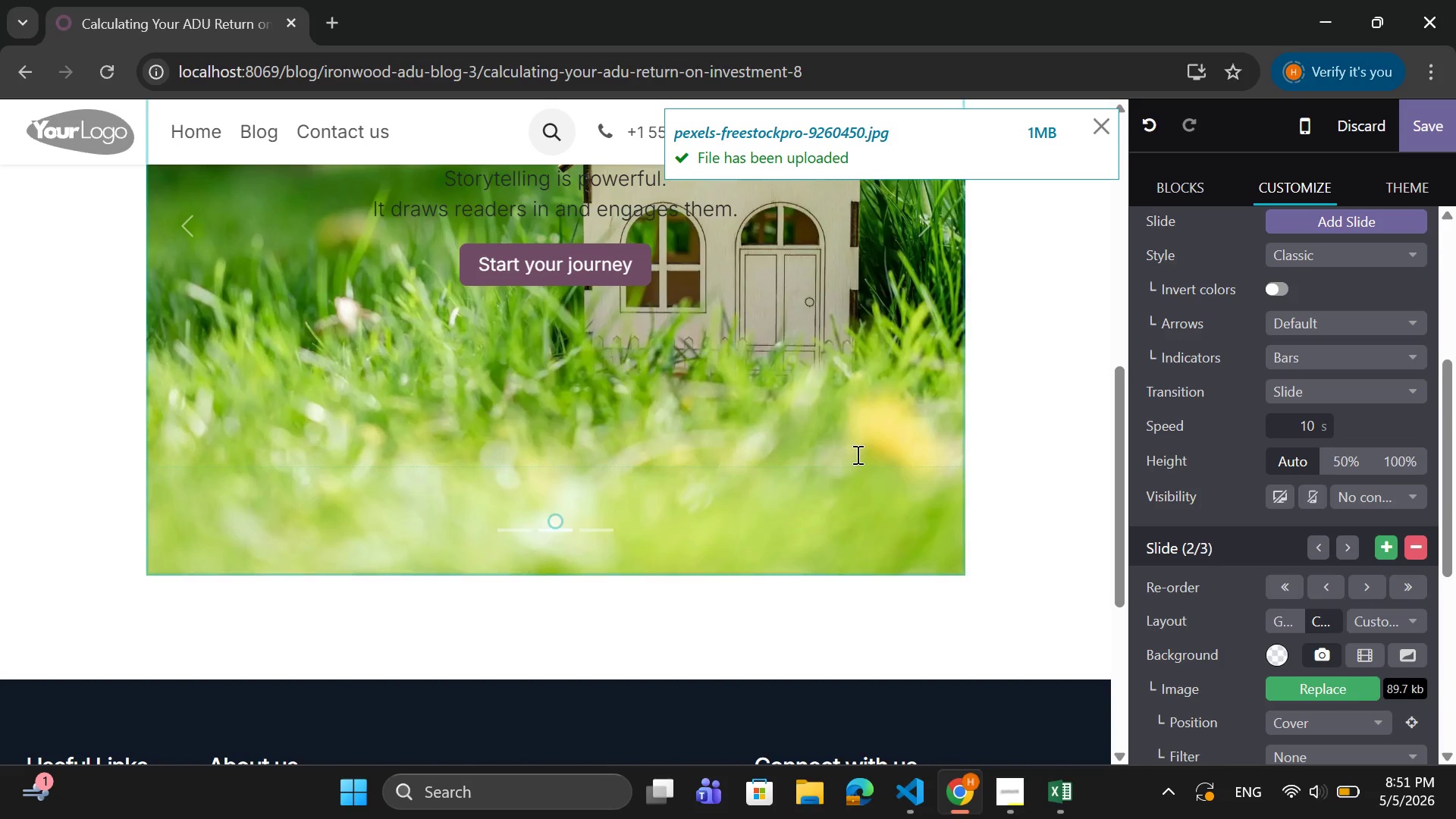 
scroll: coordinate [858, 453], scroll_direction: up, amount: 5.0
 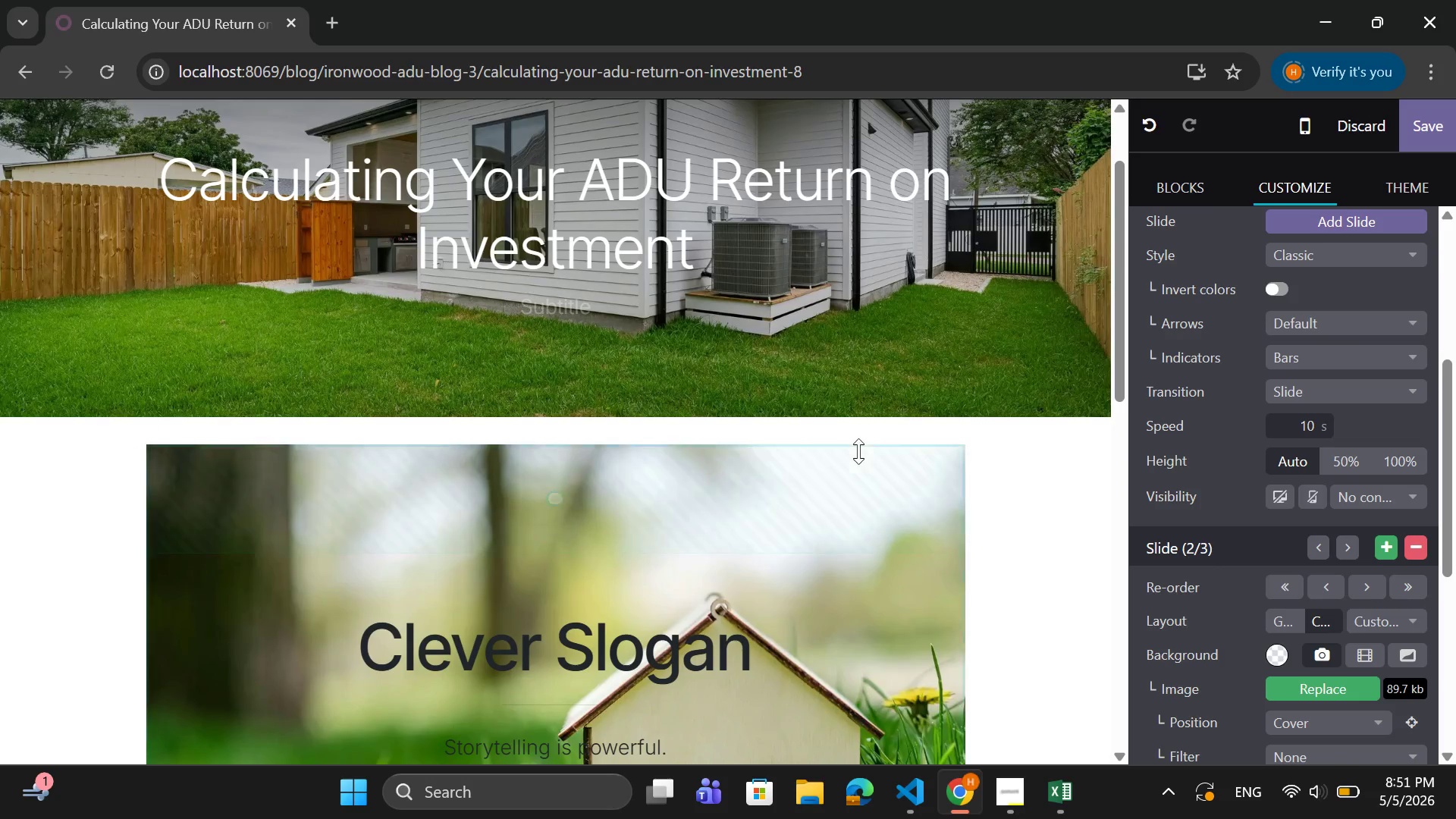 
scroll: coordinate [858, 451], scroll_direction: down, amount: 4.0
 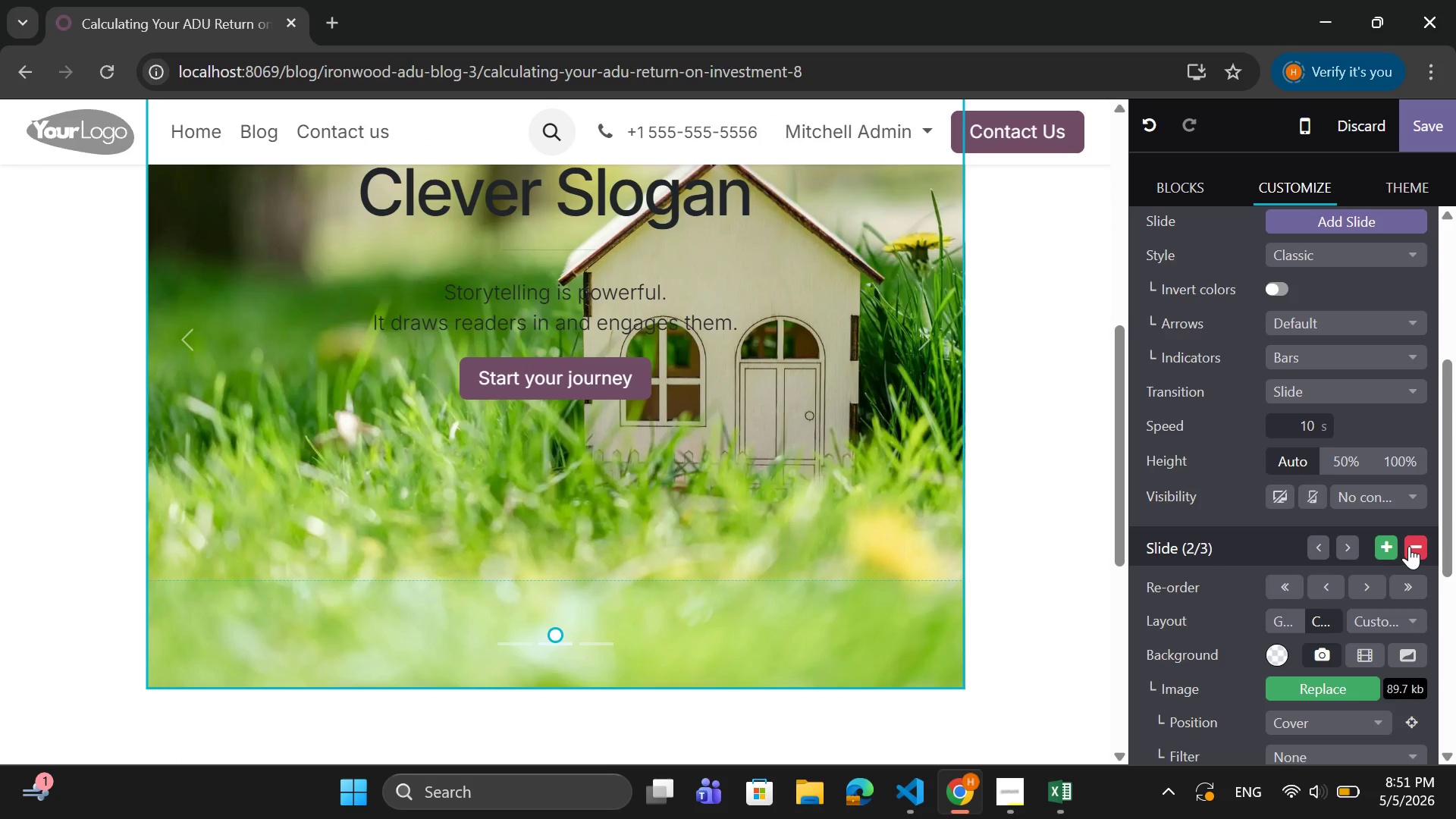 
left_click([1411, 544])
 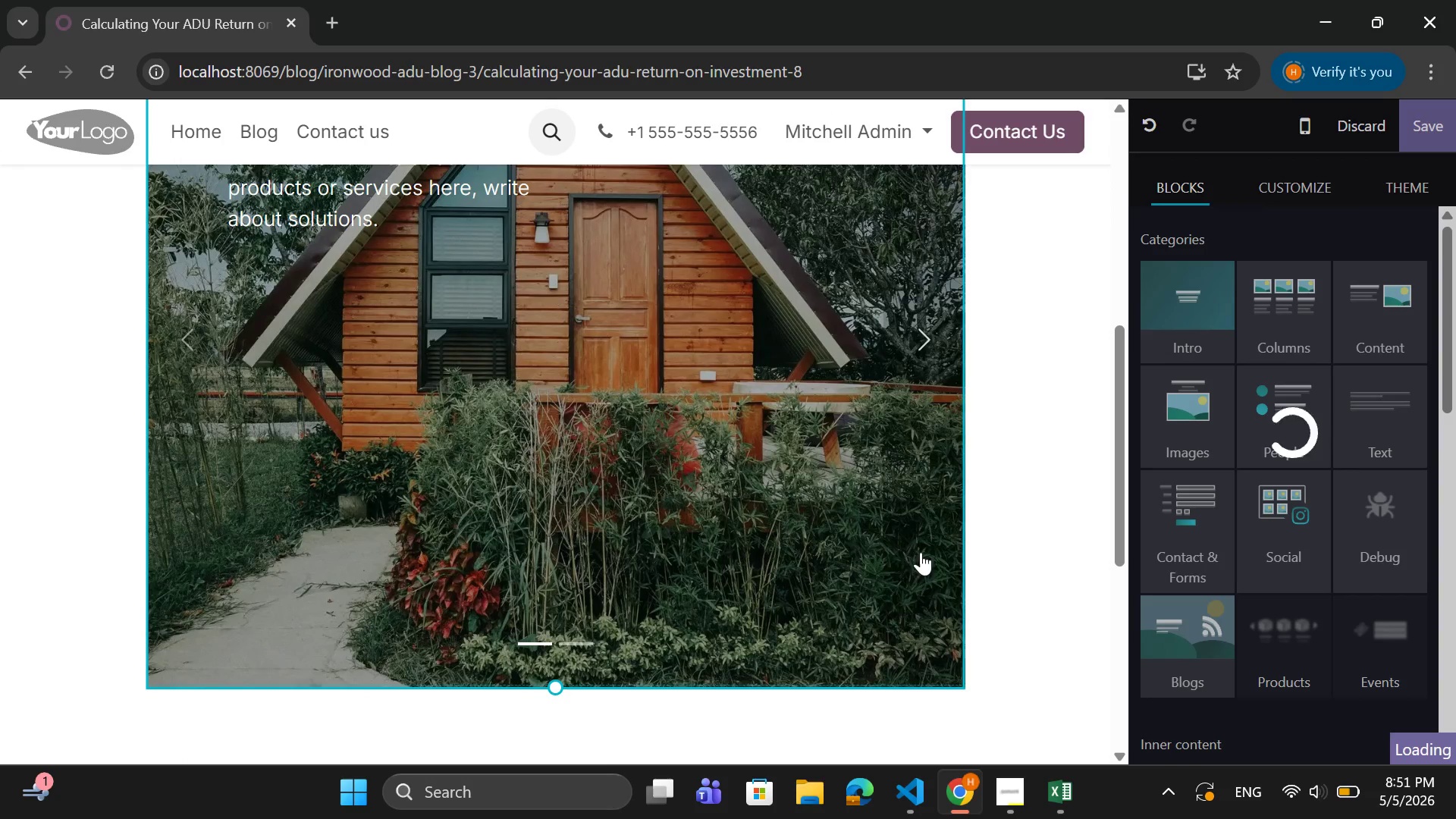 
left_click([926, 350])
 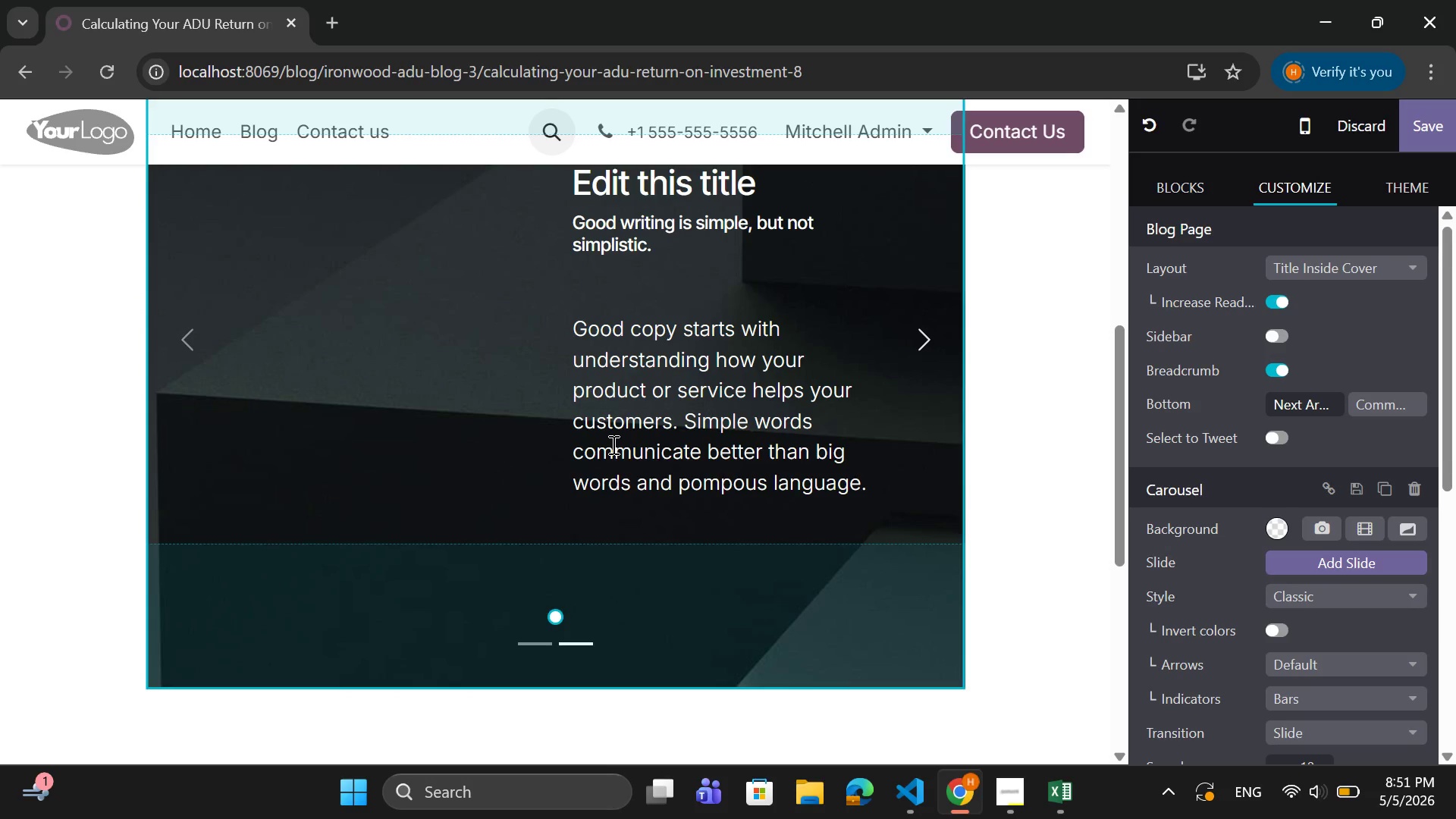 
wait(6.56)
 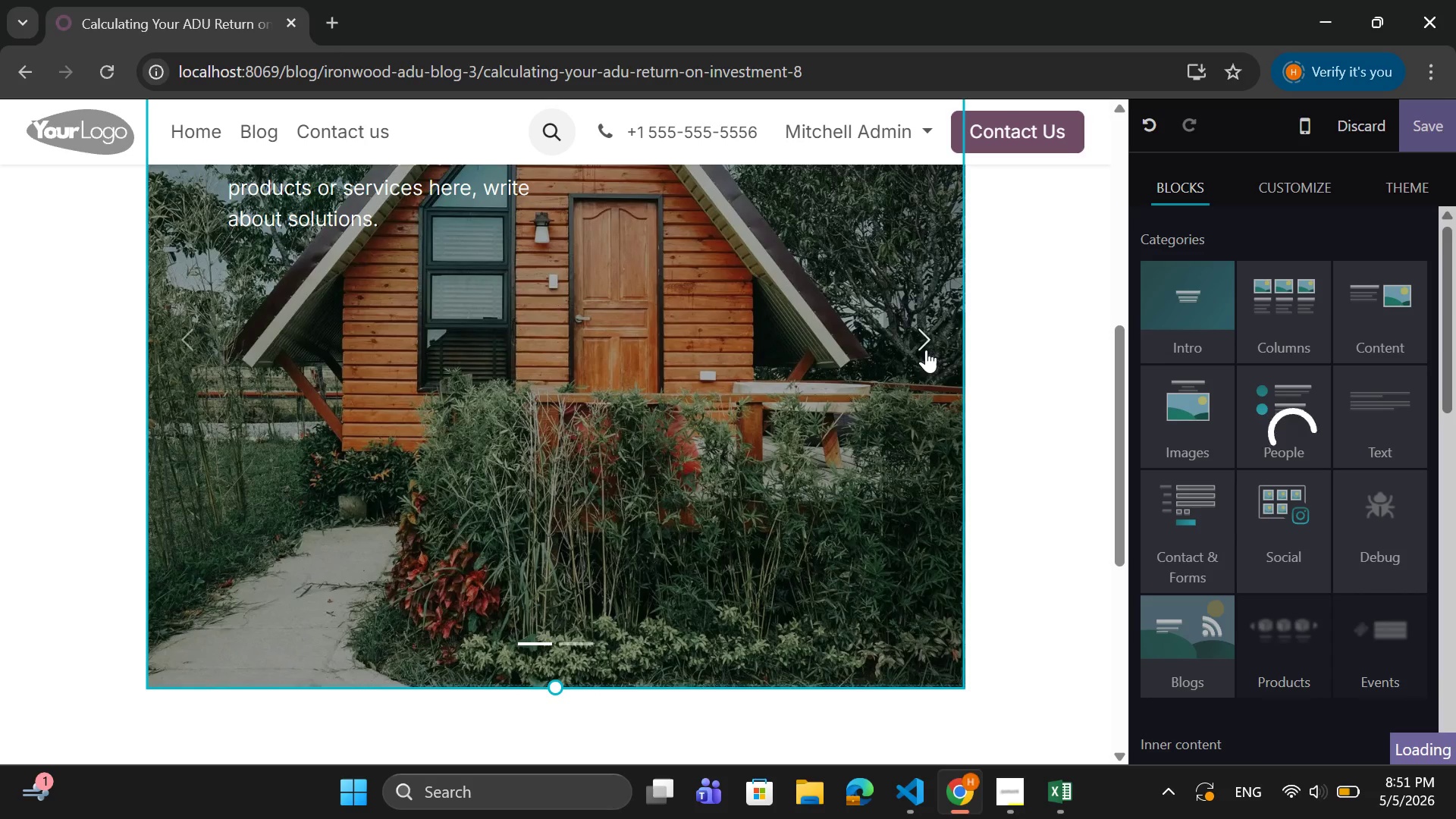 
key(Control+Z)
 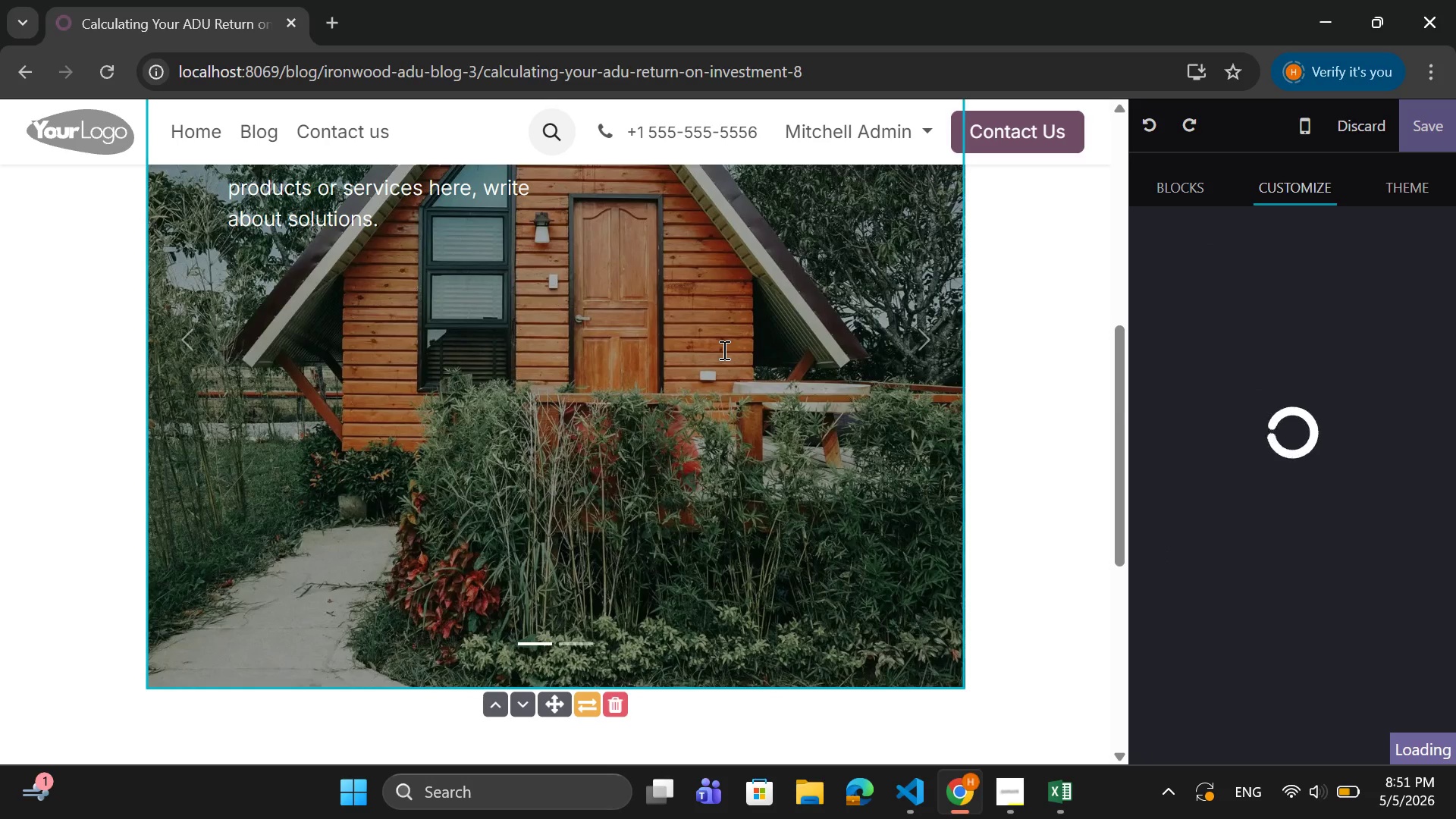 
scroll: coordinate [711, 347], scroll_direction: up, amount: 2.0
 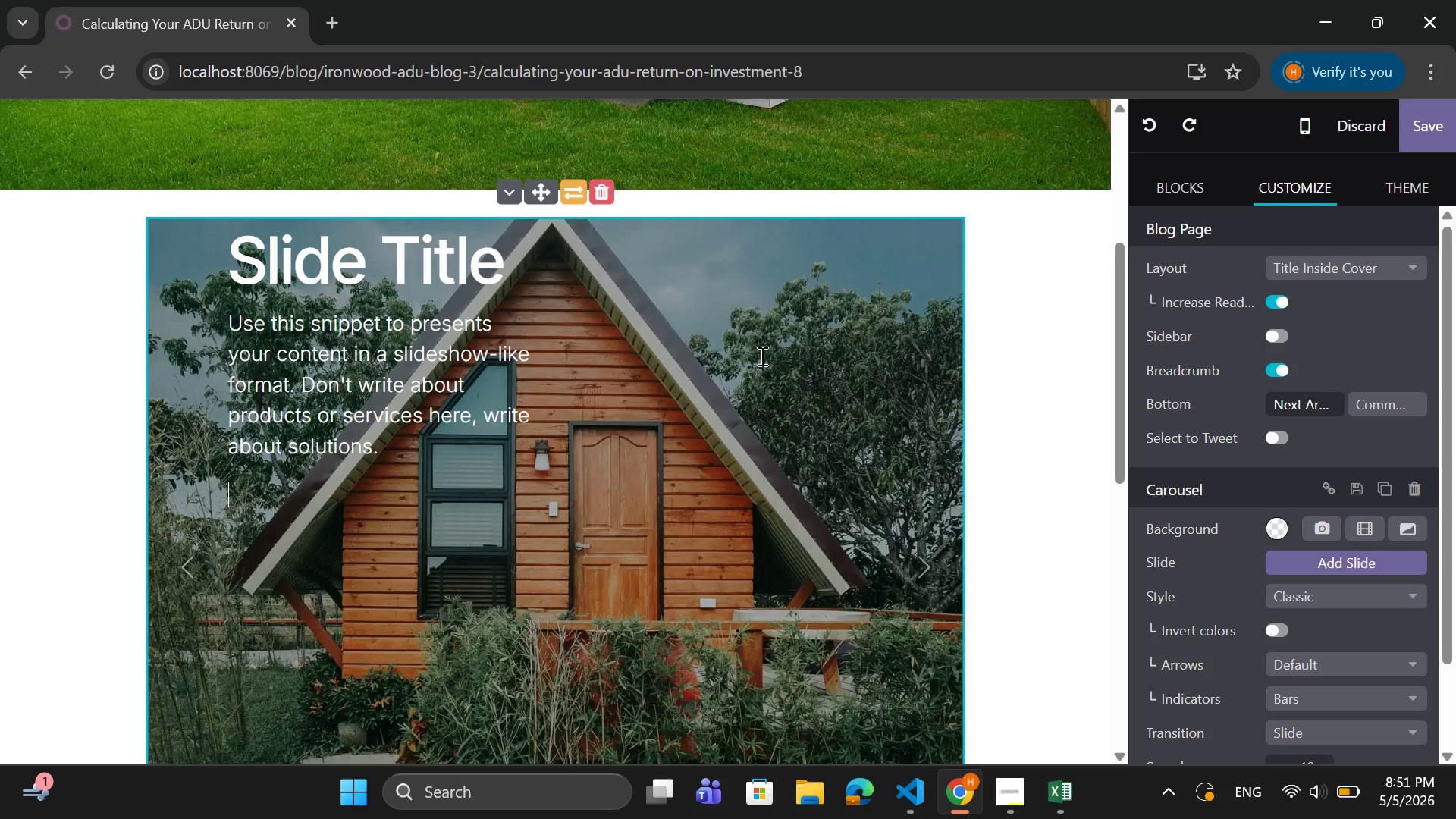 
scroll: coordinate [1227, 675], scroll_direction: down, amount: 6.0
 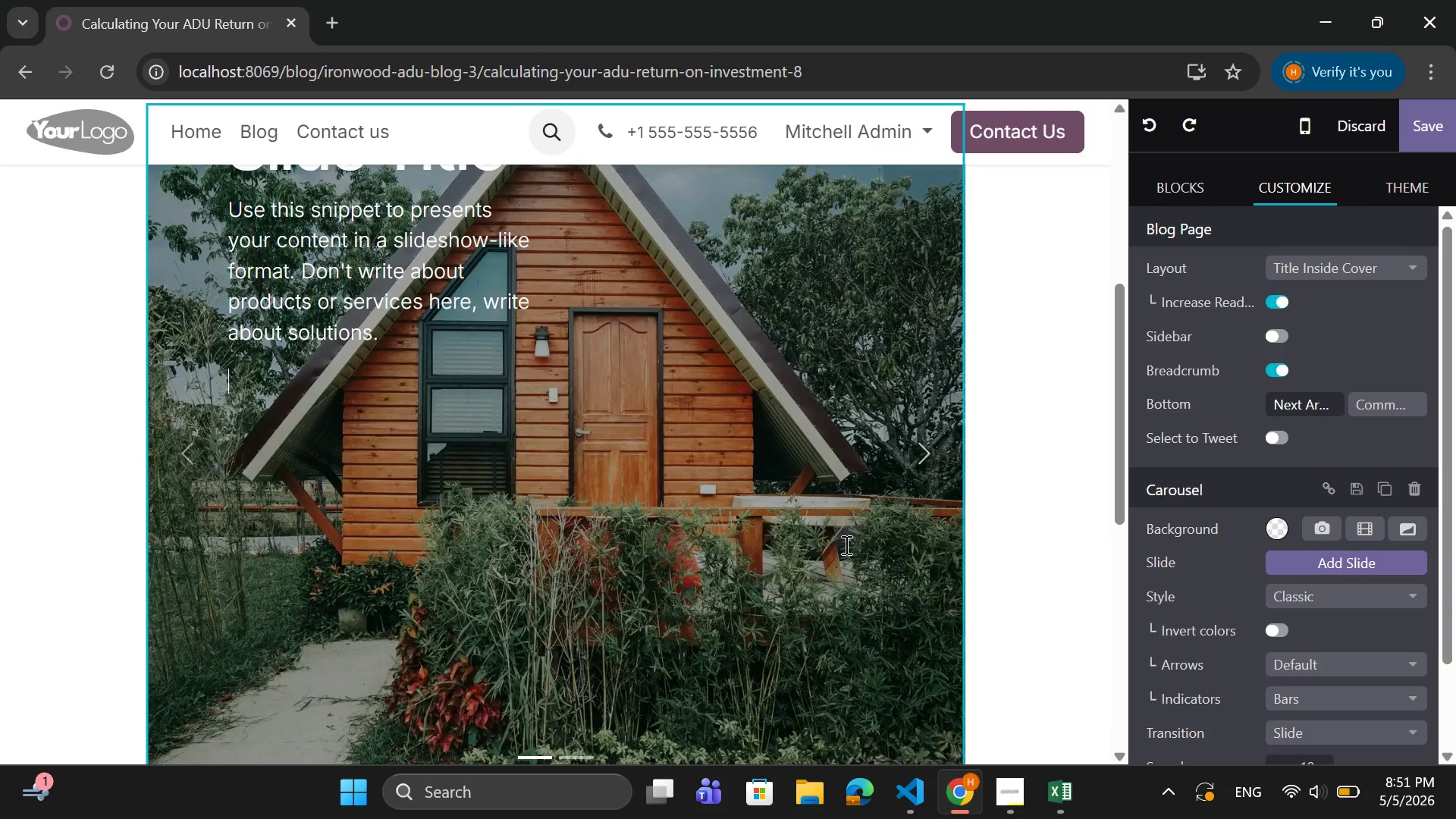 
left_click([844, 544])
 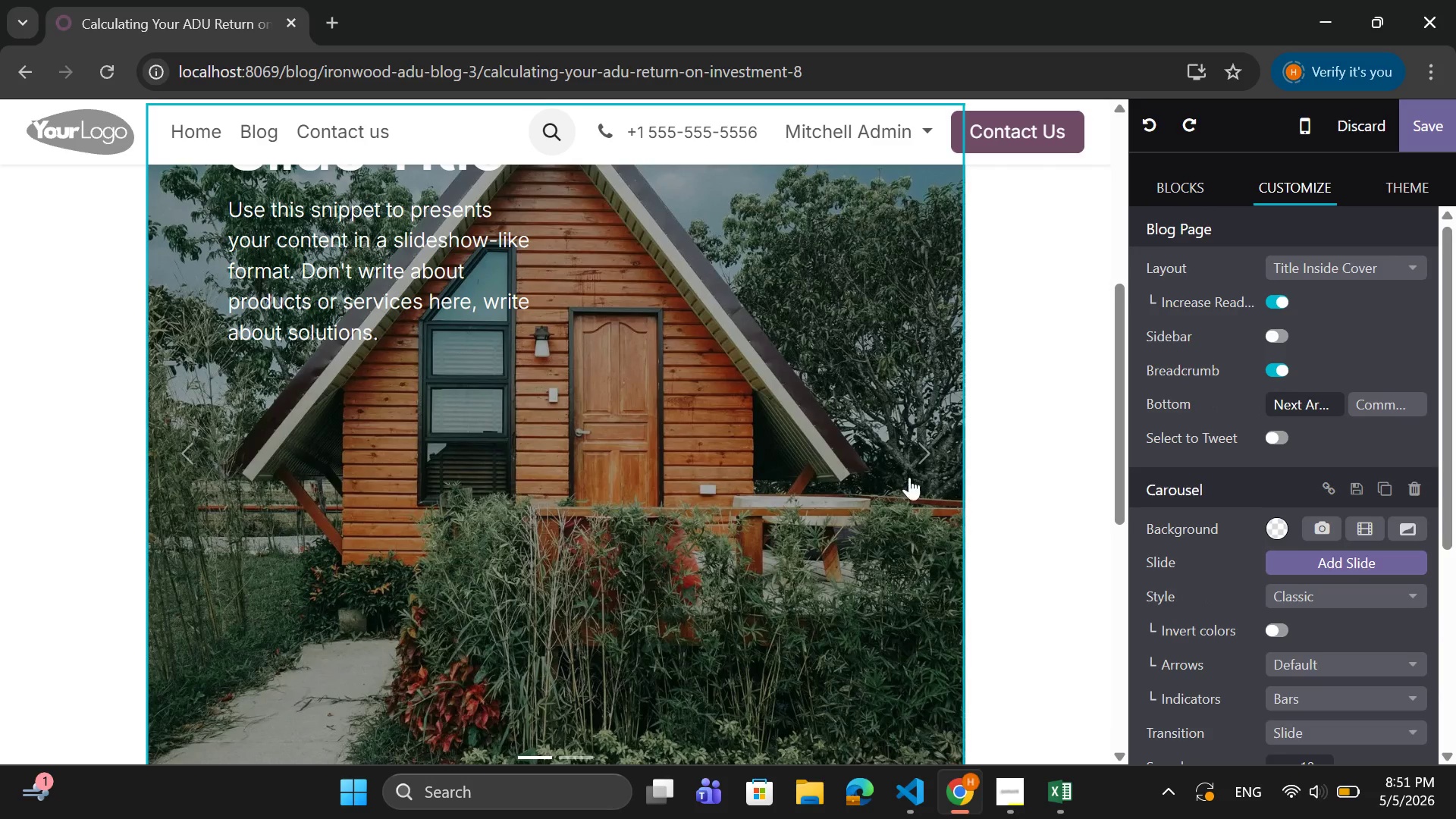 
mouse_move([894, 476])
 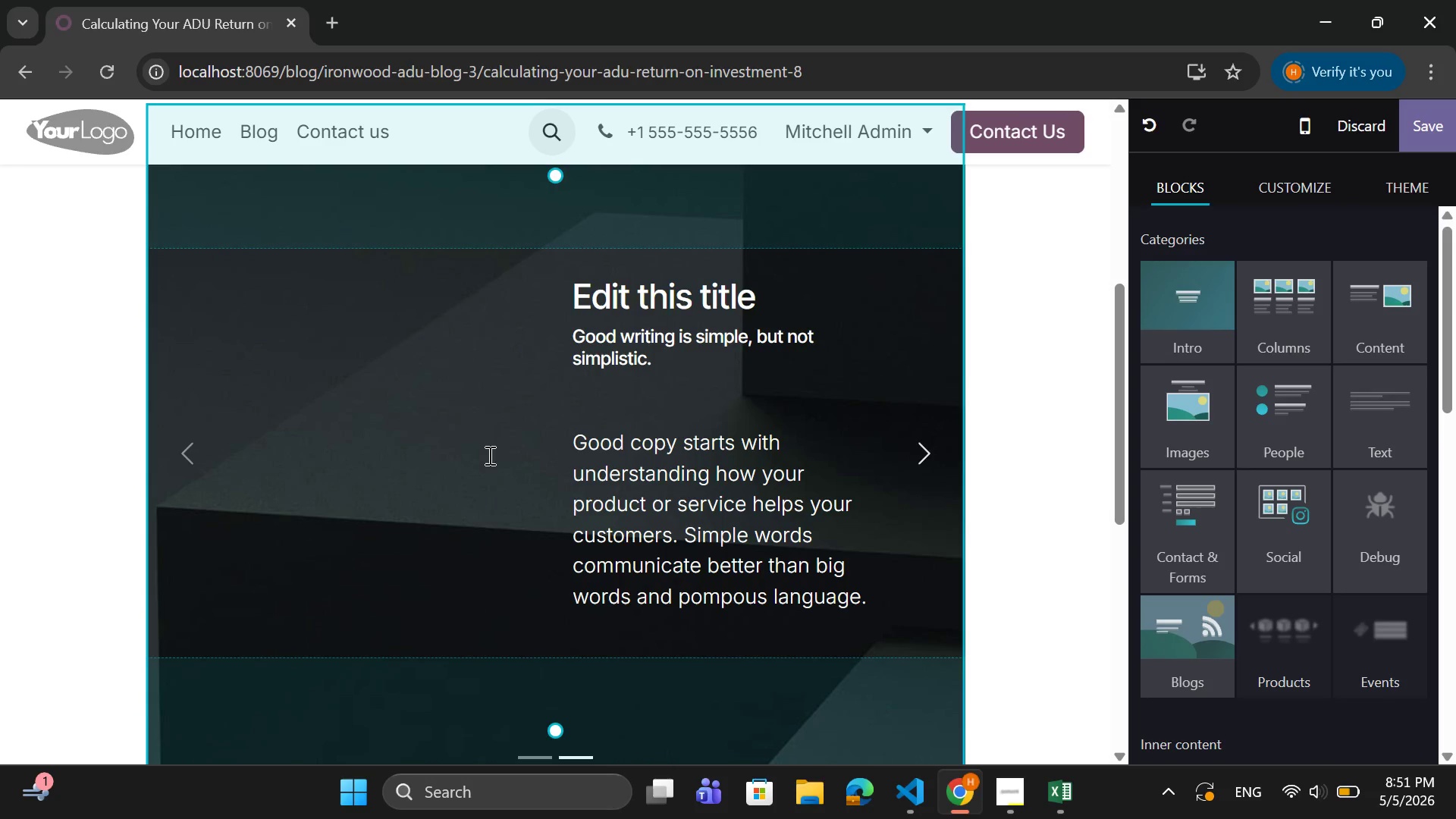 
left_click([457, 452])
 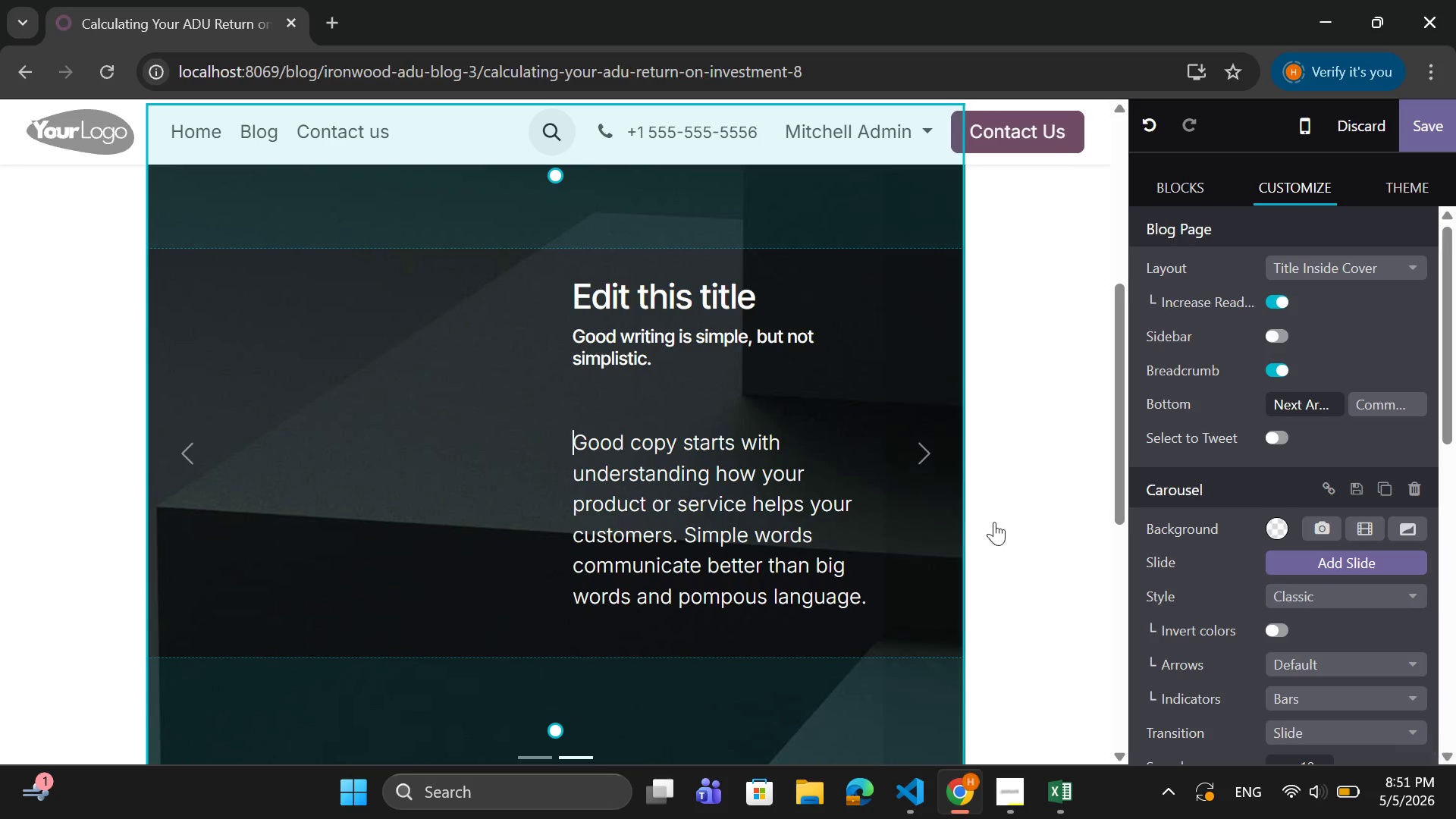 
scroll: coordinate [1264, 601], scroll_direction: down, amount: 6.0
 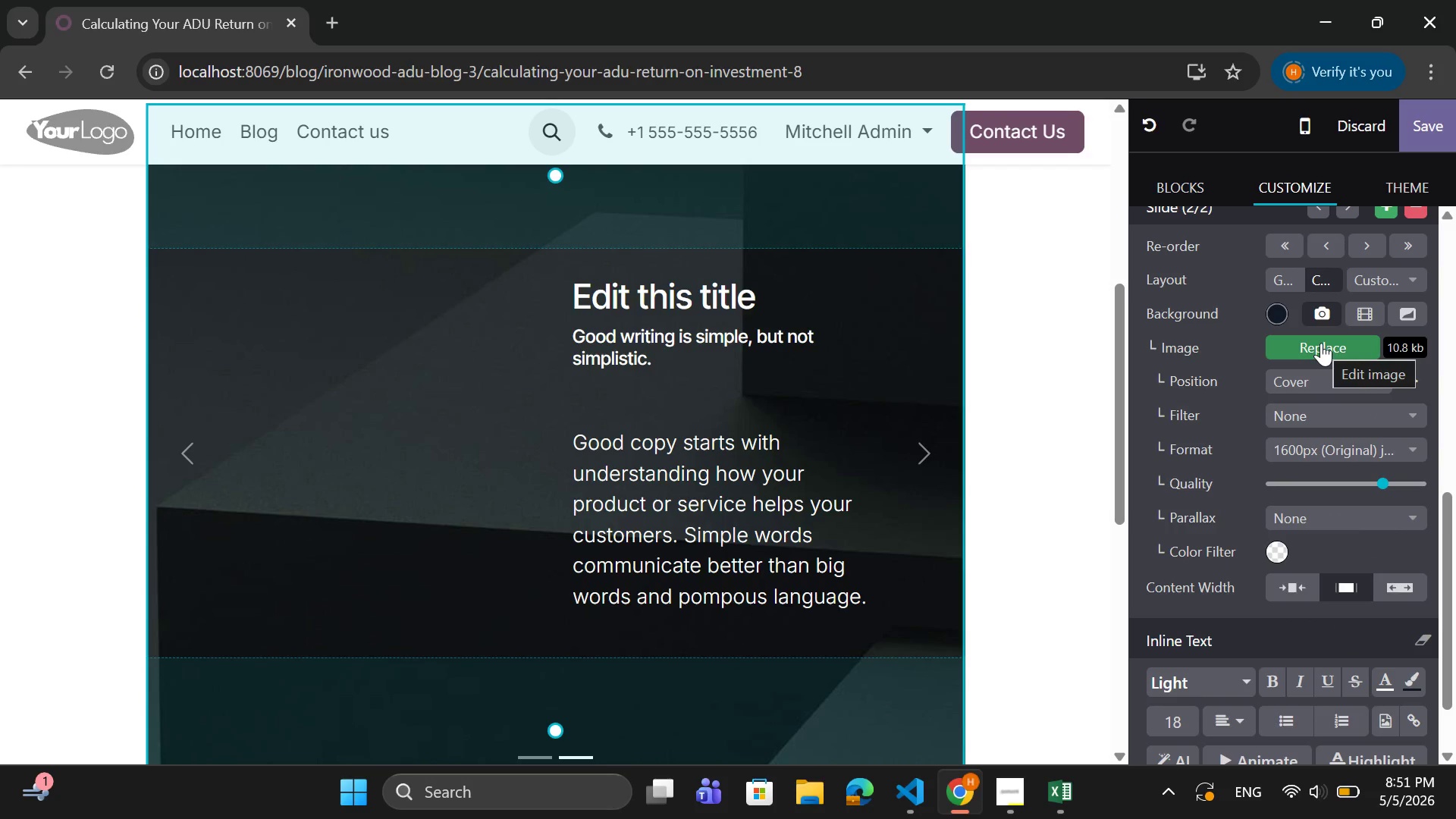 
left_click([1321, 343])
 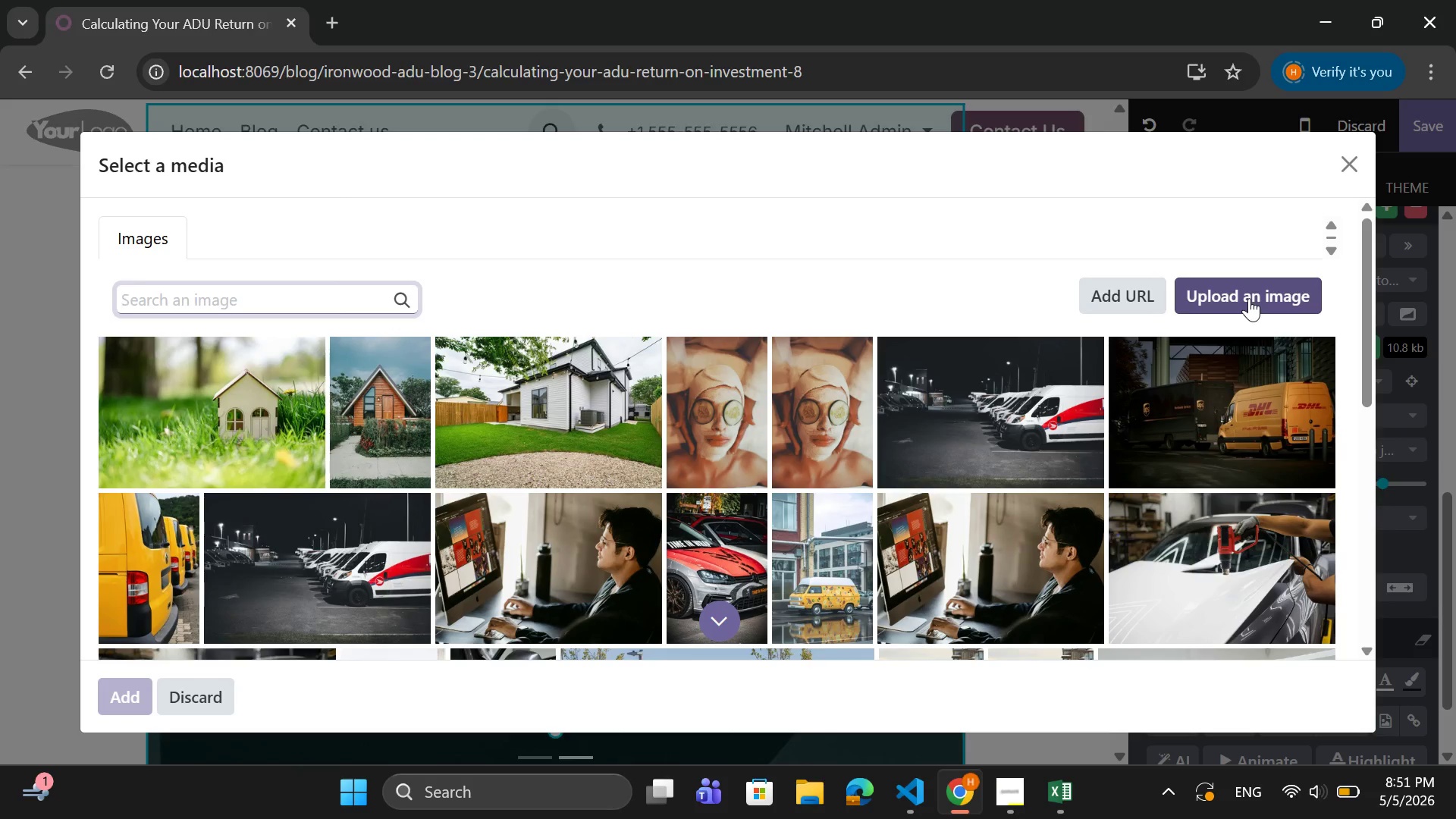 
left_click([275, 361])
 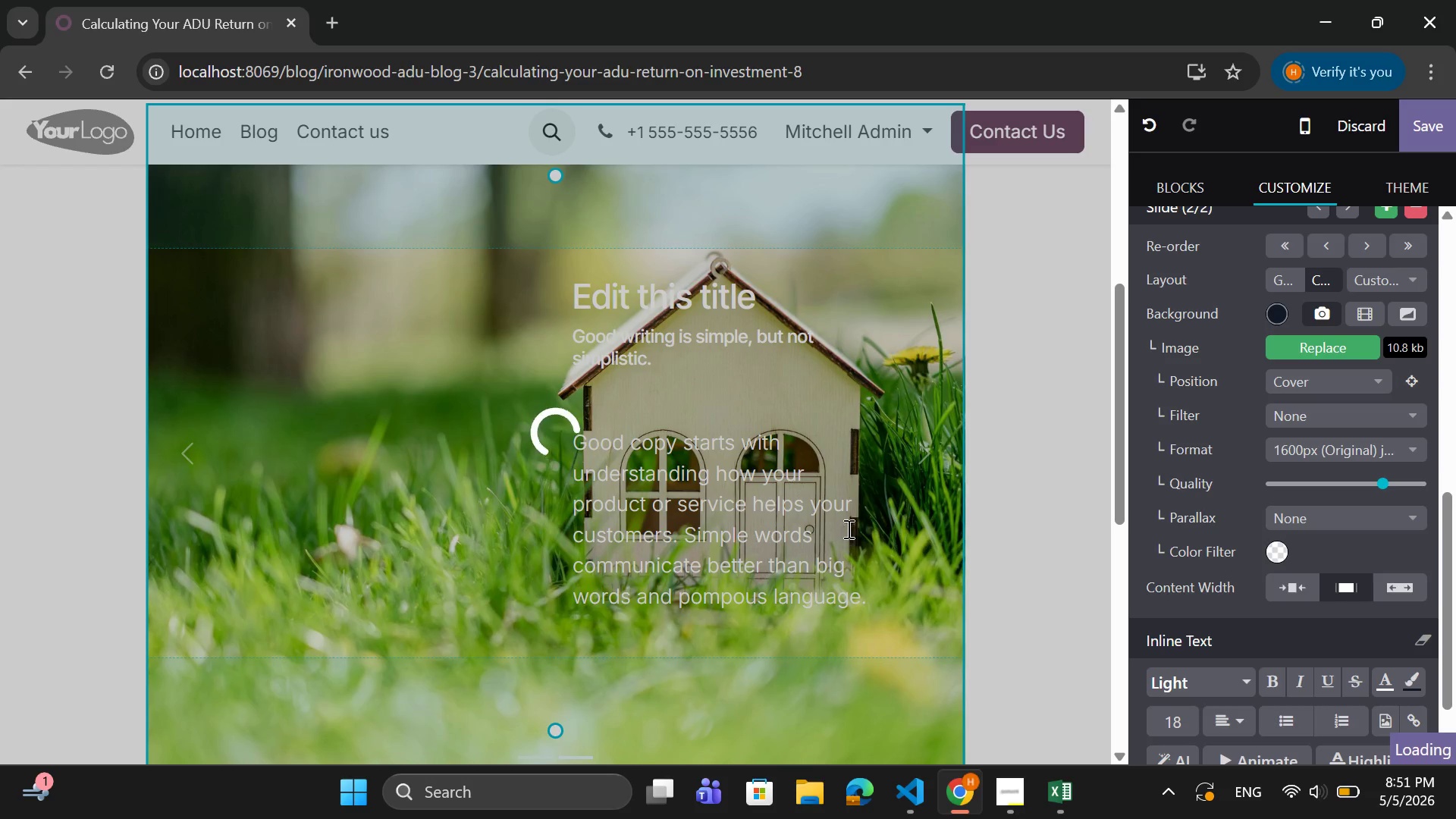 
scroll: coordinate [849, 526], scroll_direction: down, amount: 3.0
 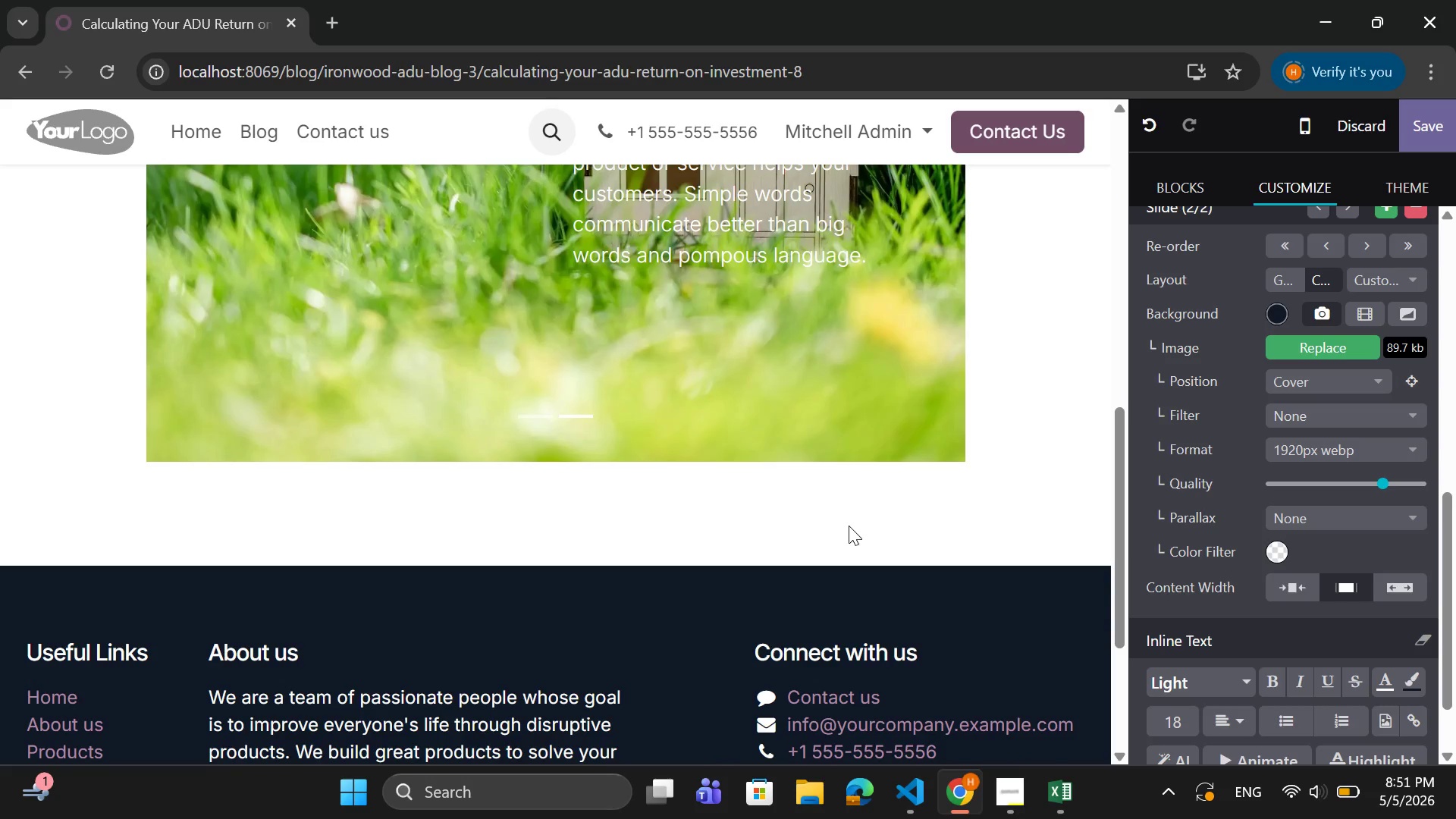 
scroll: coordinate [849, 526], scroll_direction: up, amount: 1.0
 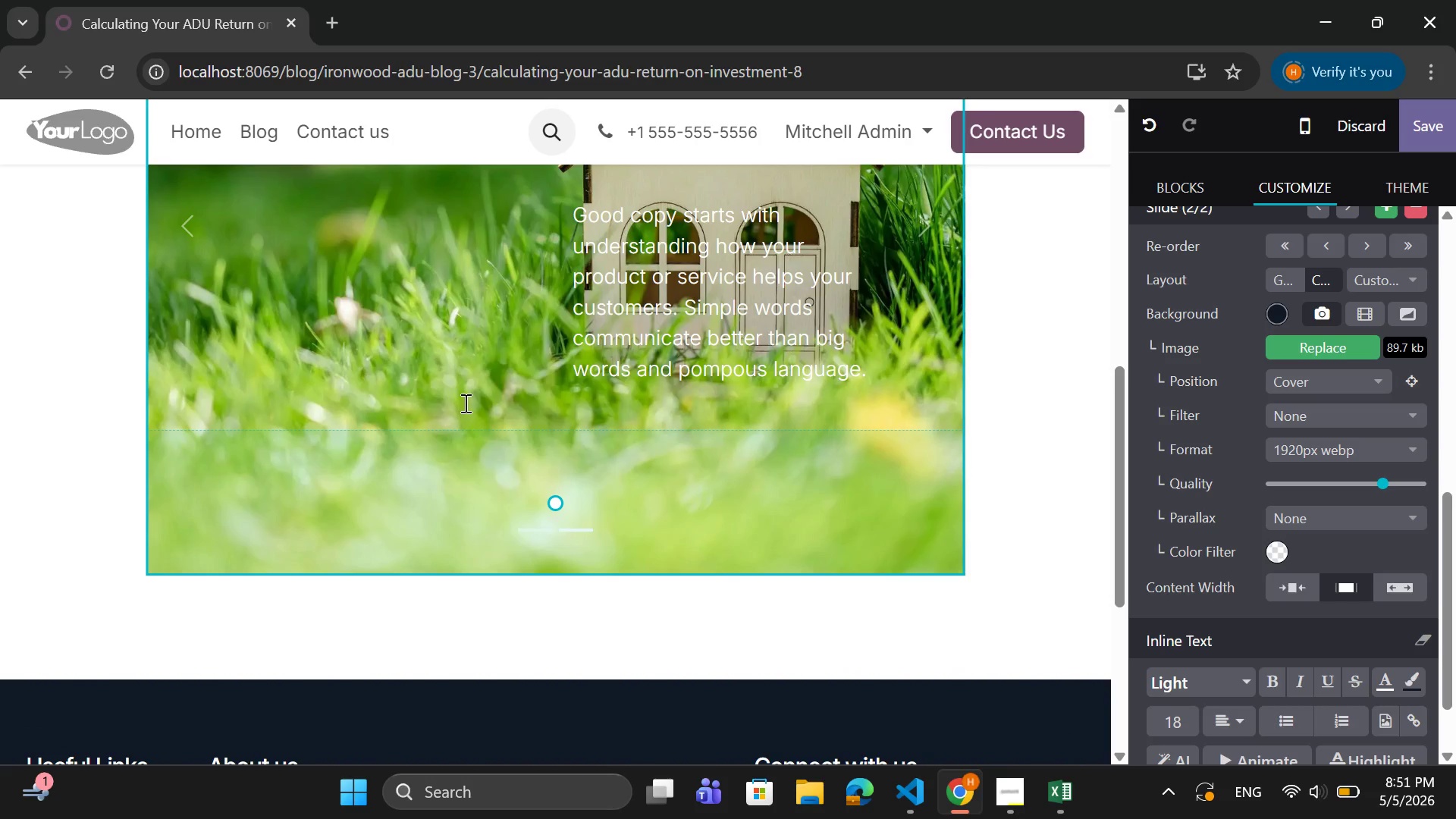 
left_click([188, 234])
 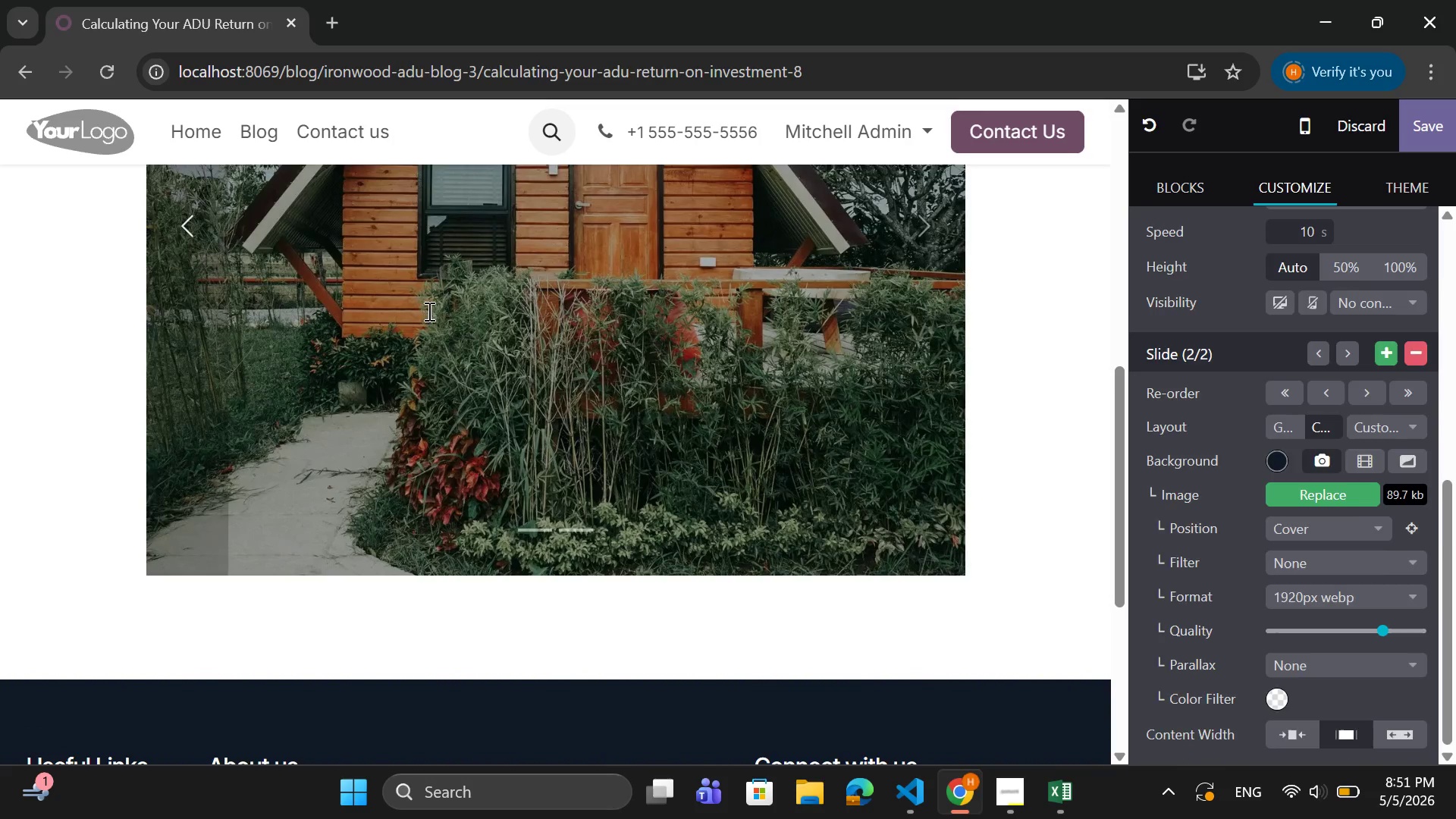 
scroll: coordinate [554, 344], scroll_direction: up, amount: 2.0
 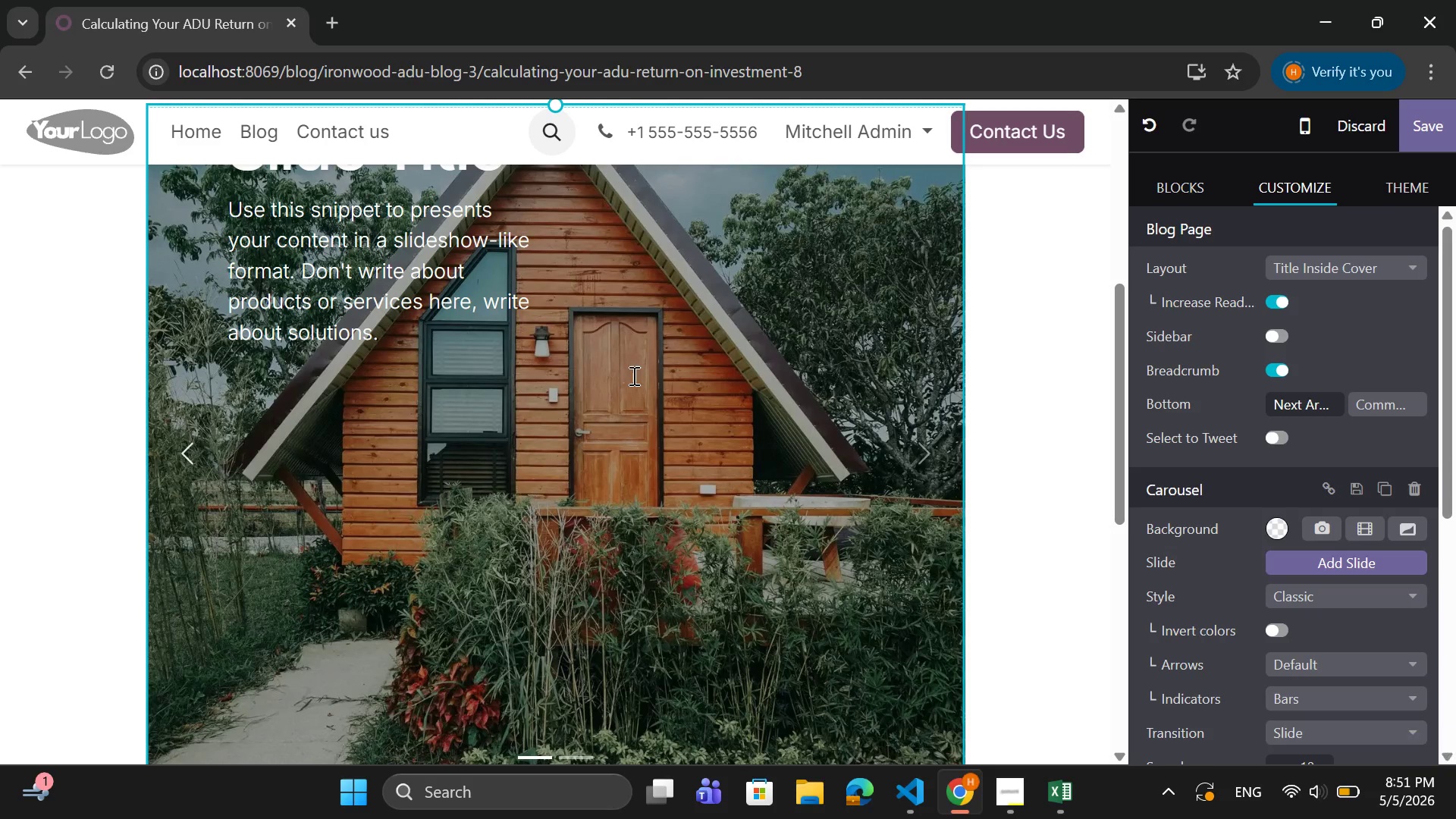 
scroll: coordinate [633, 375], scroll_direction: down, amount: 2.0
 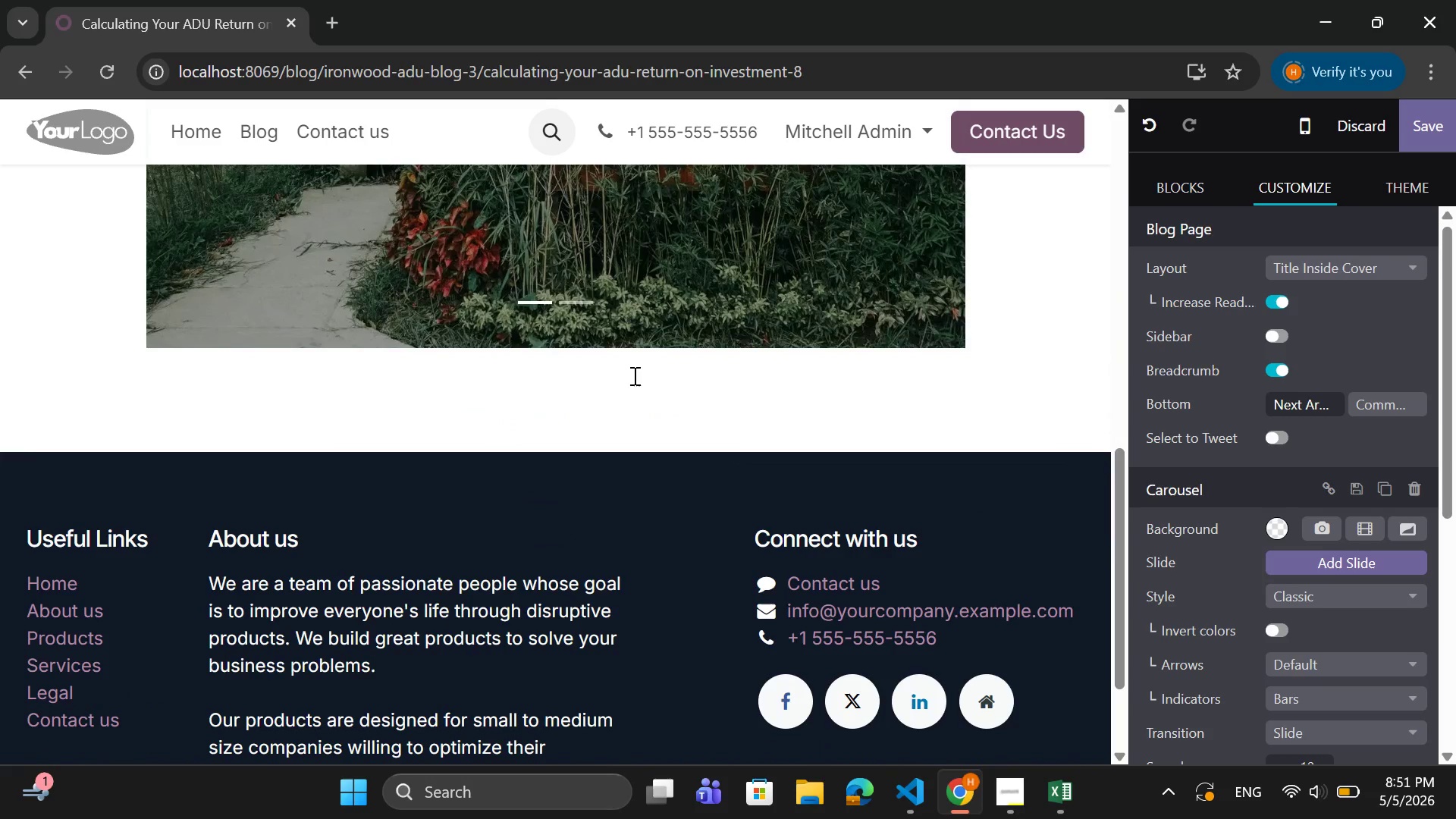 
scroll: coordinate [633, 375], scroll_direction: up, amount: 3.0
 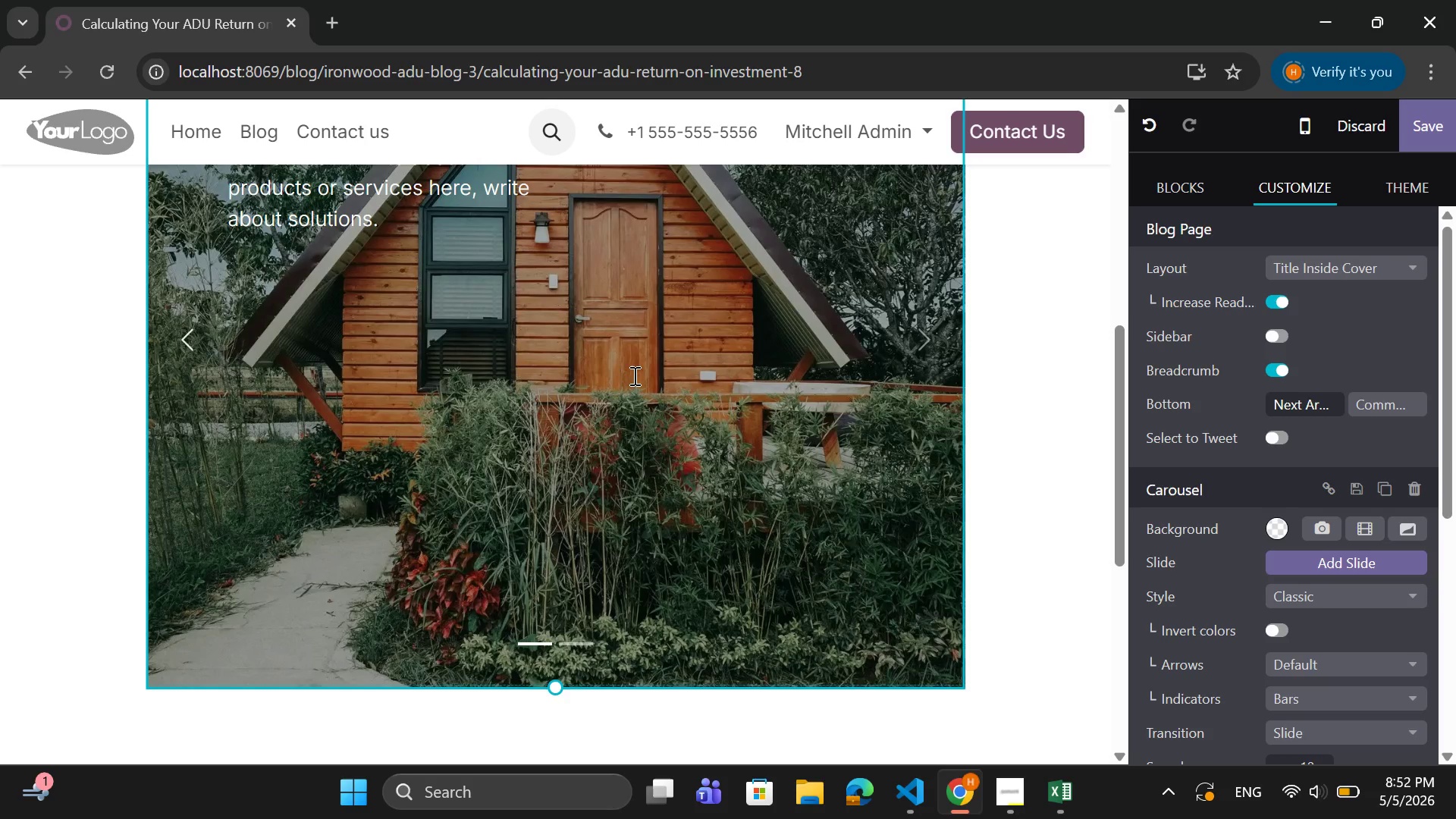 
wait(52.98)
 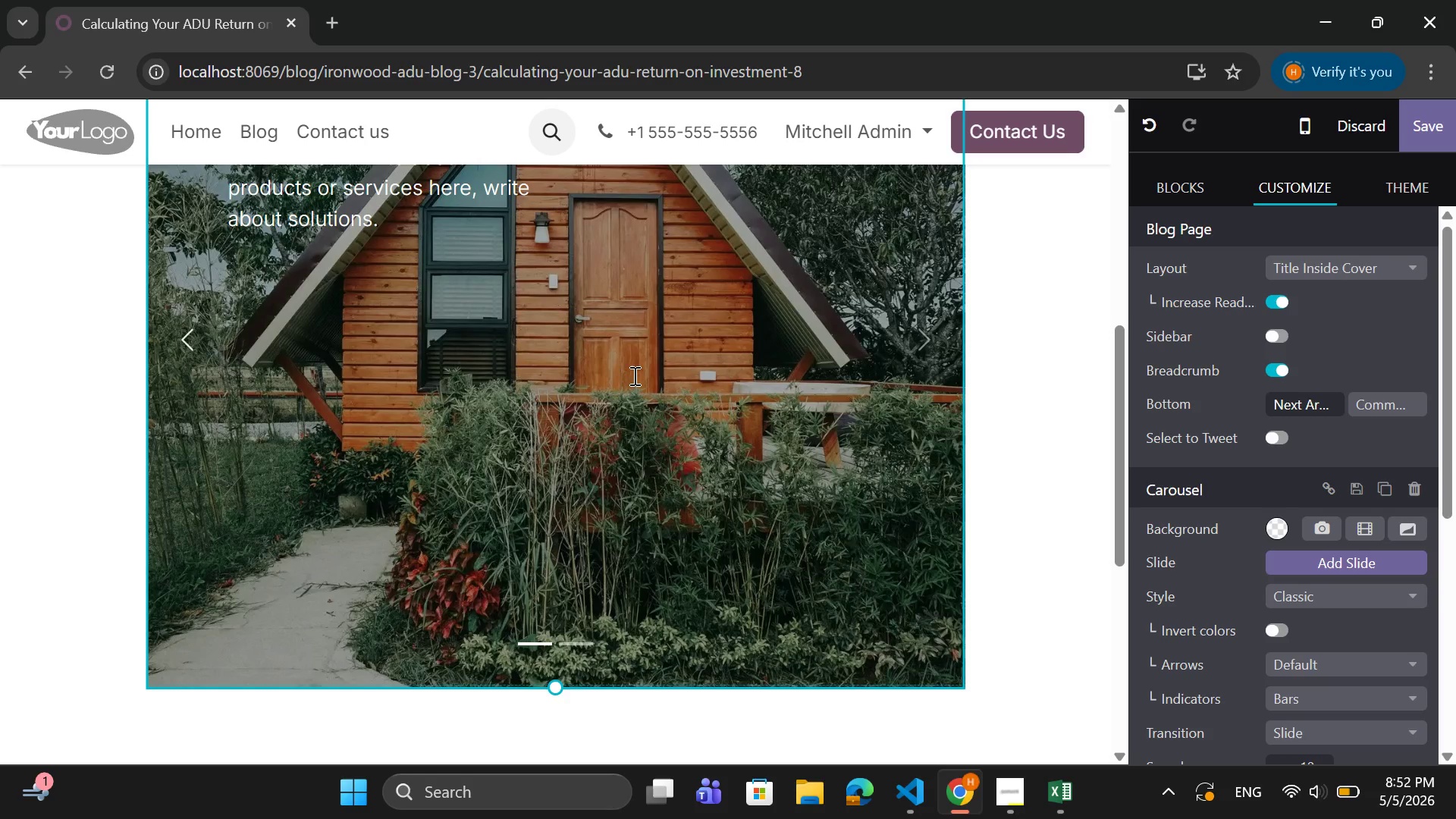 
scroll: coordinate [557, 475], scroll_direction: up, amount: 5.0
 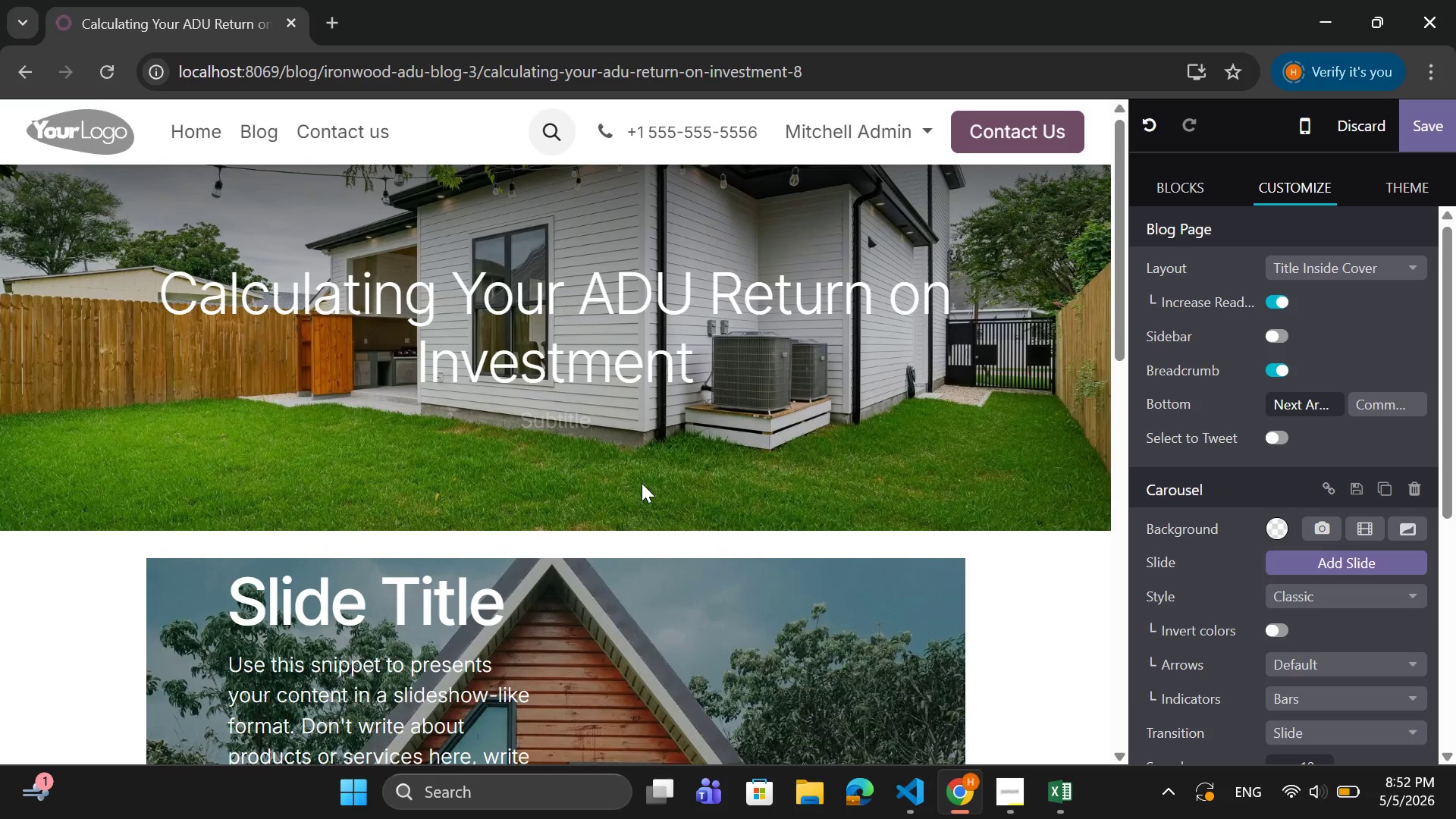 
scroll: coordinate [686, 526], scroll_direction: down, amount: 3.0
 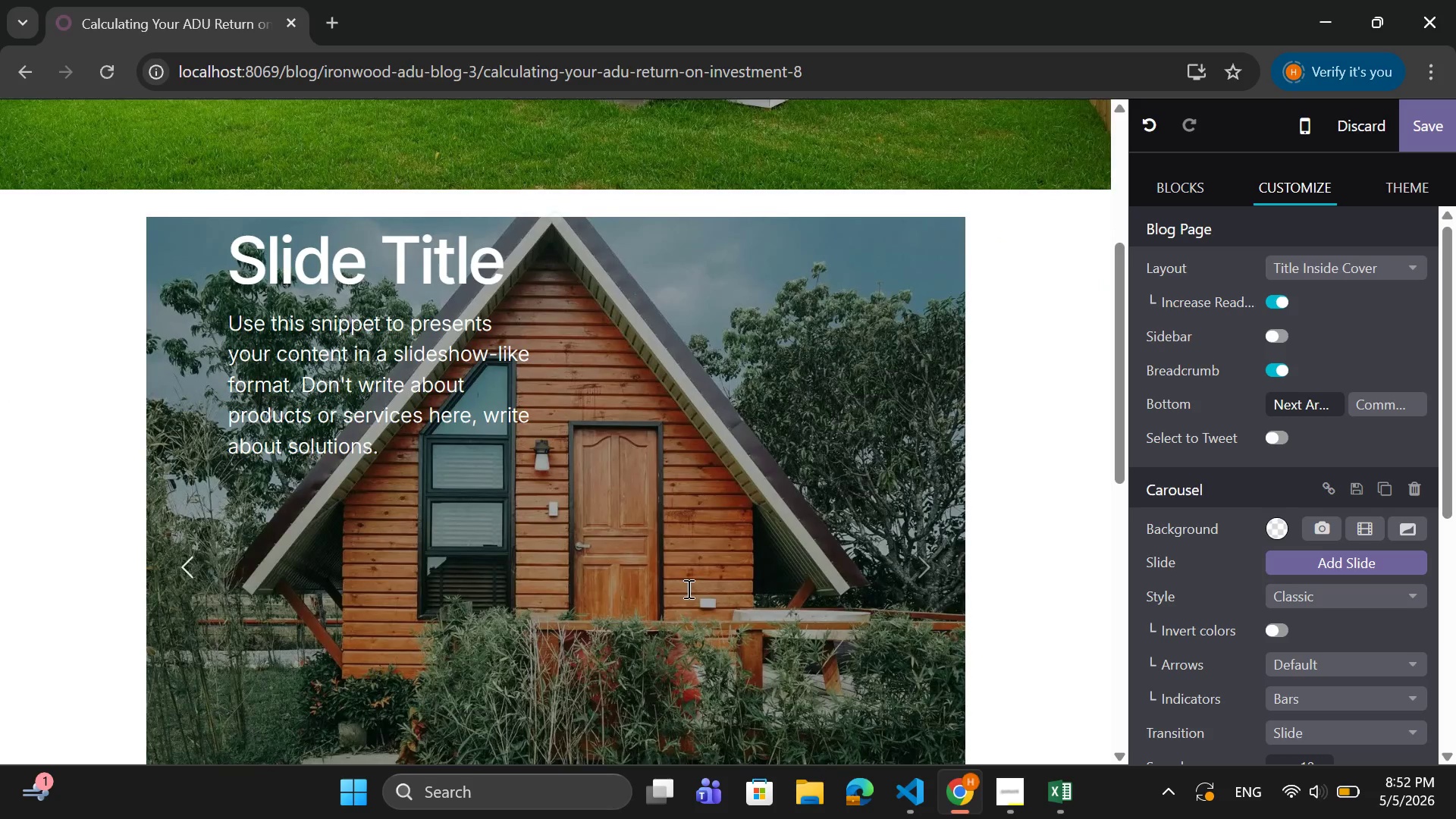 
left_click([687, 588])
 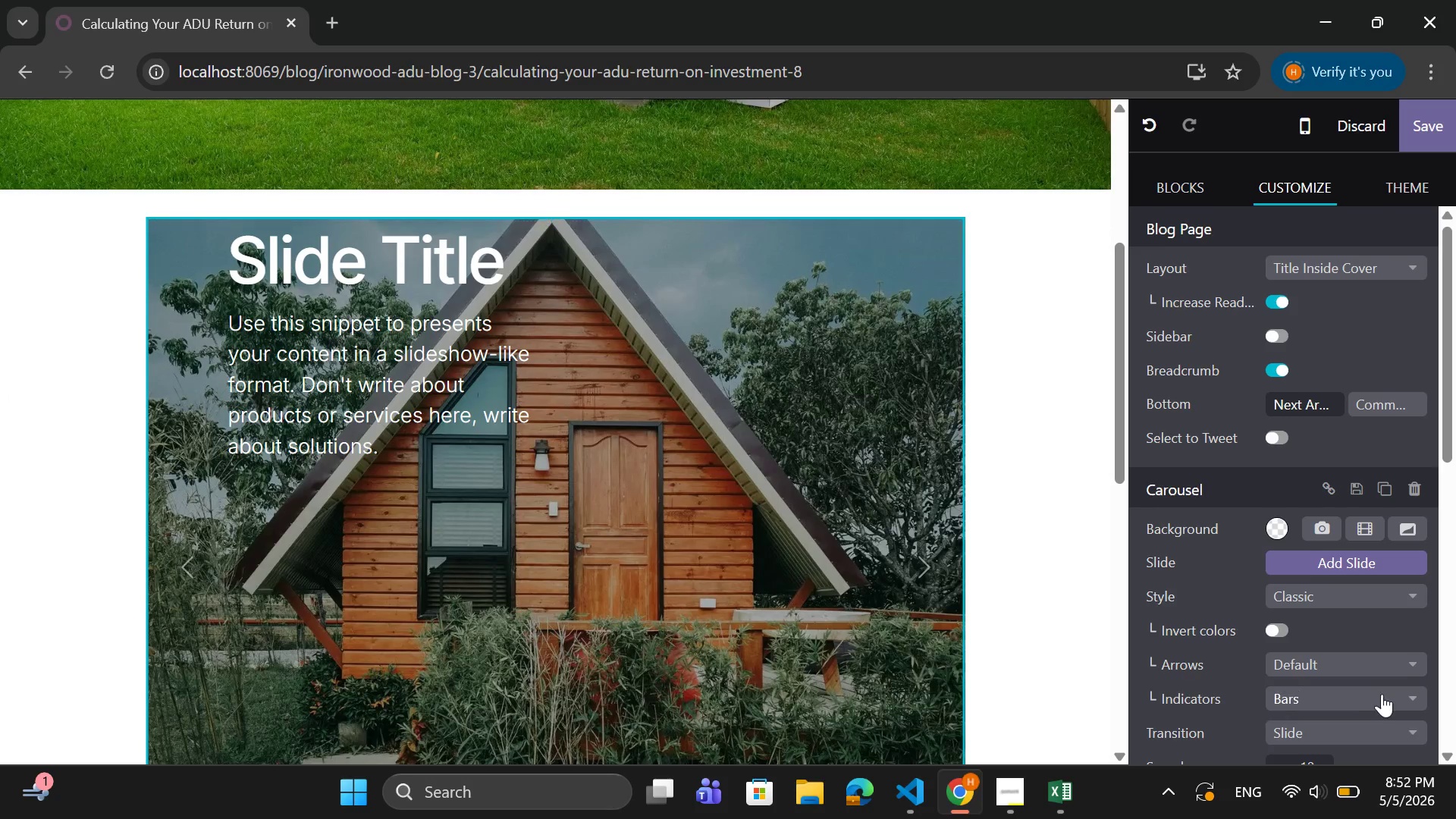 
scroll: coordinate [1383, 695], scroll_direction: down, amount: 5.0
 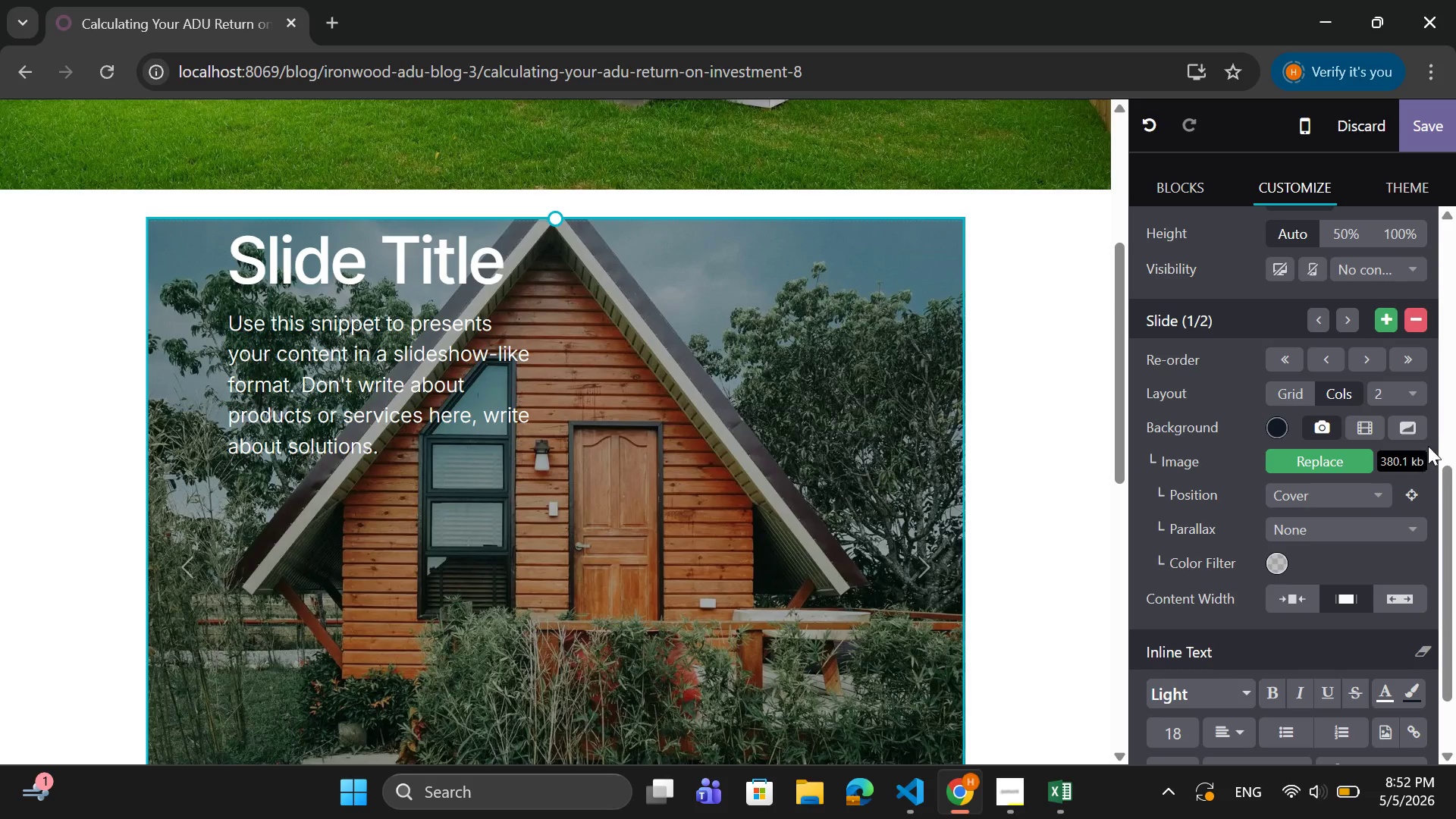 
left_click([1416, 397])
 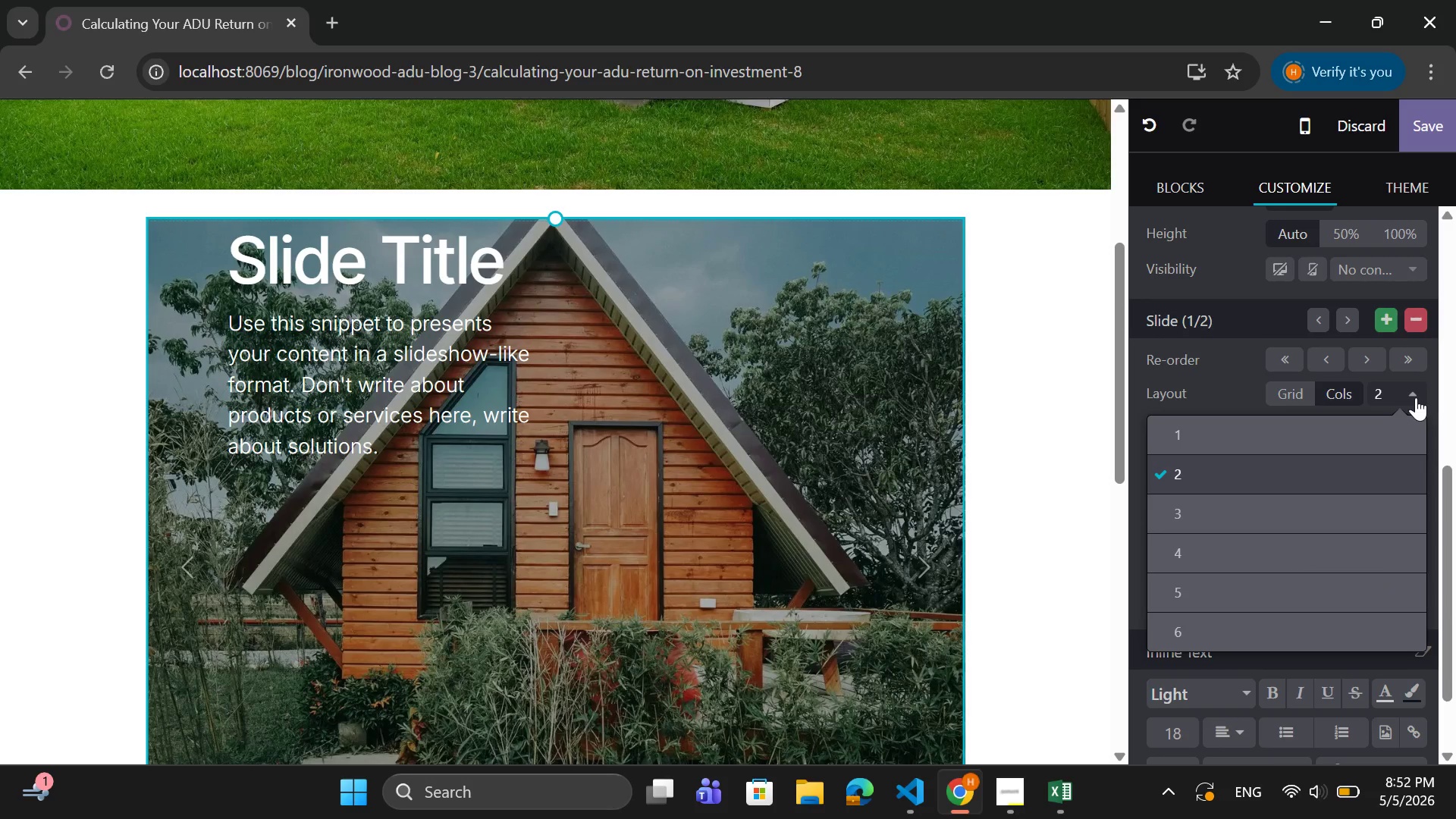 
left_click([1416, 397])
 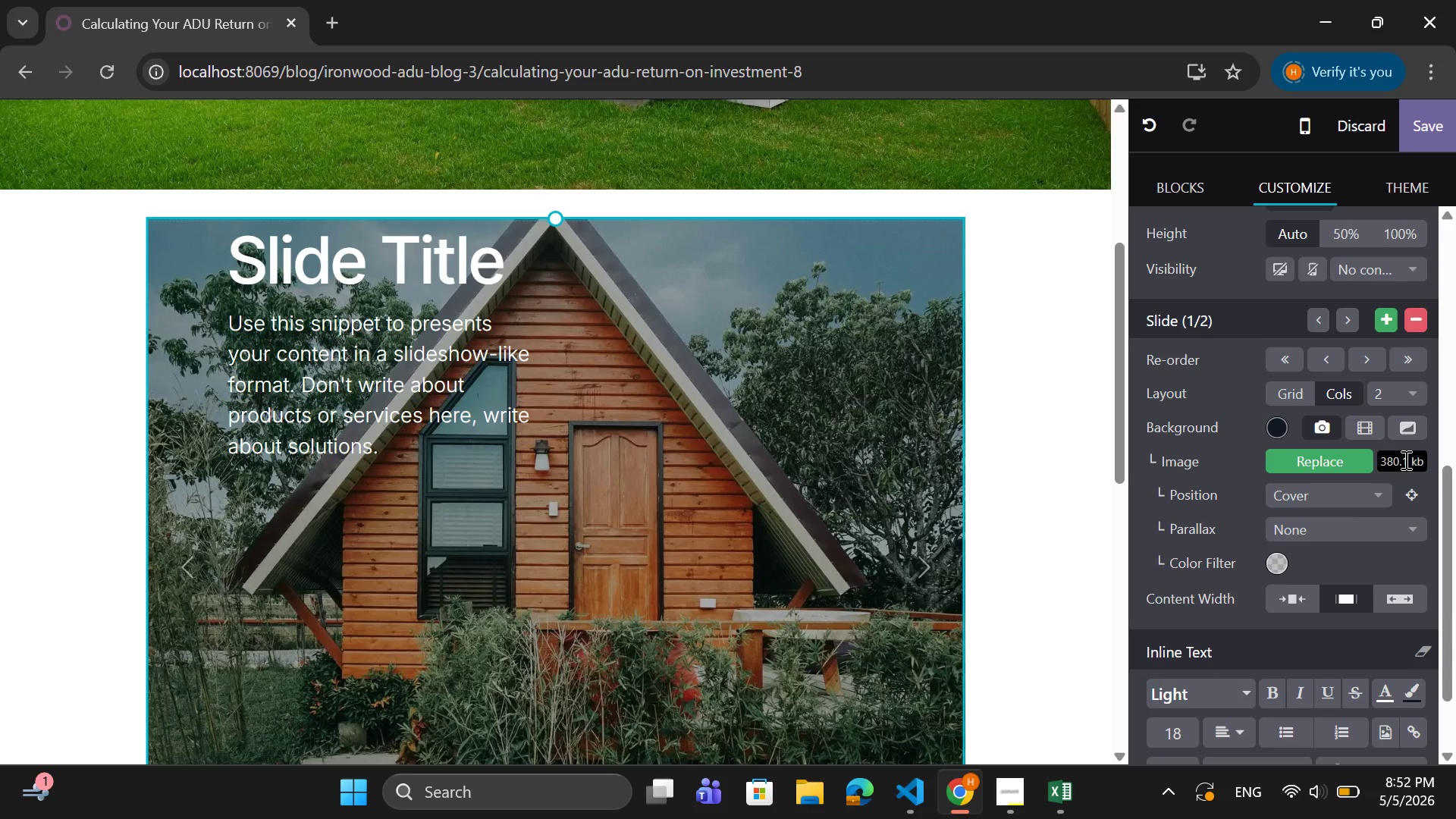 
left_click([1409, 455])
 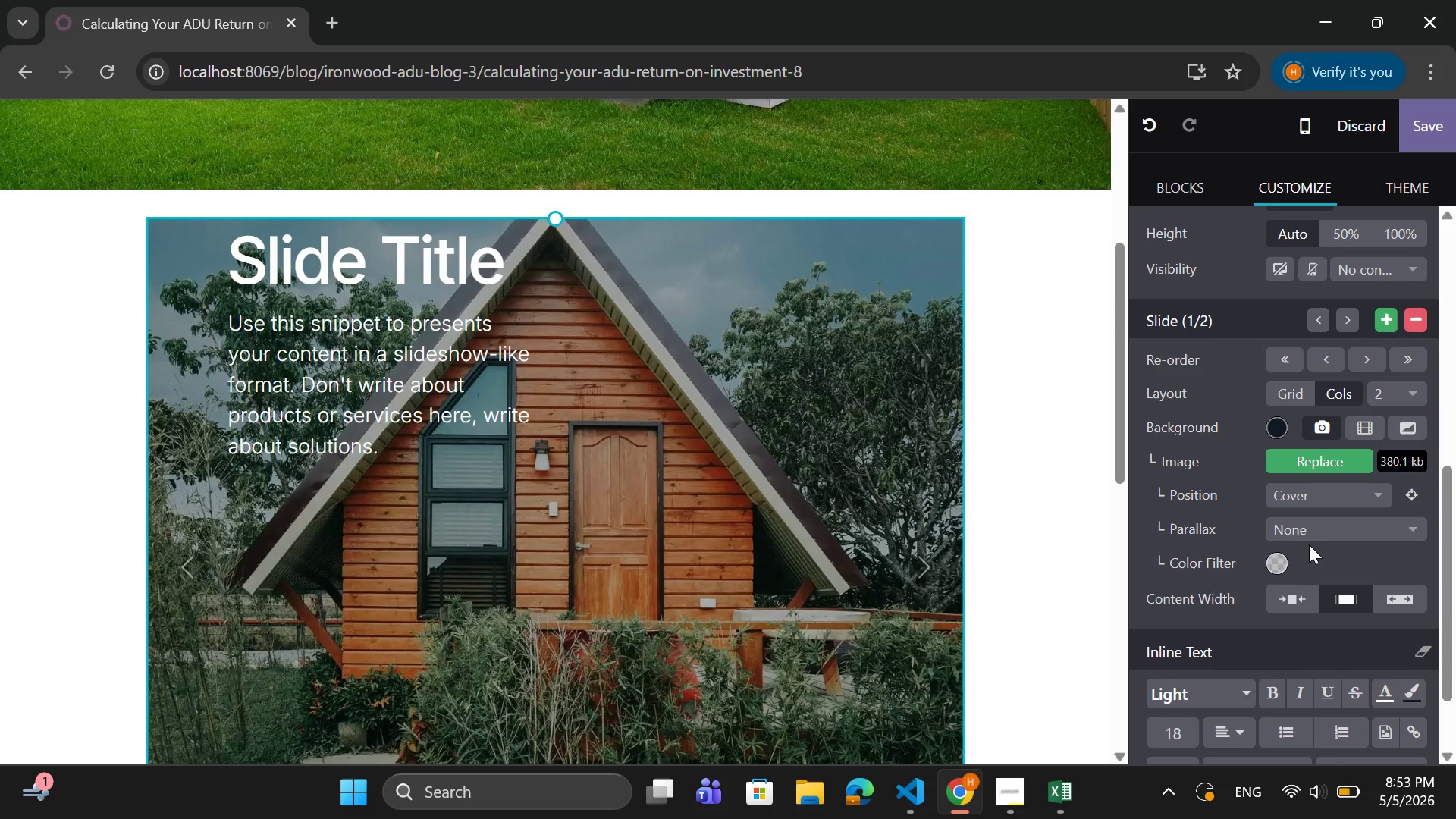 
wait(16.47)
 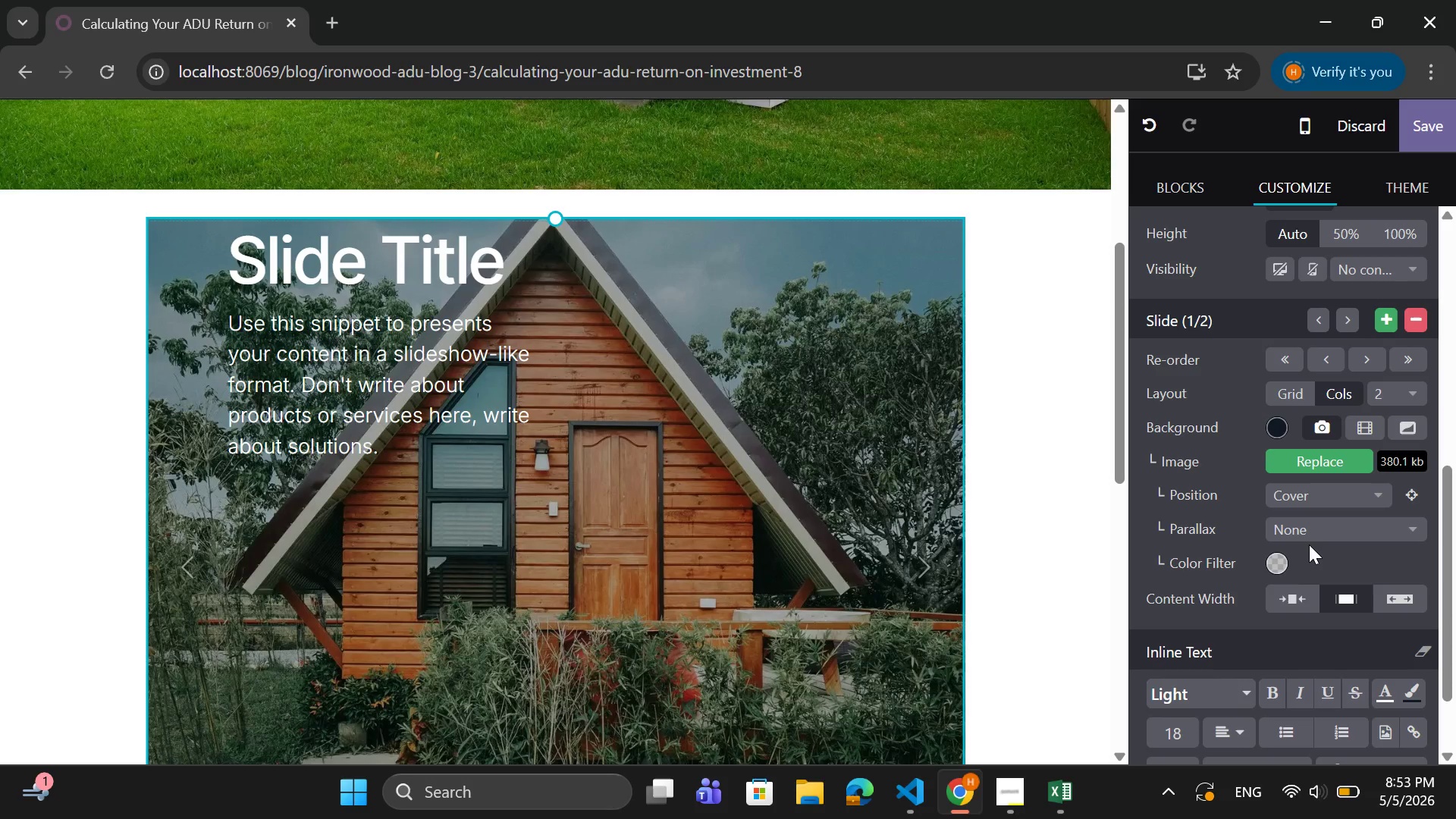 
scroll: coordinate [1348, 512], scroll_direction: down, amount: 1.0
 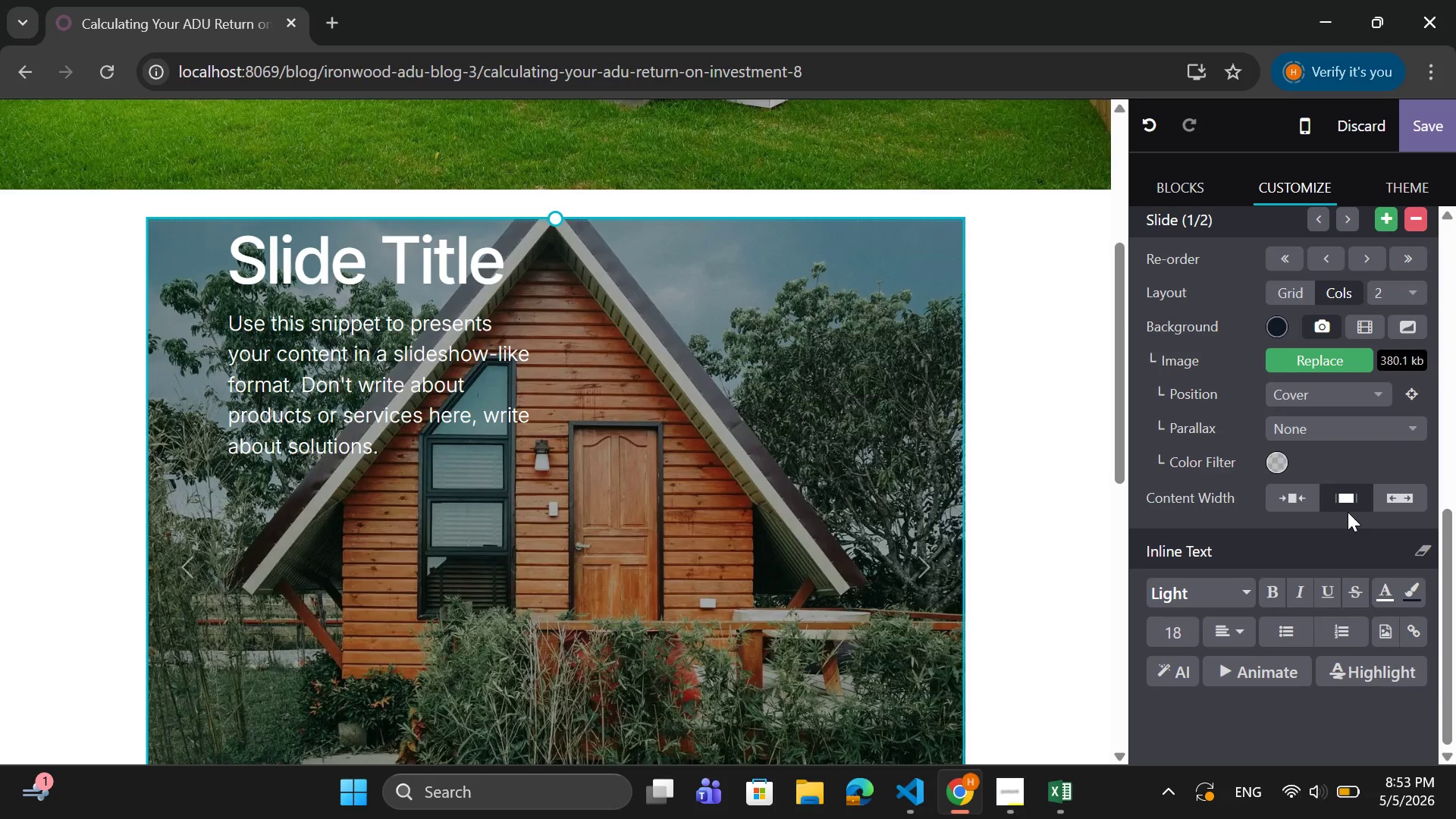 
scroll: coordinate [1357, 433], scroll_direction: up, amount: 3.0
 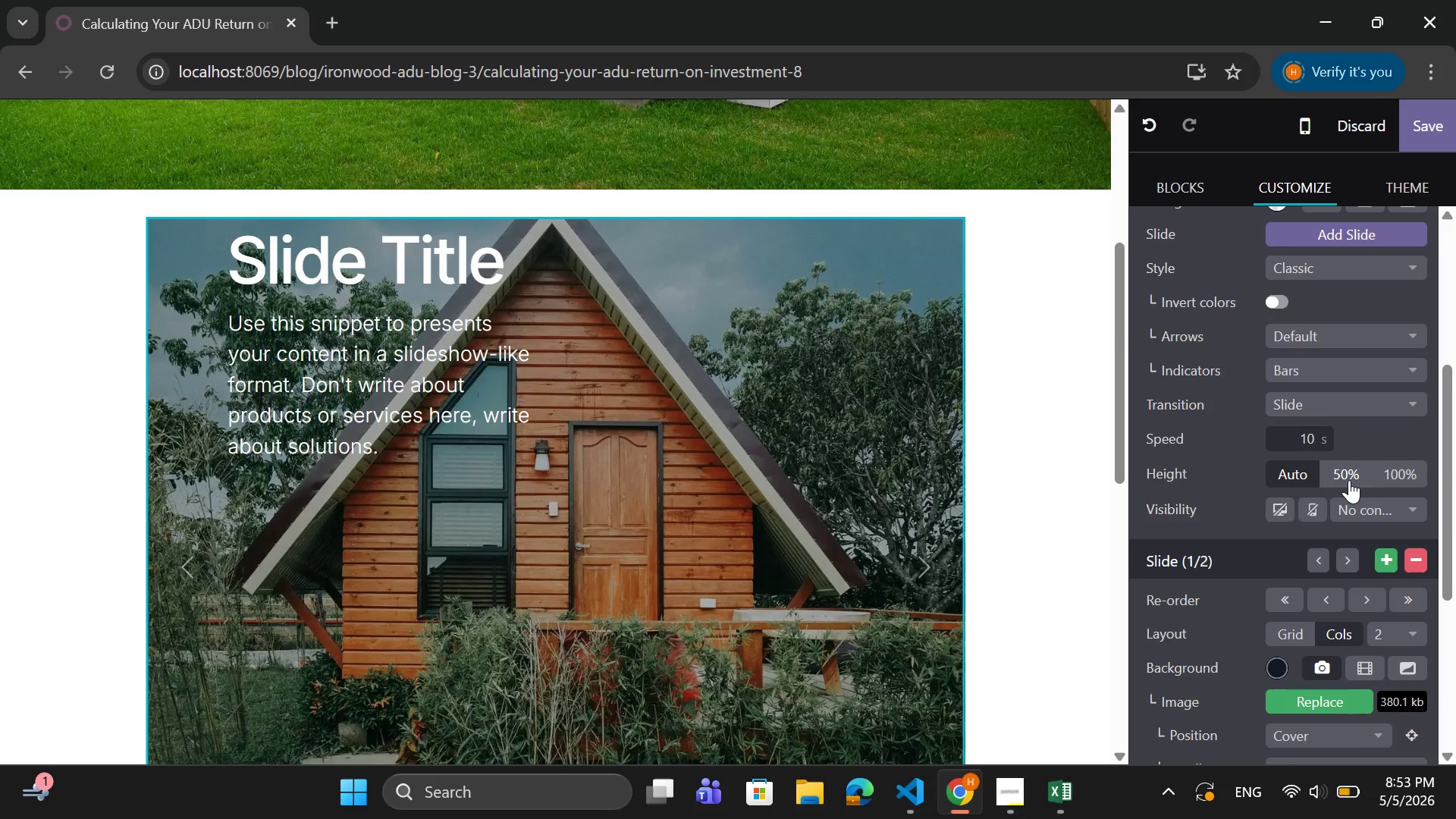 
left_click([1348, 480])
 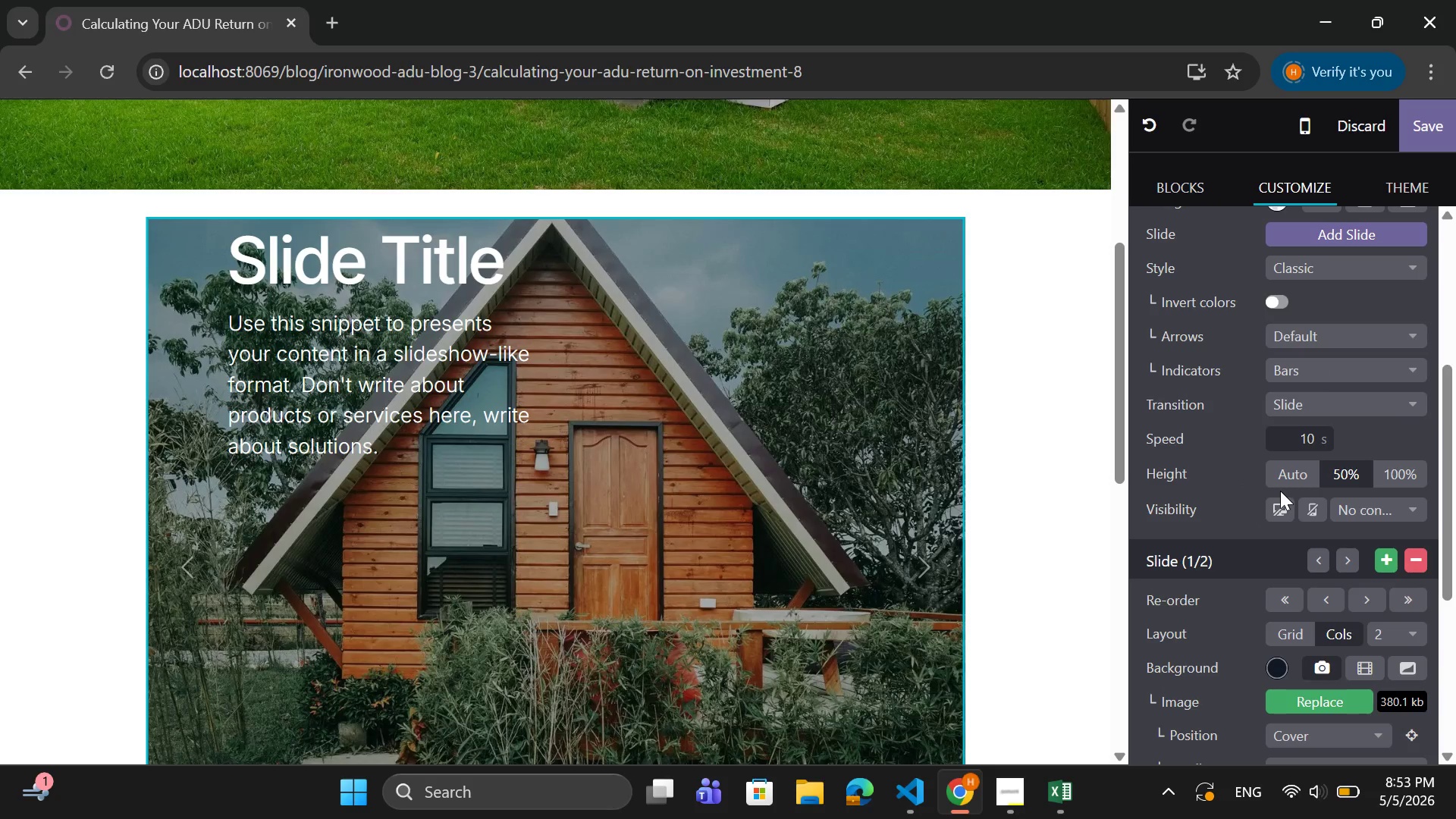 
scroll: coordinate [759, 526], scroll_direction: down, amount: 2.0
 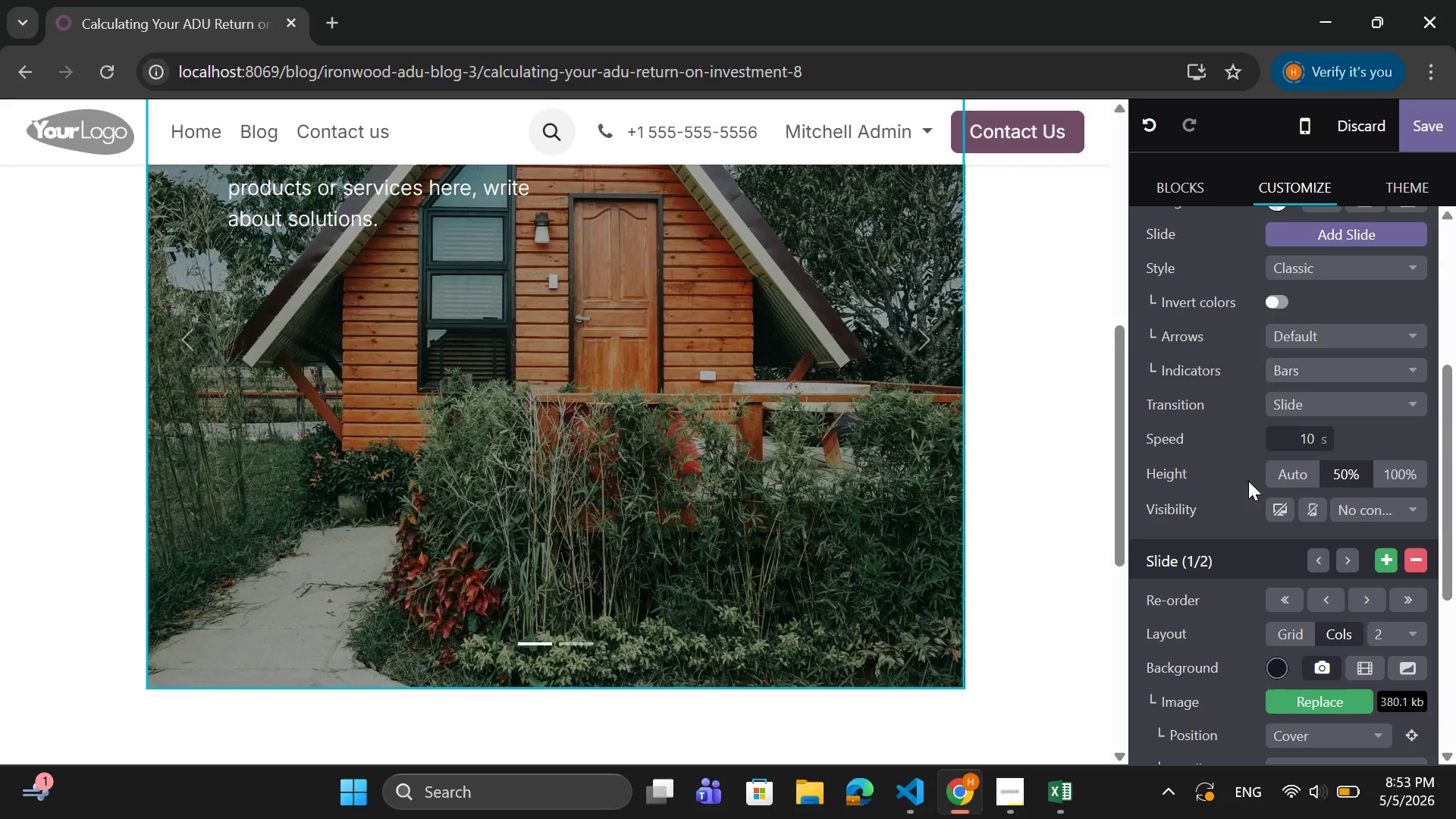 
left_click([1360, 473])
 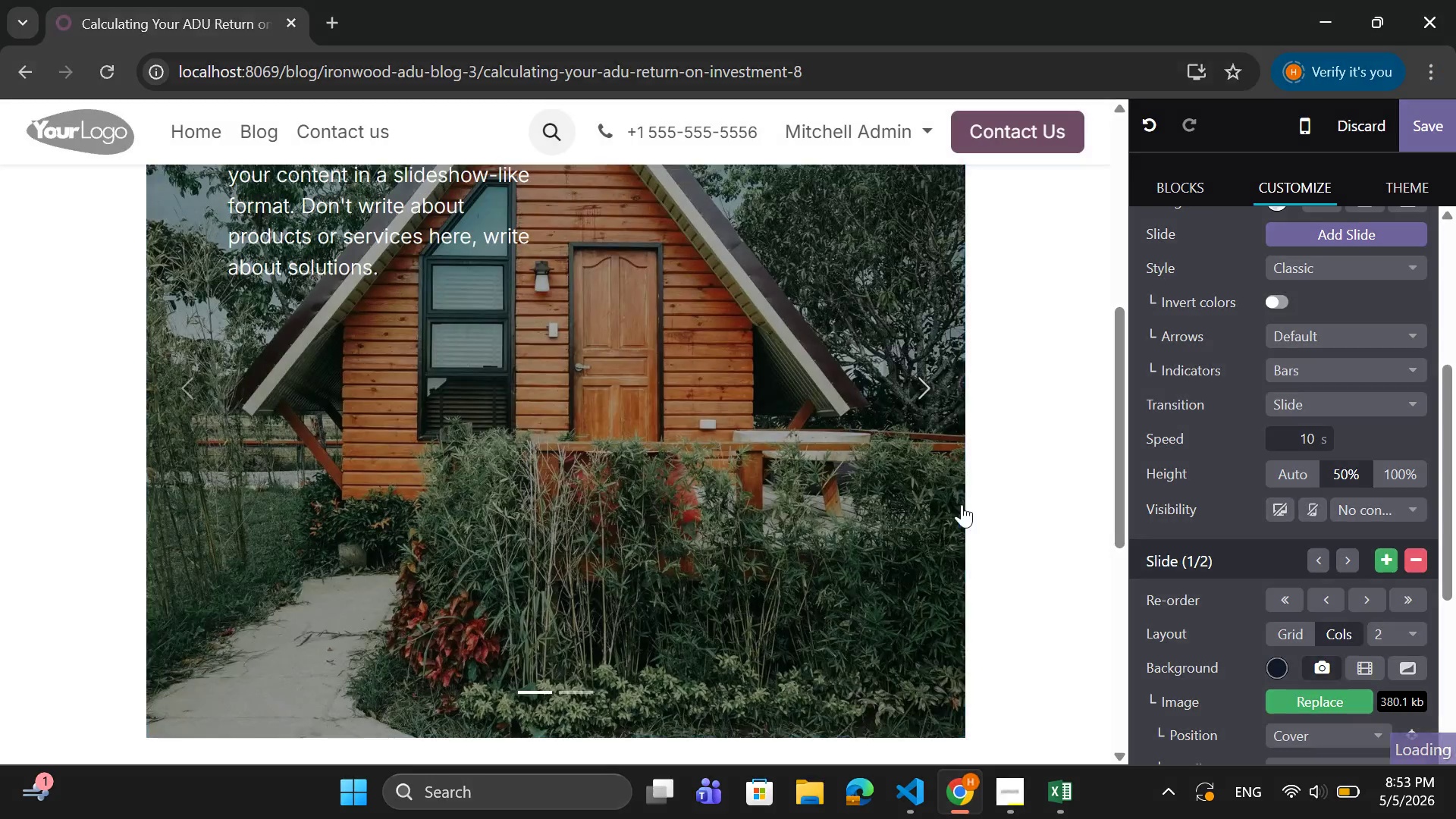 
scroll: coordinate [944, 504], scroll_direction: none, amount: 0.0
 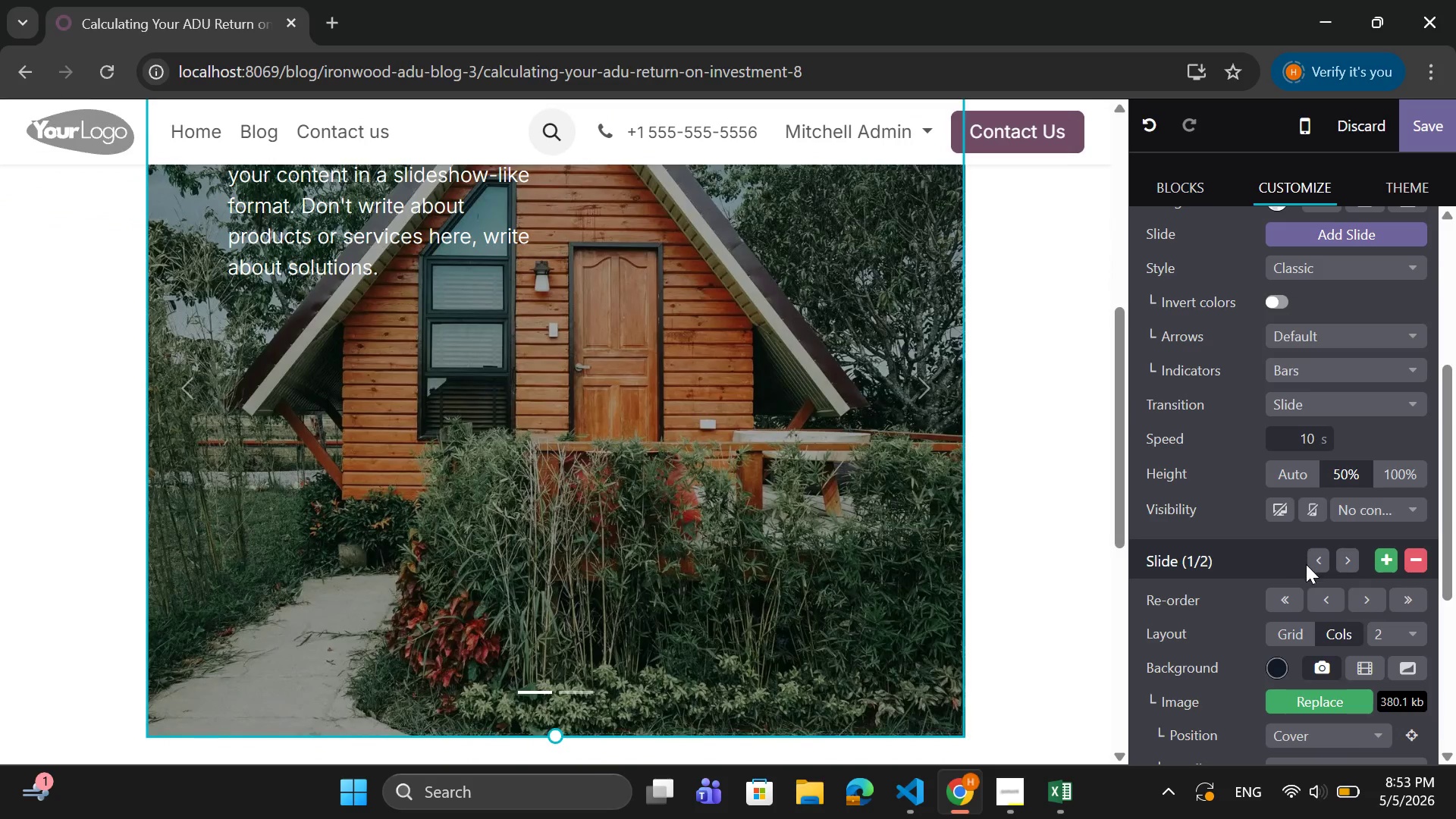 
scroll: coordinate [1393, 638], scroll_direction: down, amount: 2.0
 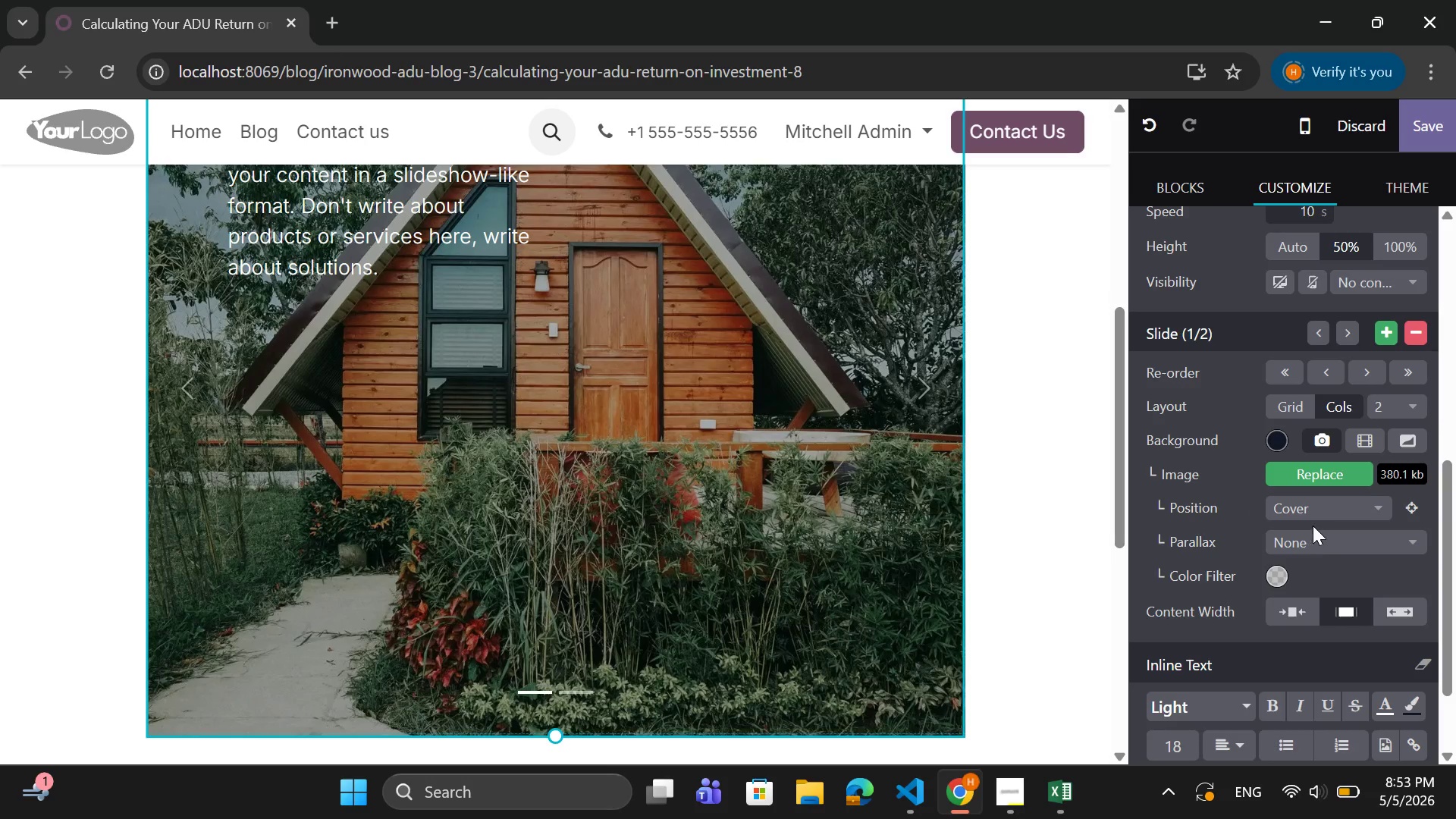 
wait(7.89)
 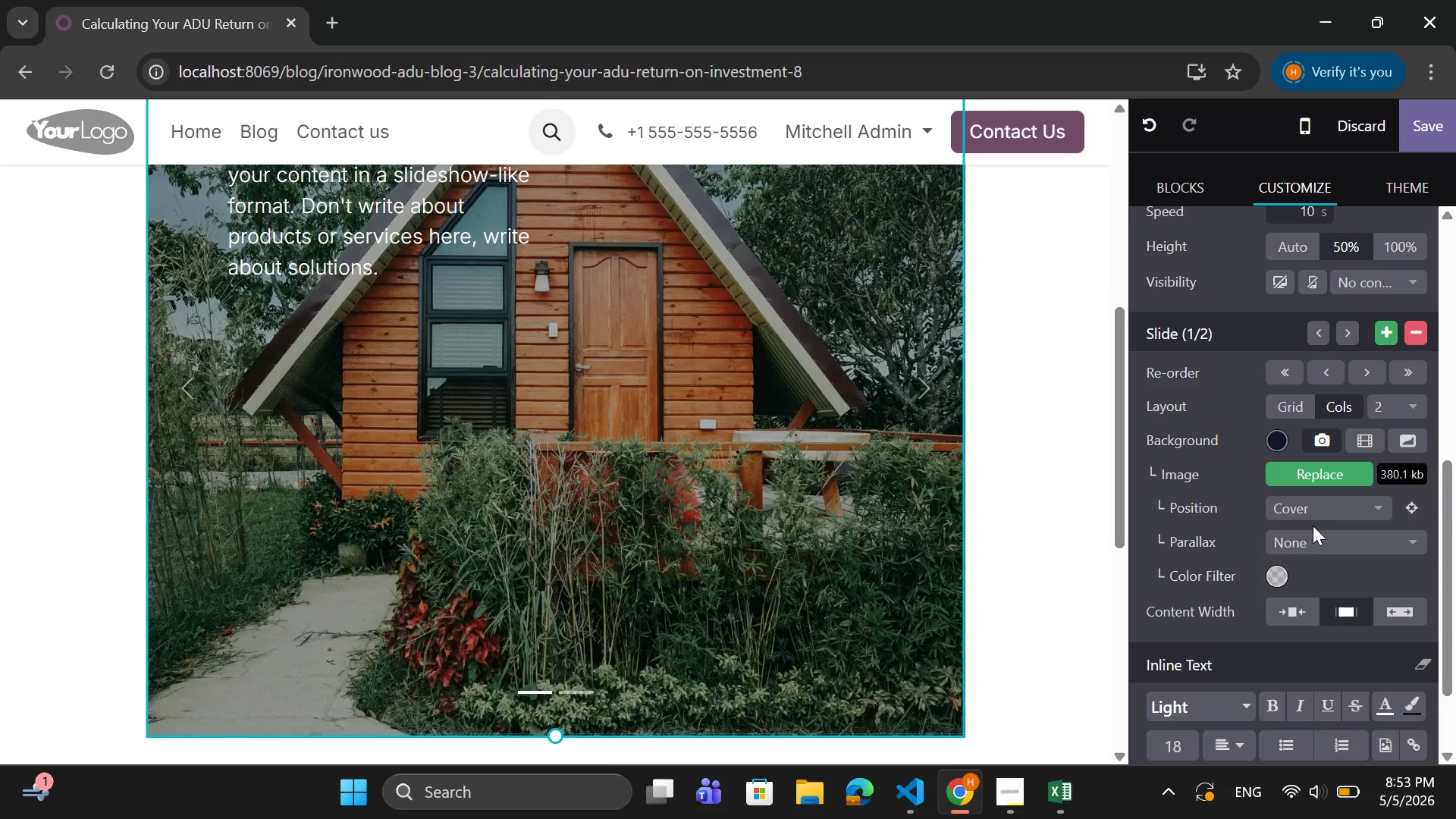 
scroll: coordinate [1331, 615], scroll_direction: down, amount: 2.0
 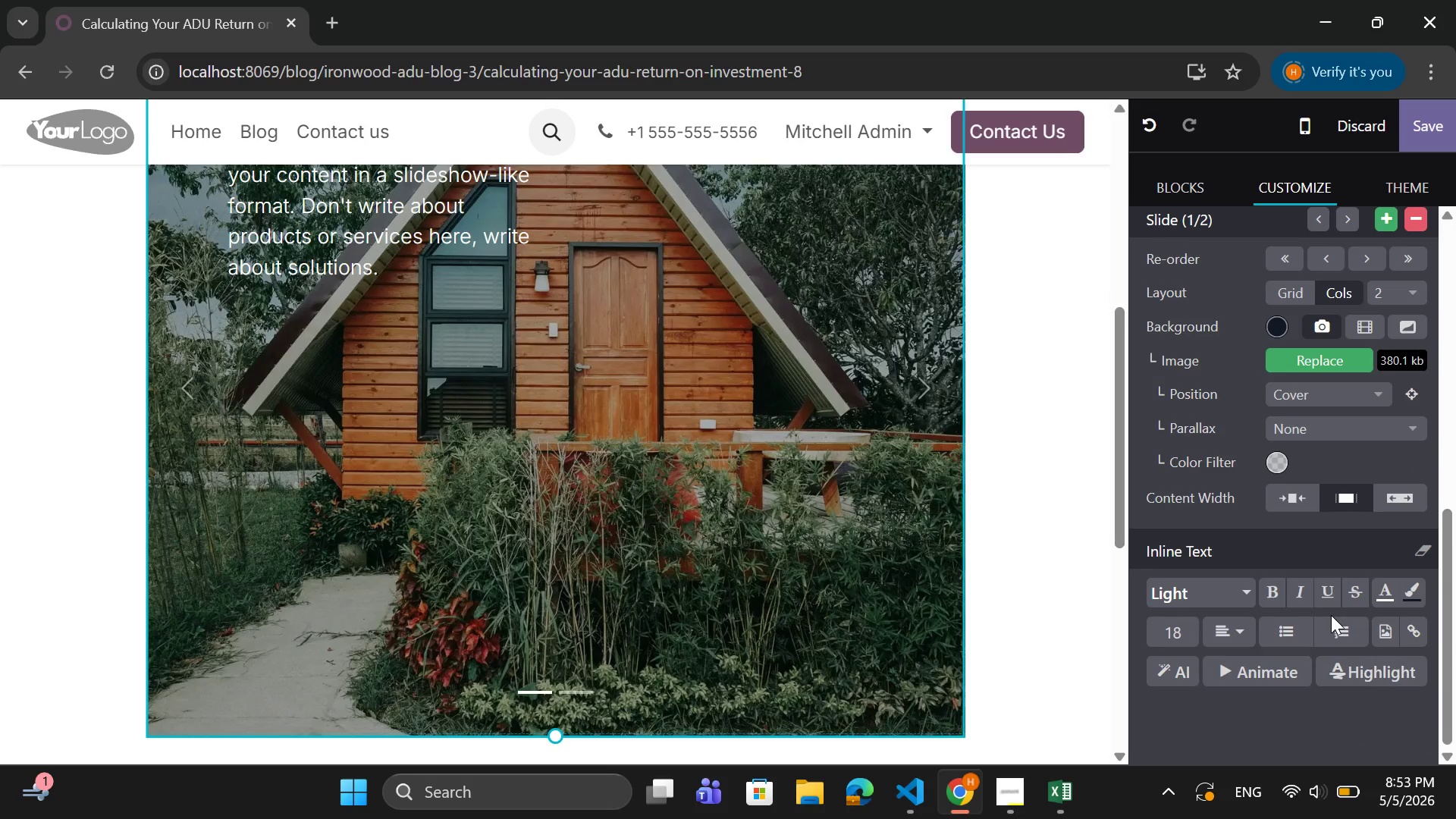 
scroll: coordinate [1331, 615], scroll_direction: up, amount: 2.0
 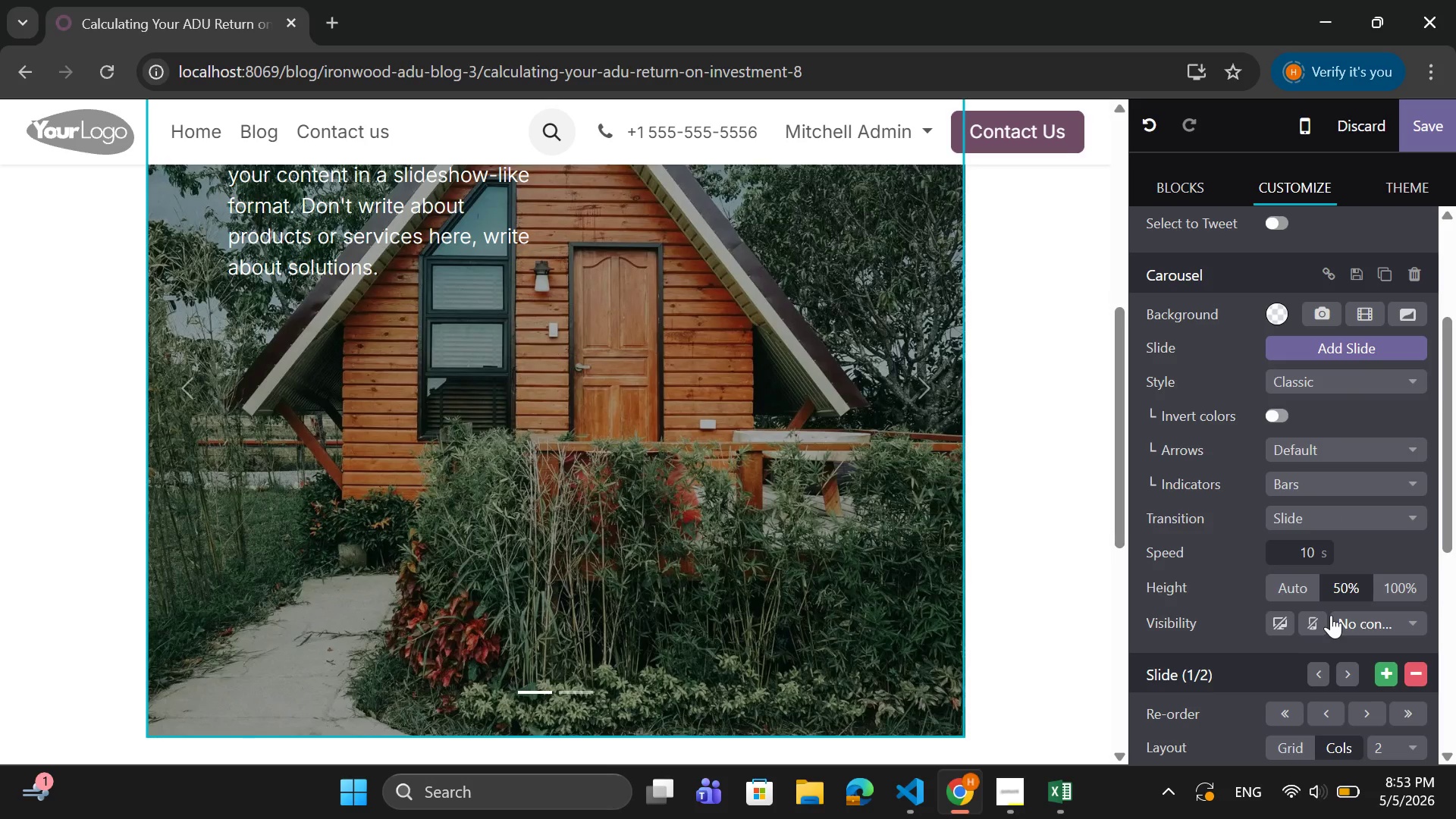 
wait(9.62)
 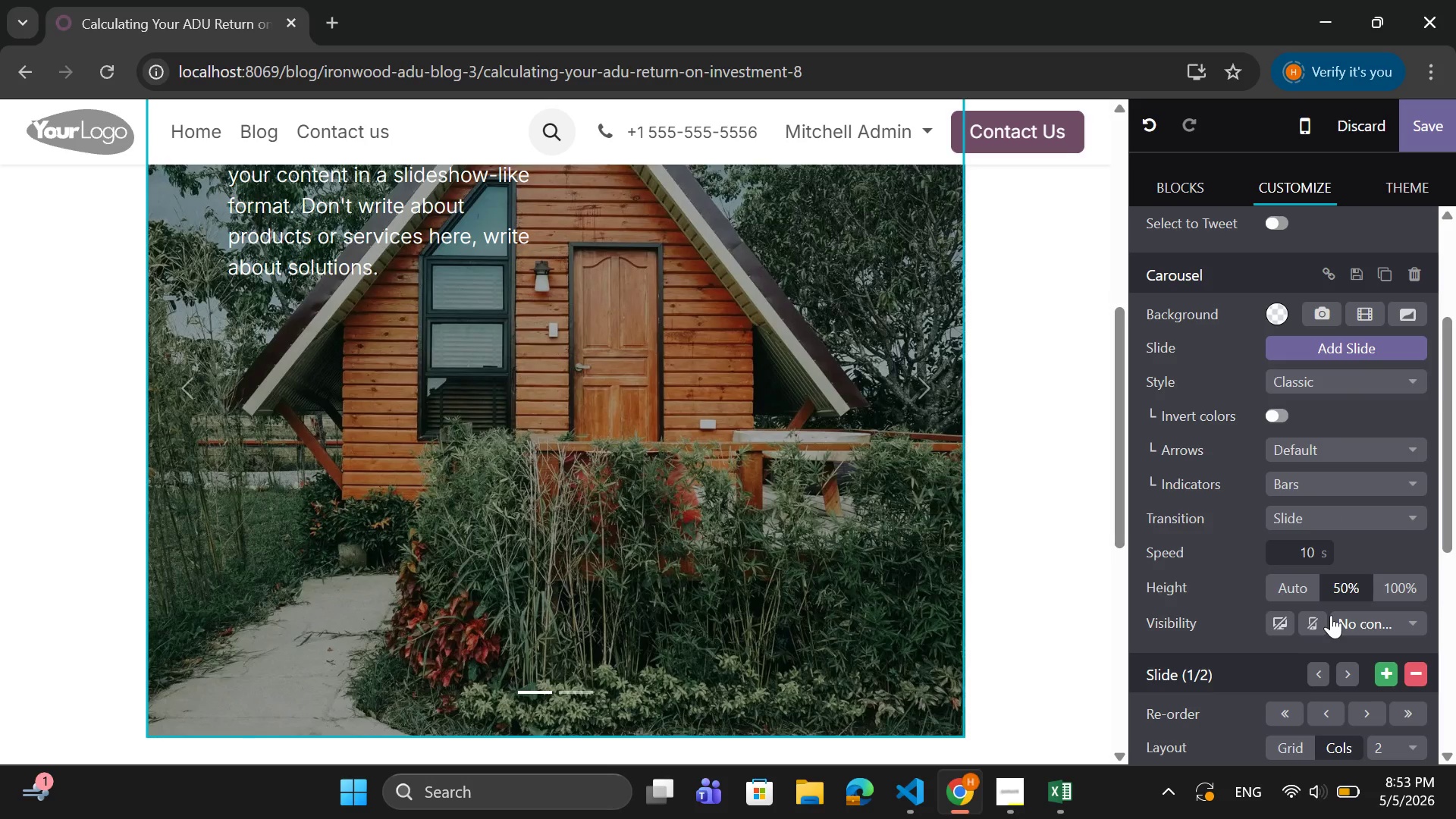 
scroll: coordinate [864, 513], scroll_direction: up, amount: 2.0
 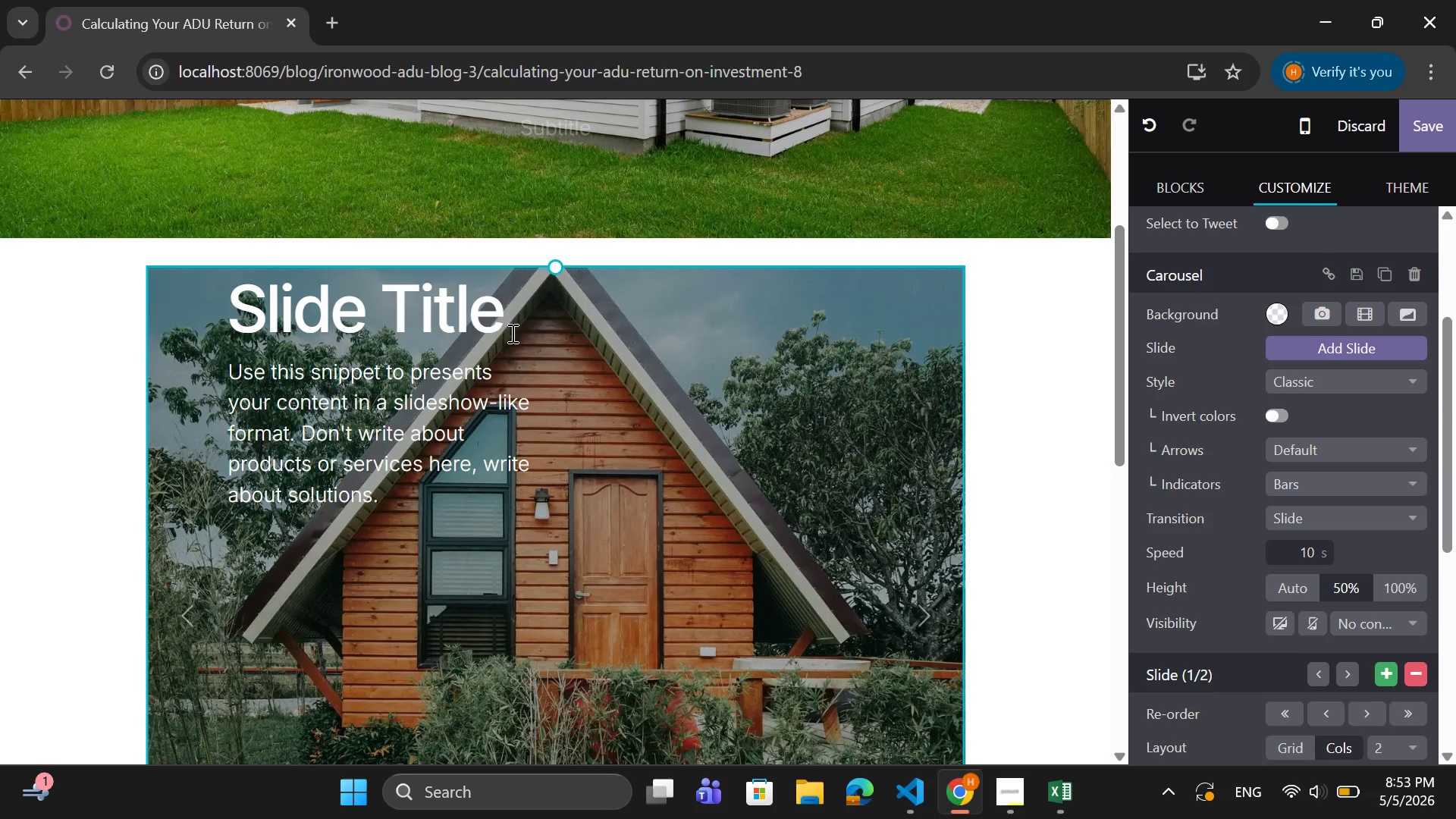 
left_click([514, 306])
 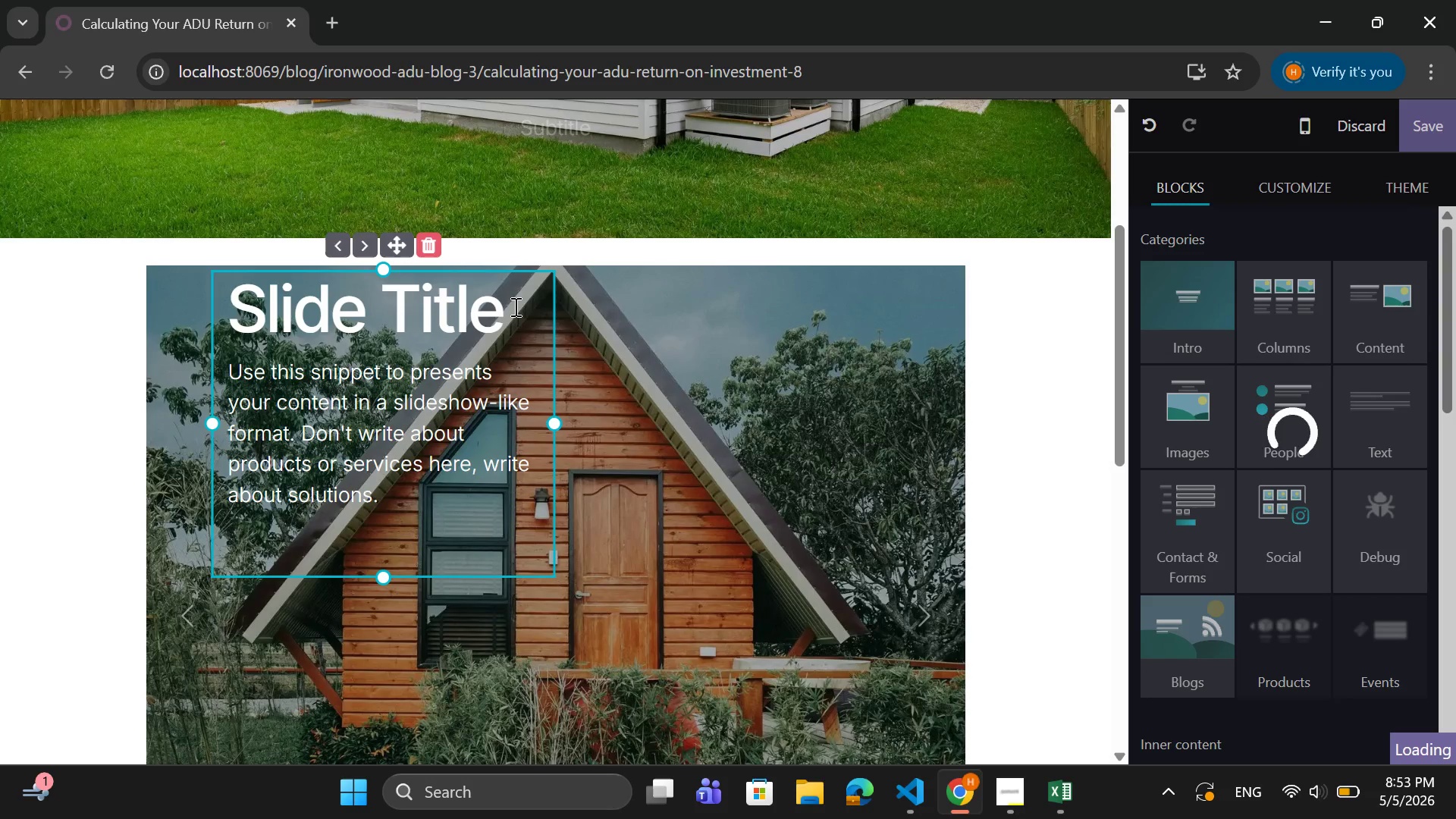 
key(Backspace)
key(Backspace)
key(Backspace)
key(Backspace)
key(Backspace)
key(Backspace)
key(Backspace)
key(Backspace)
key(Backspace)
key(Backspace)
key(Backspace)
type(INROU)
key(Backspace)
key(Backspace)
 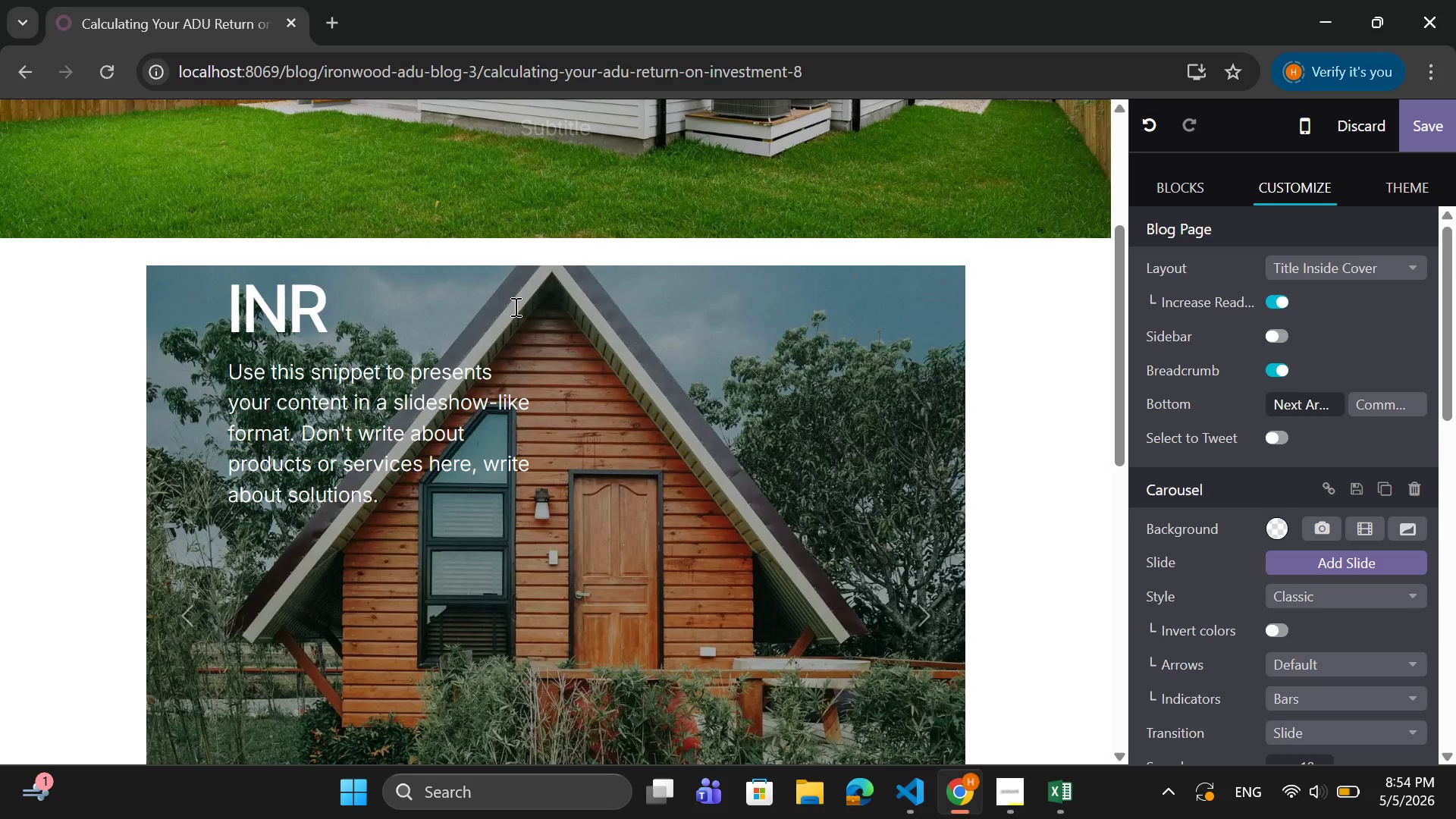 
type(ODUCTO)
key(Backspace)
type(ION)
 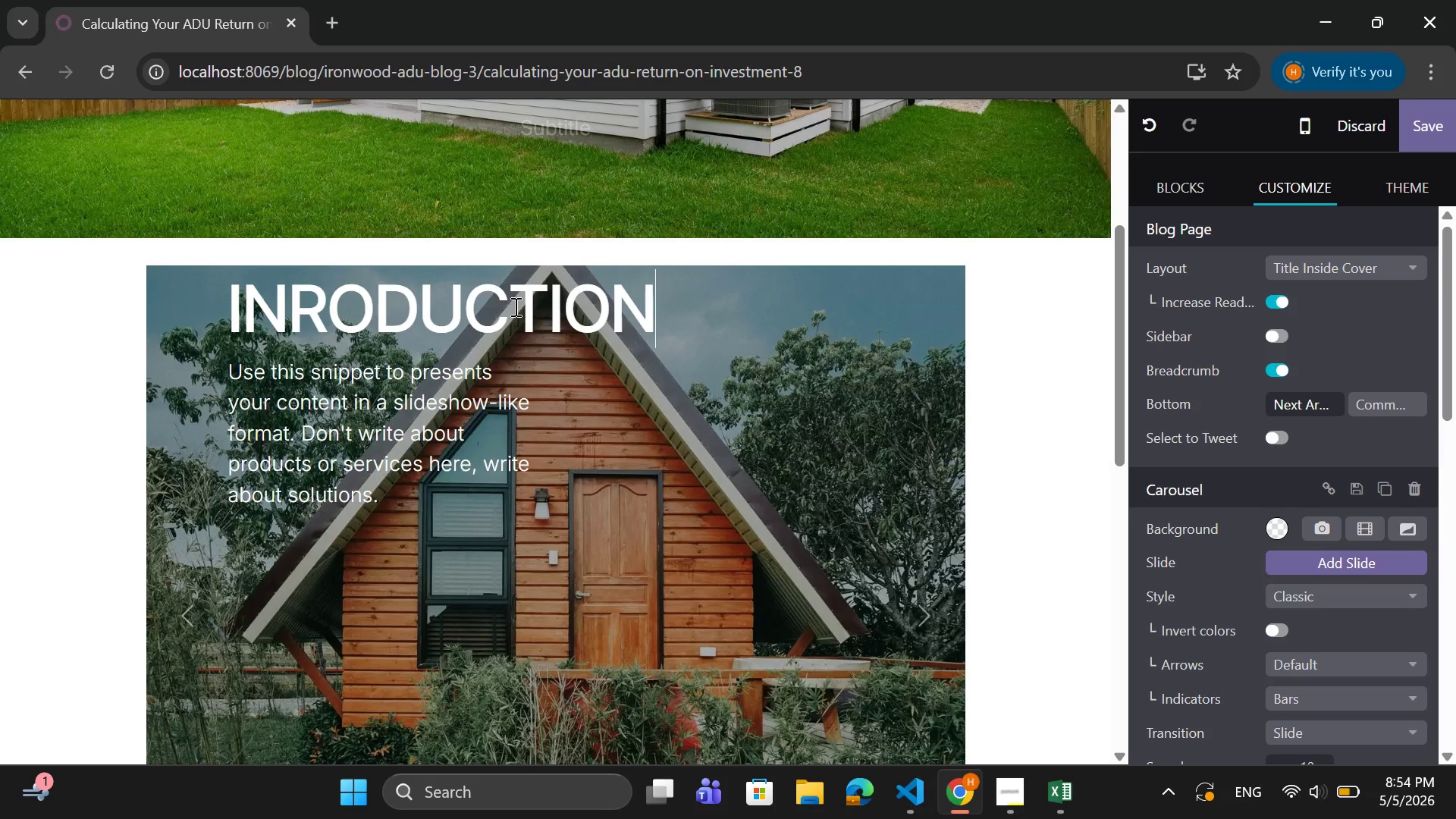 
wait(13.8)
 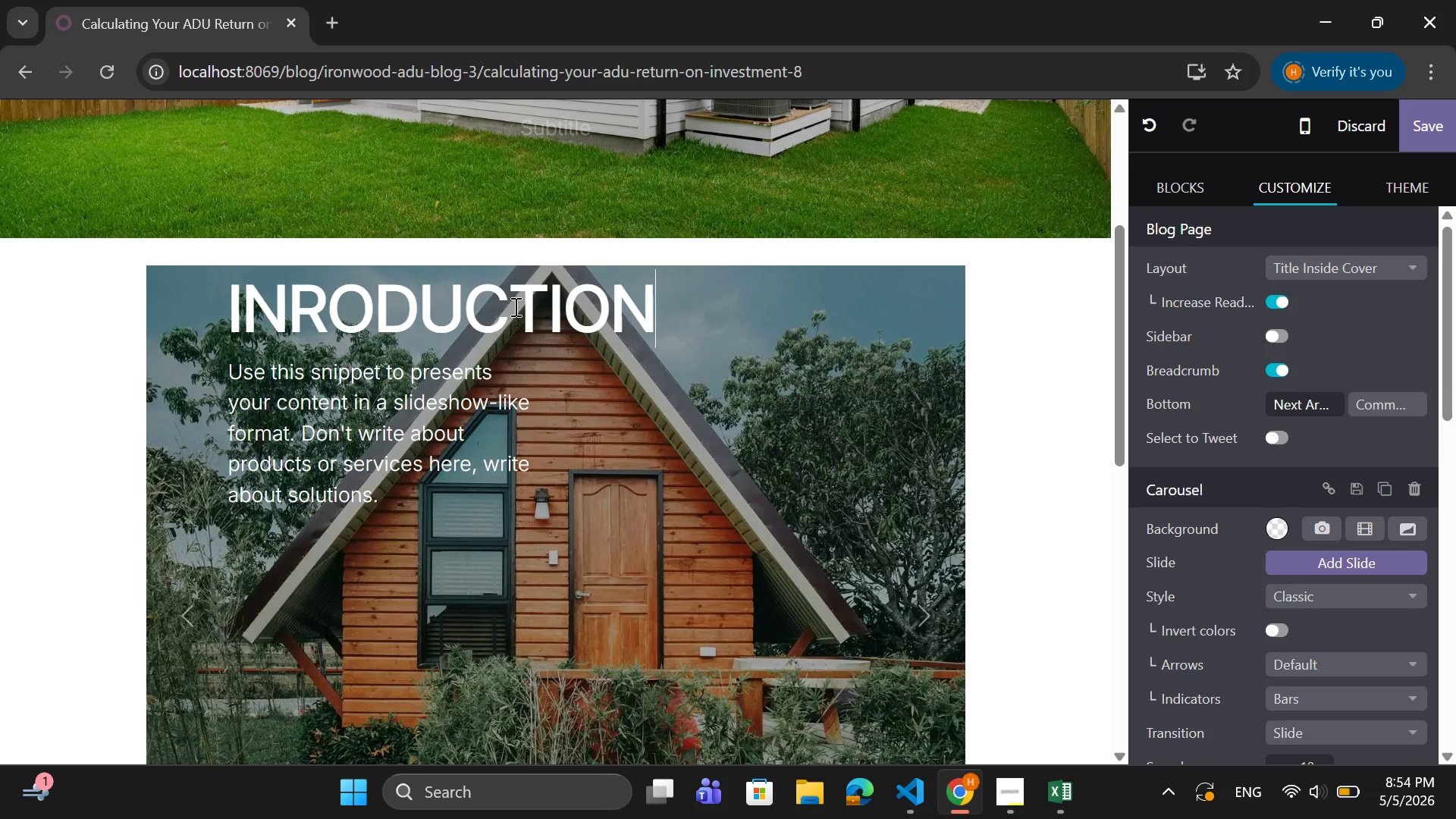 
left_click_drag(start_coordinate=[405, 506], to_coordinate=[225, 362])
 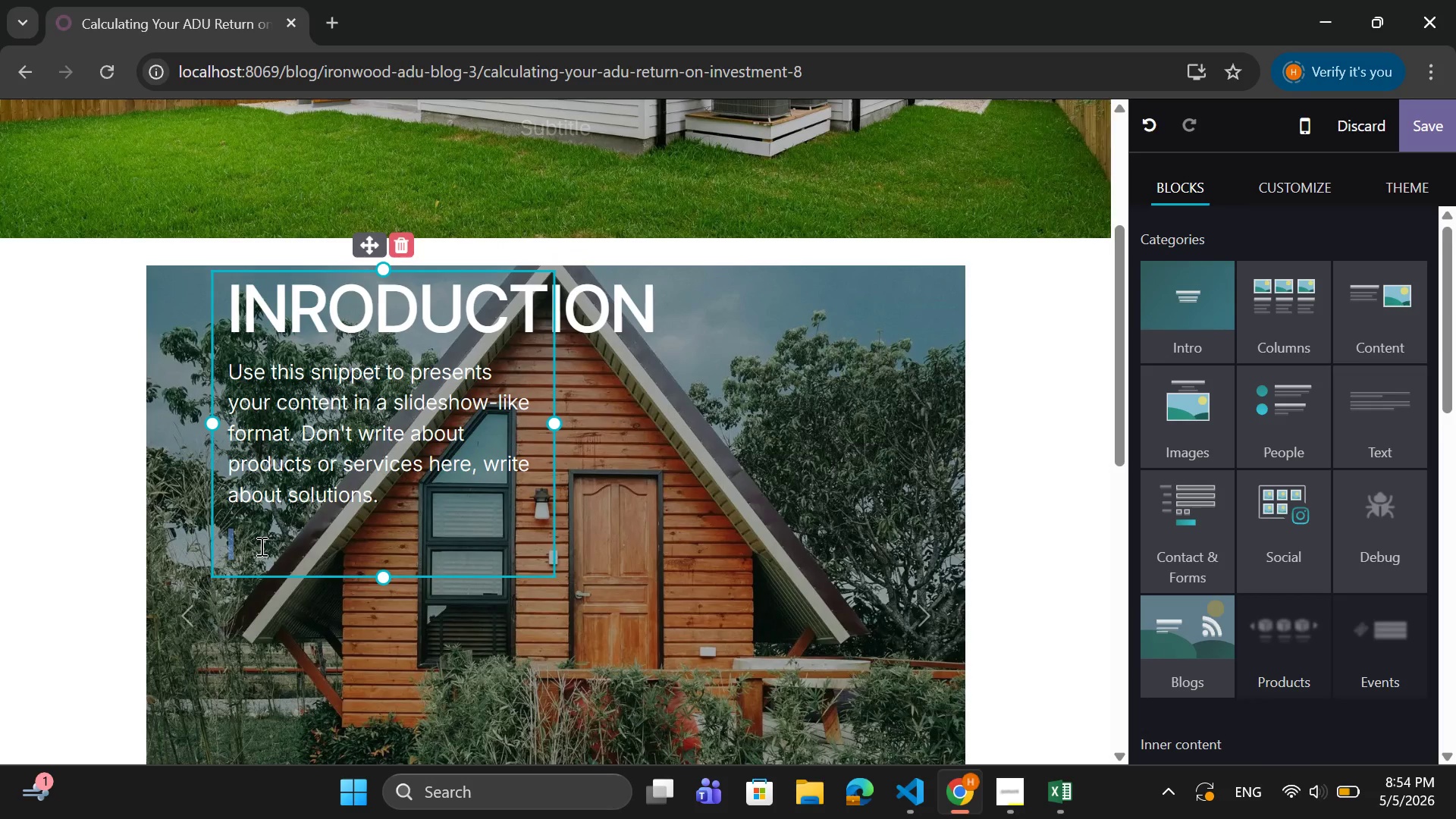 
left_click_drag(start_coordinate=[253, 544], to_coordinate=[233, 394])
 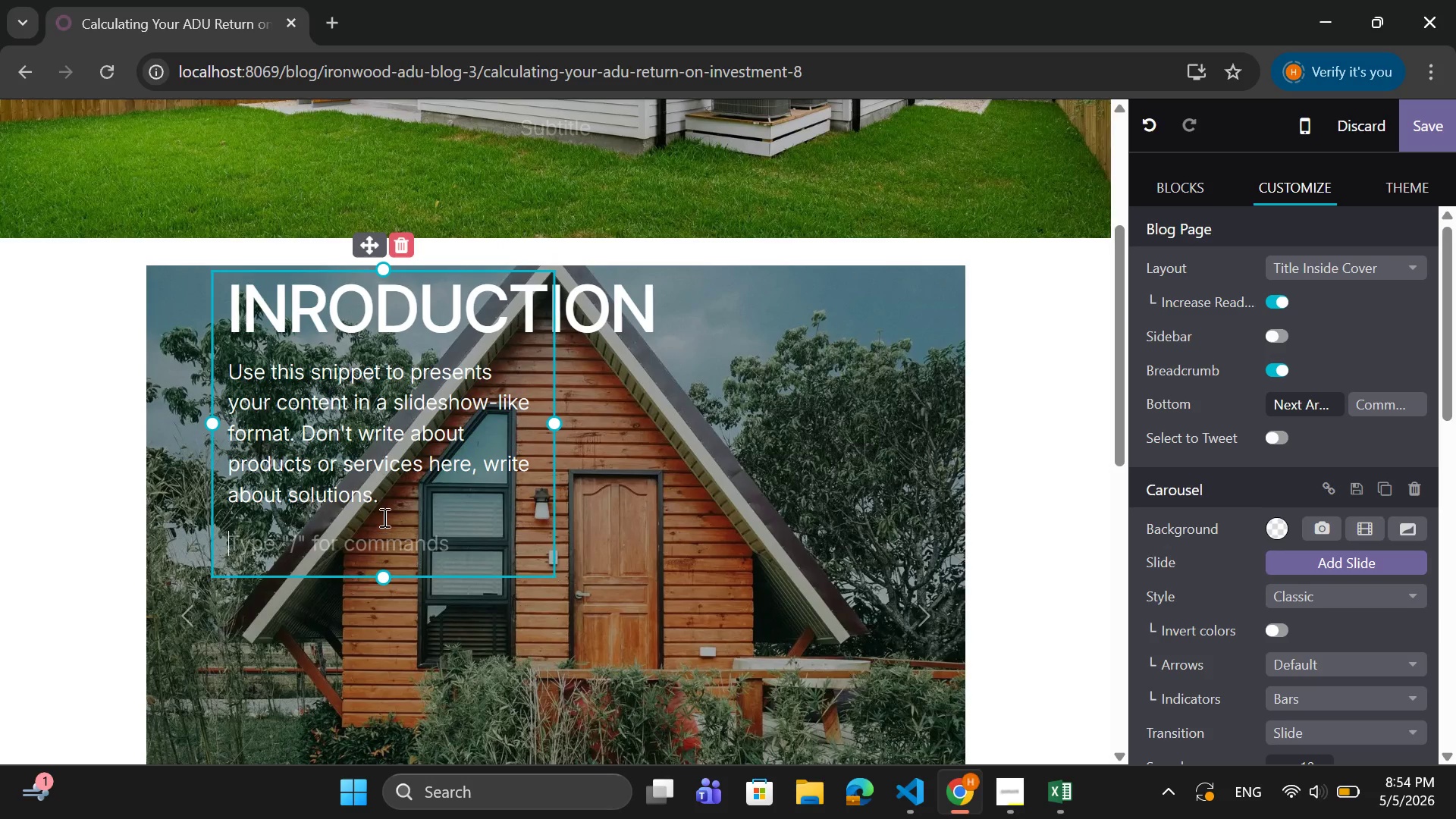 
left_click([389, 512])
 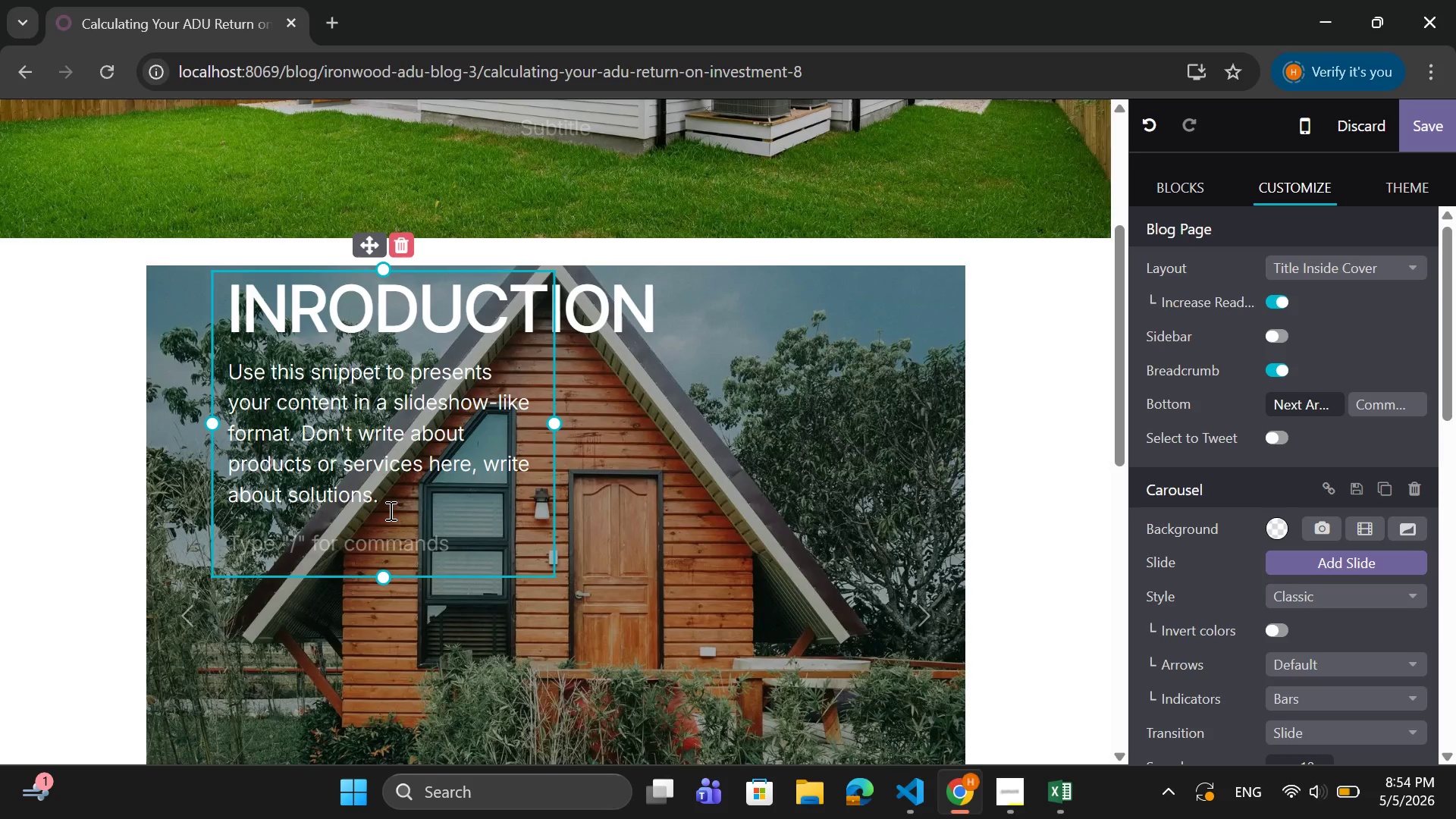 
wait(9.44)
 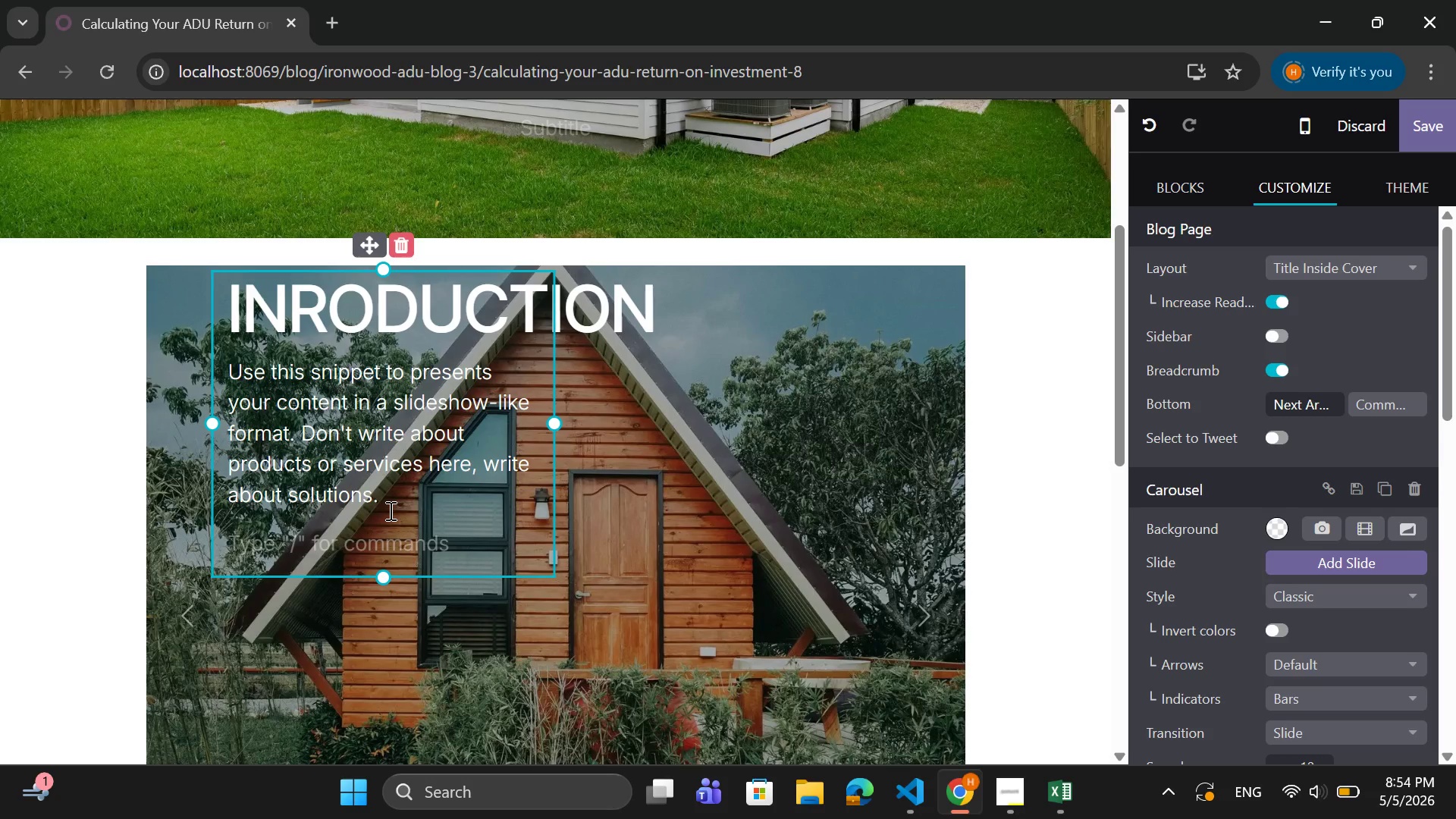 
key(Backspace)
 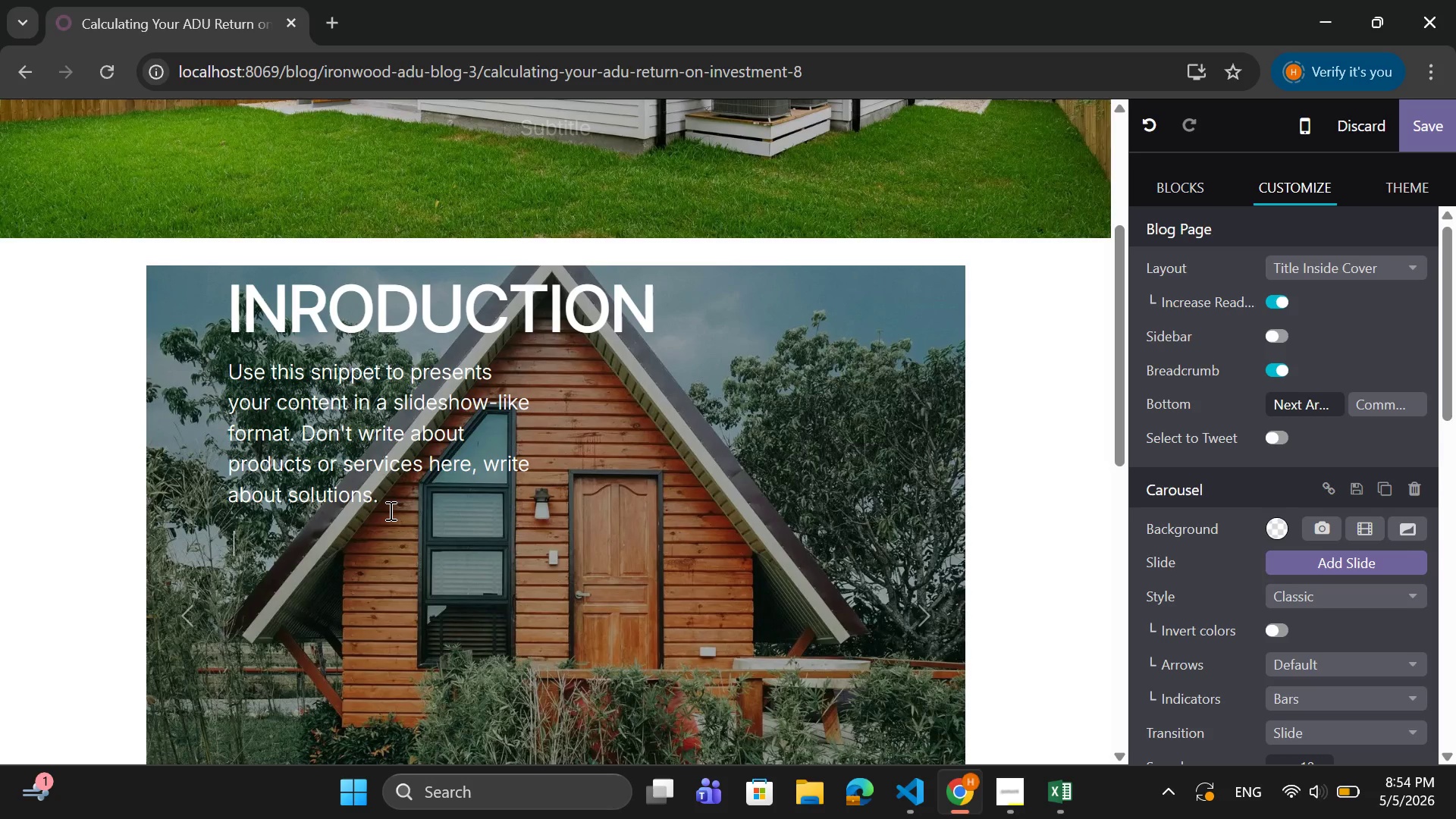 
key(Backspace)
 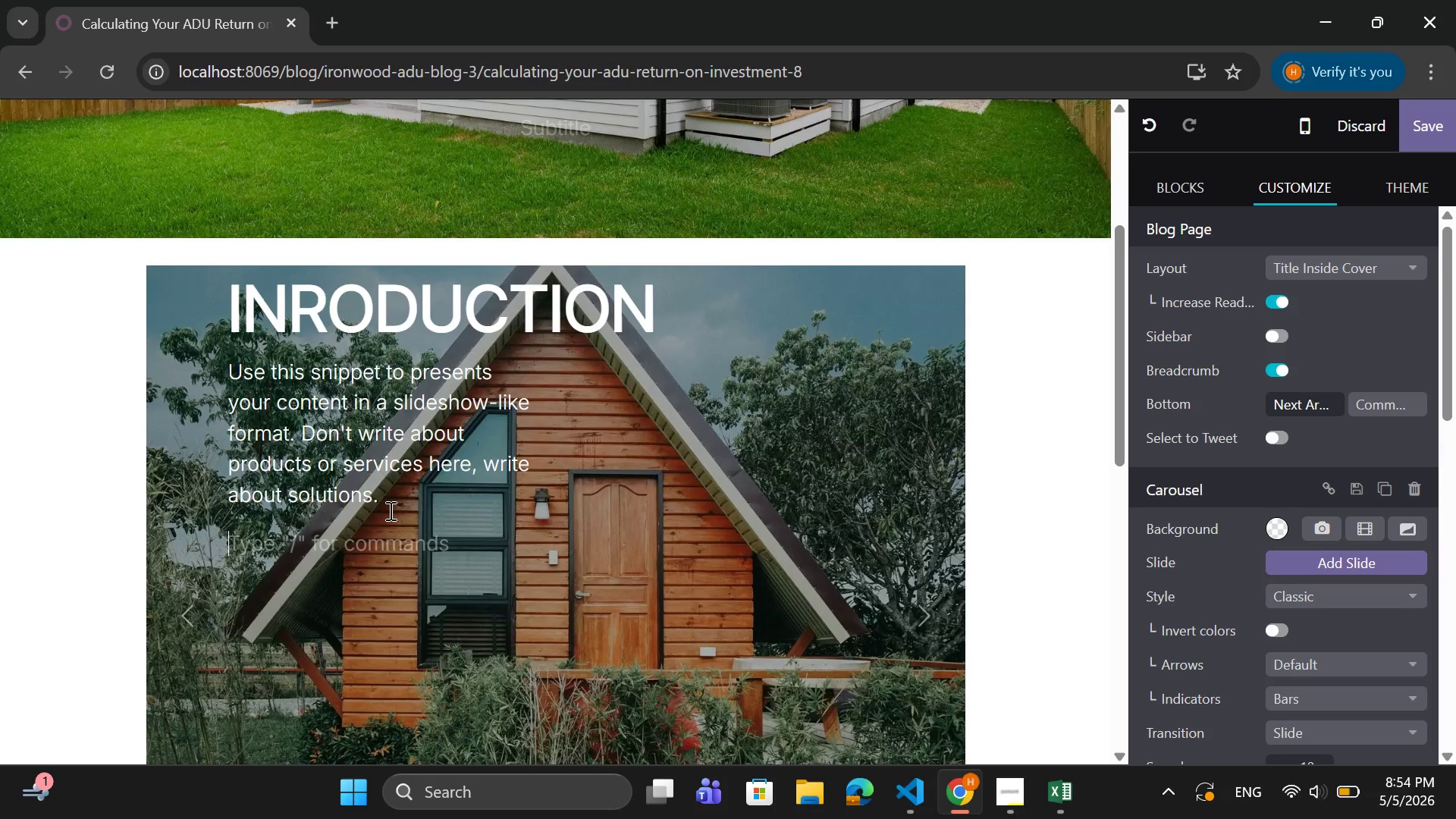 
key(Backspace)
 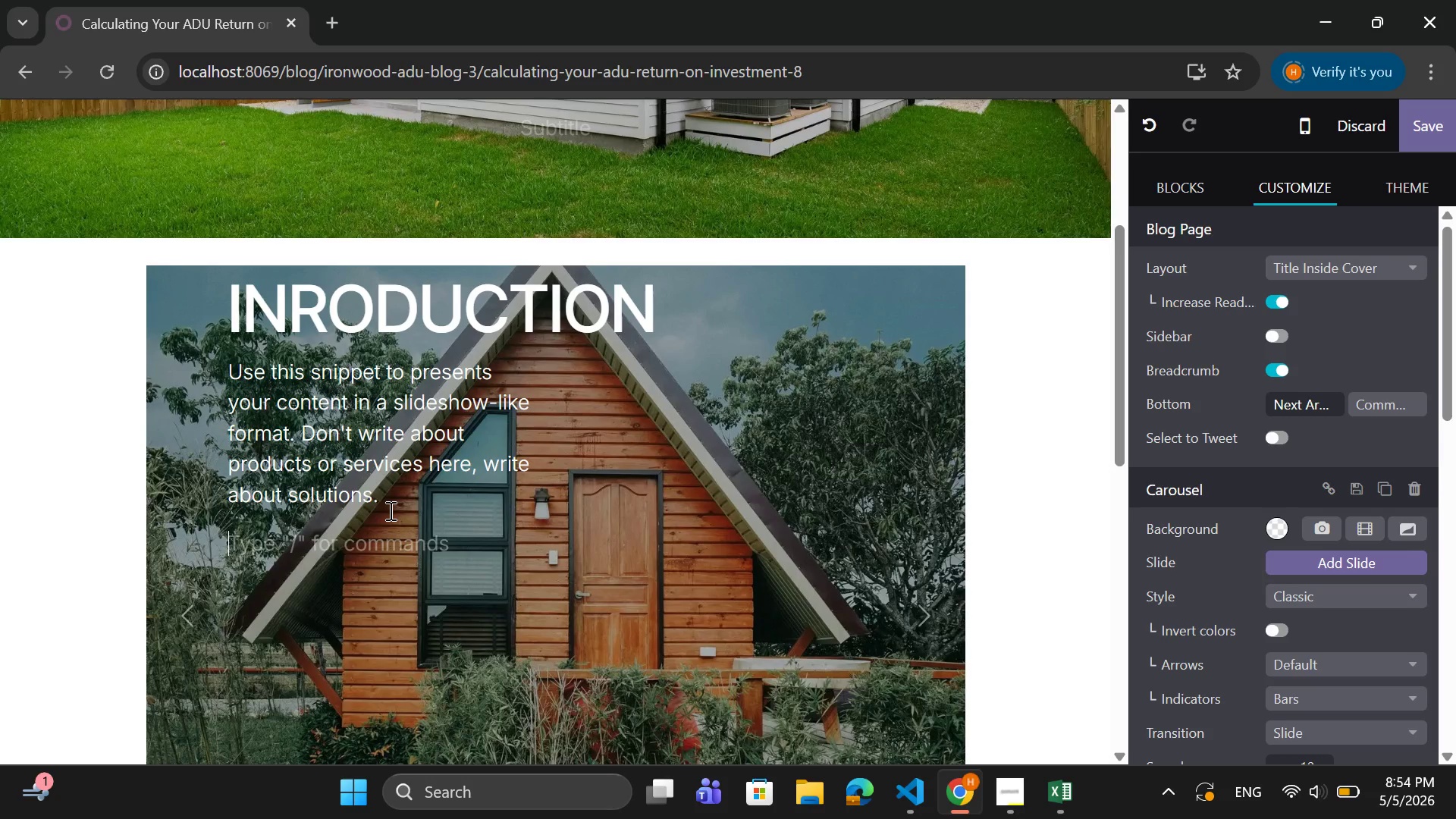 
key(Backspace)
 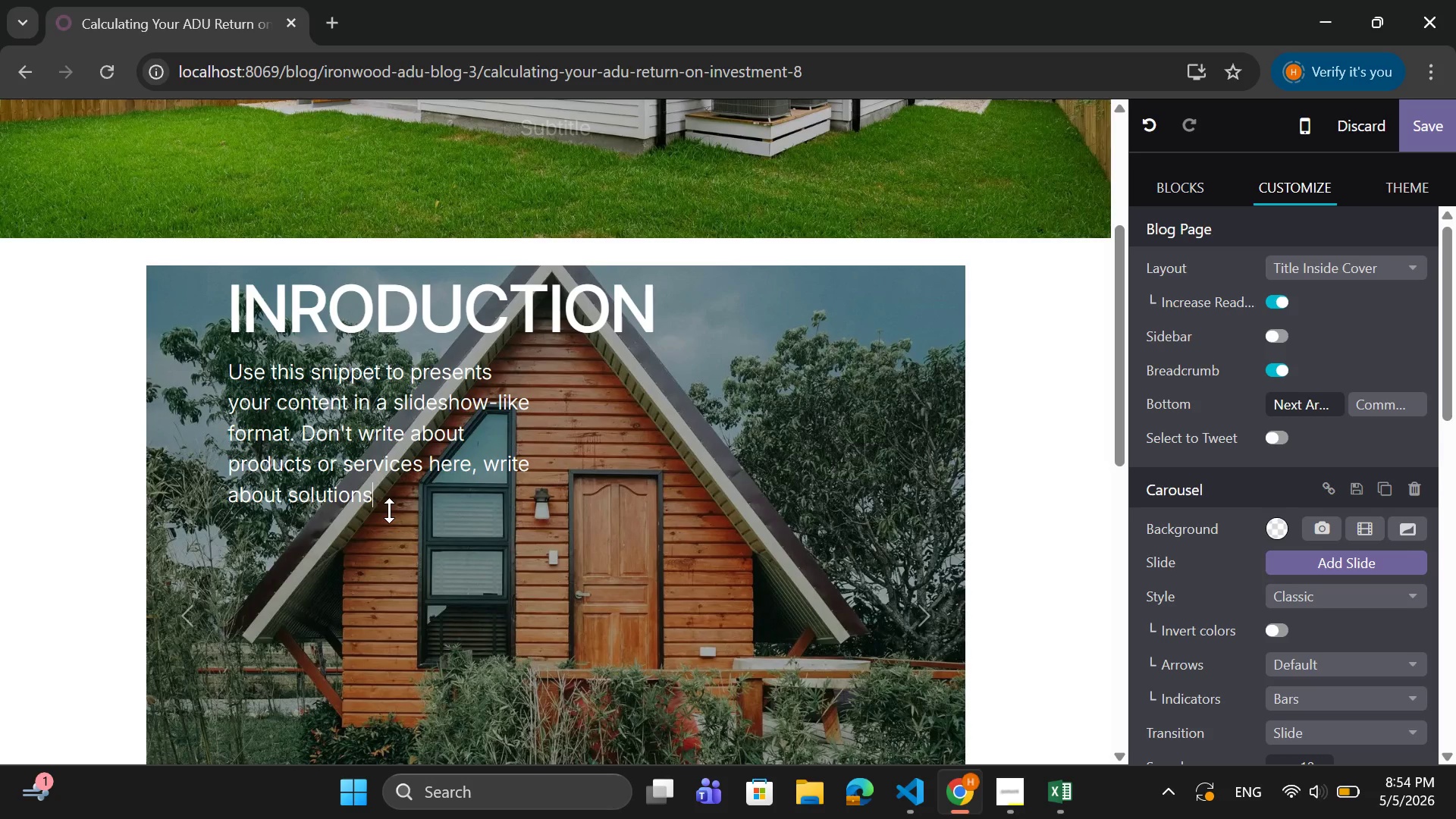 
key(Backspace)
 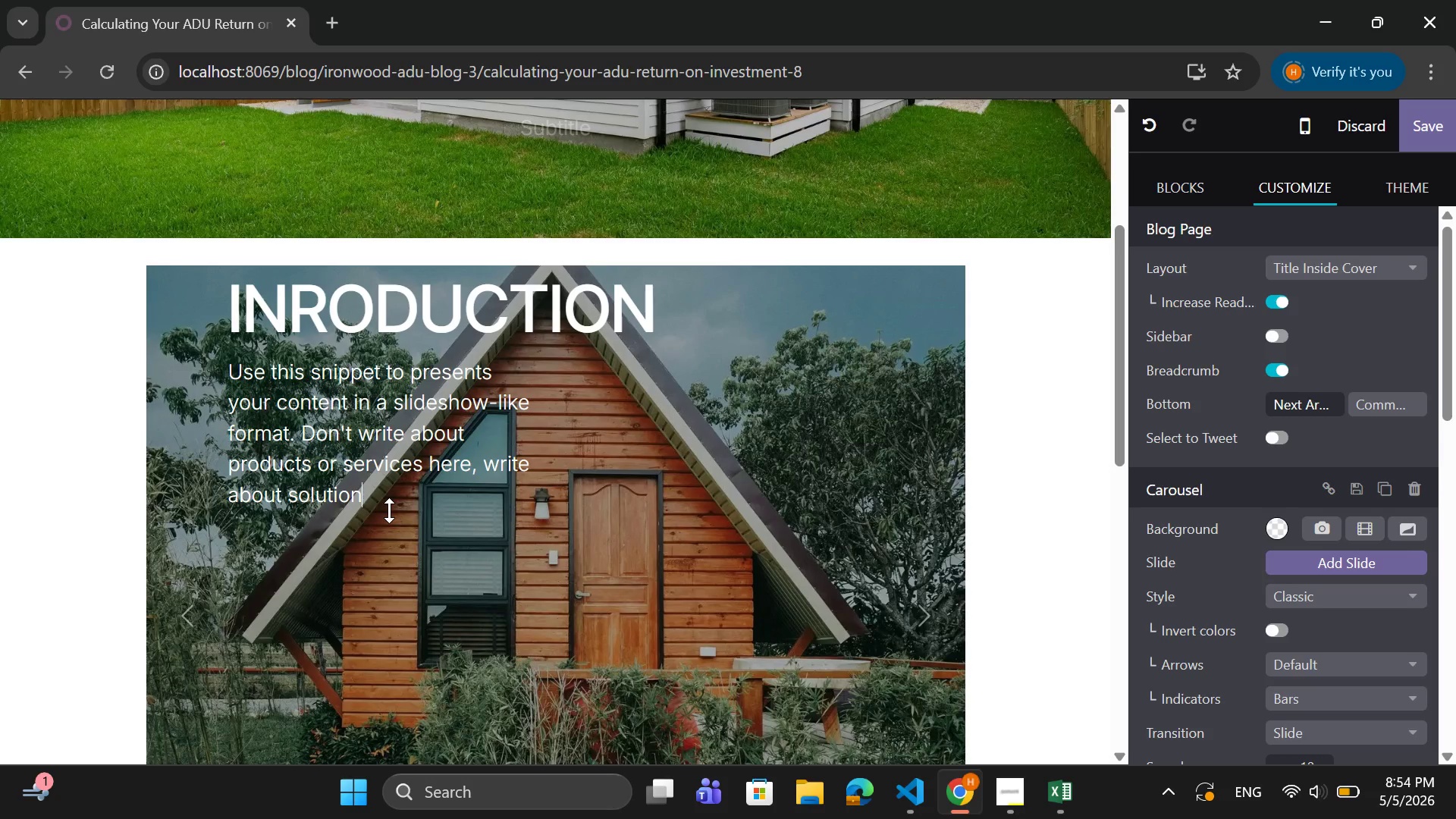 
key(Backspace)
 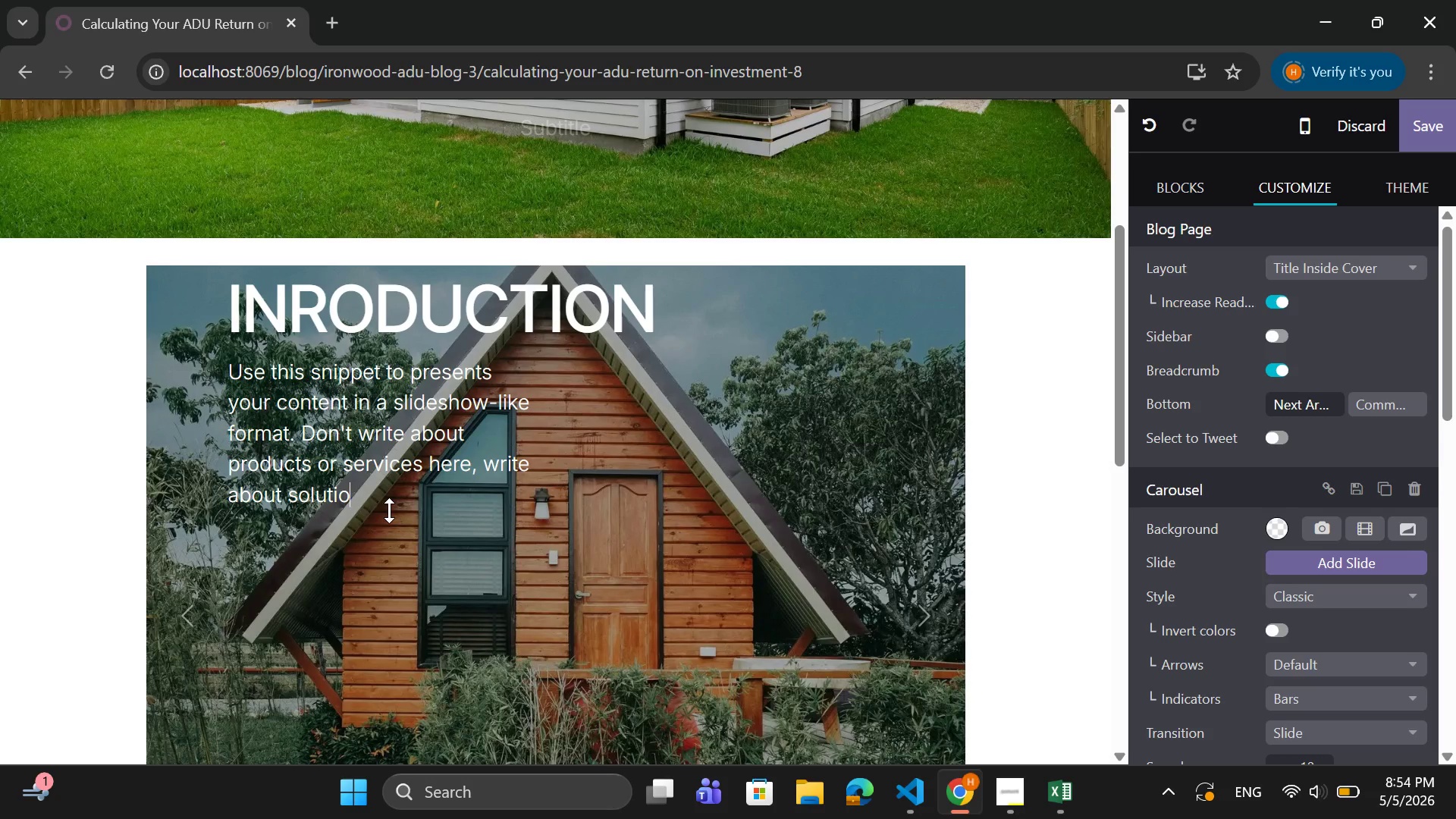 
key(Backspace)
 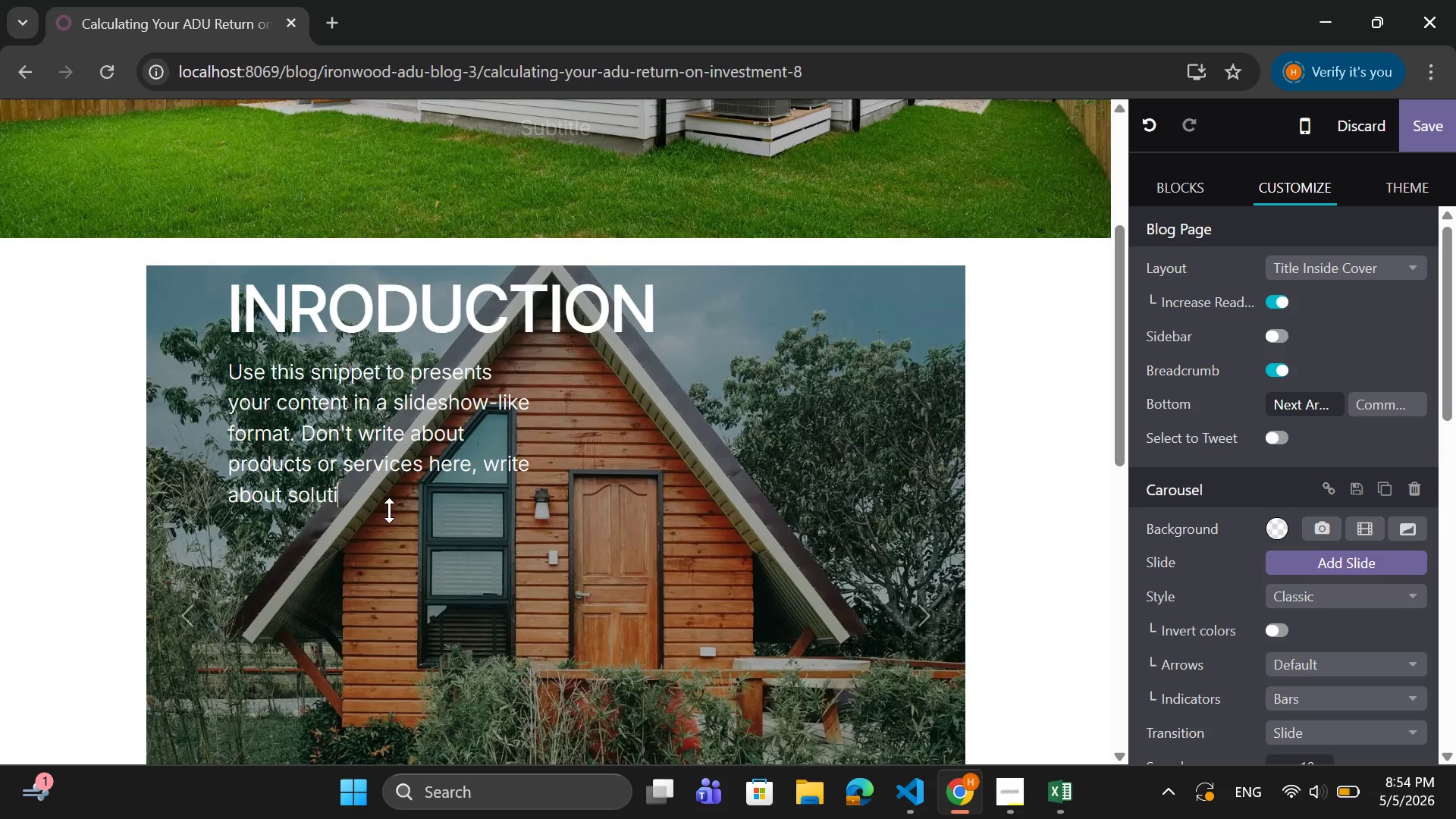 
key(Backspace)
 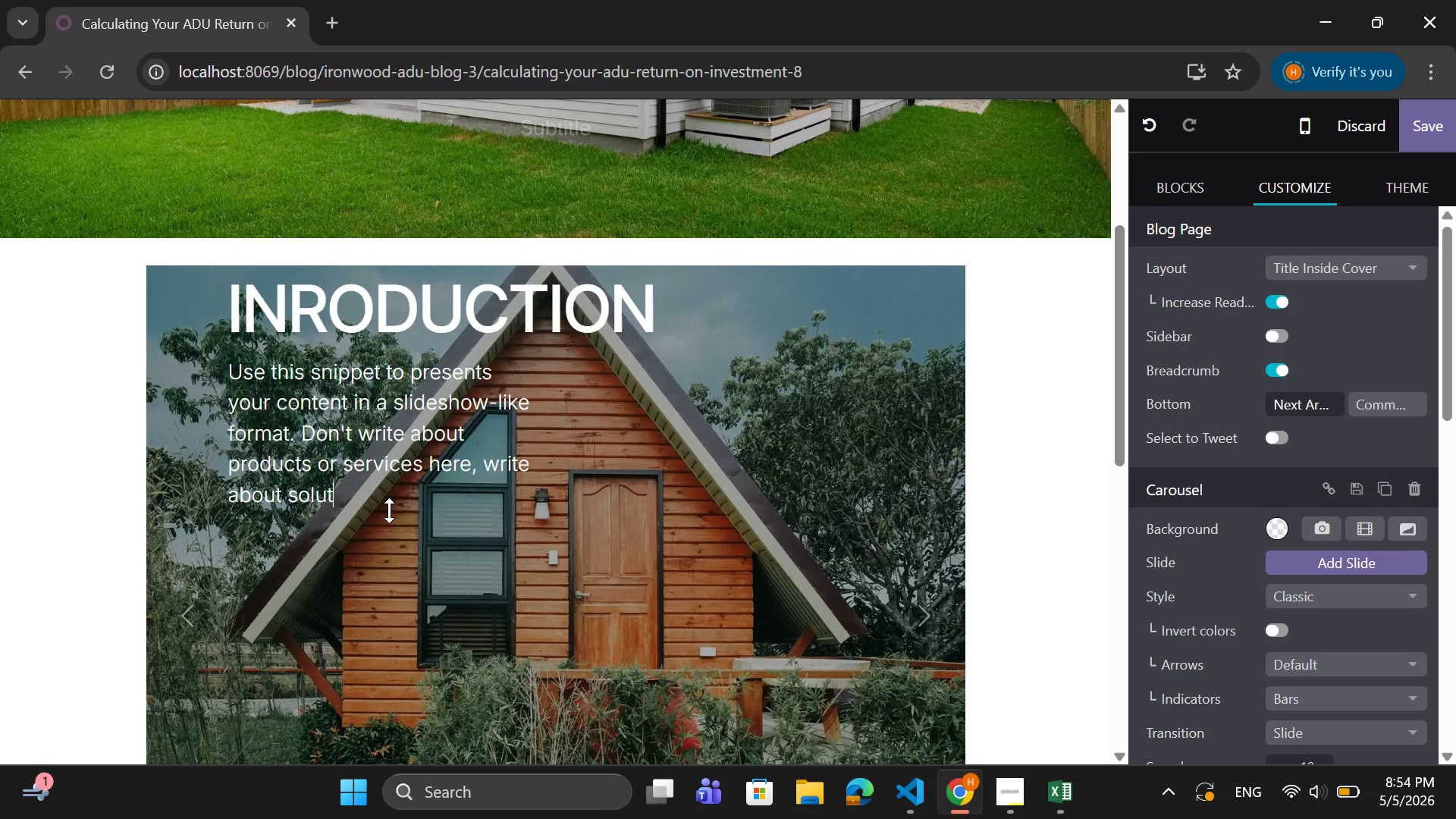 
key(Backspace)
 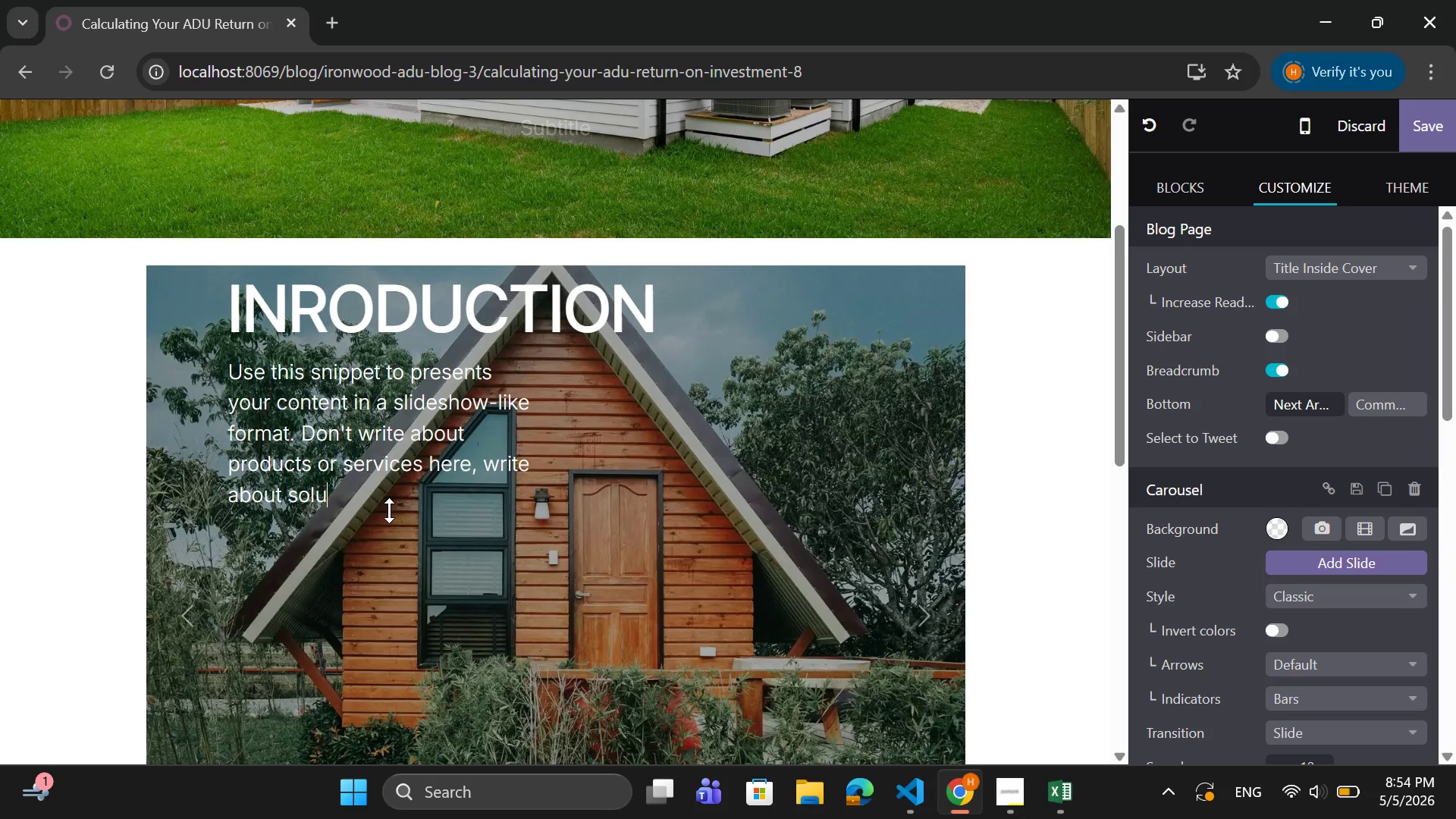 
key(Backspace)
 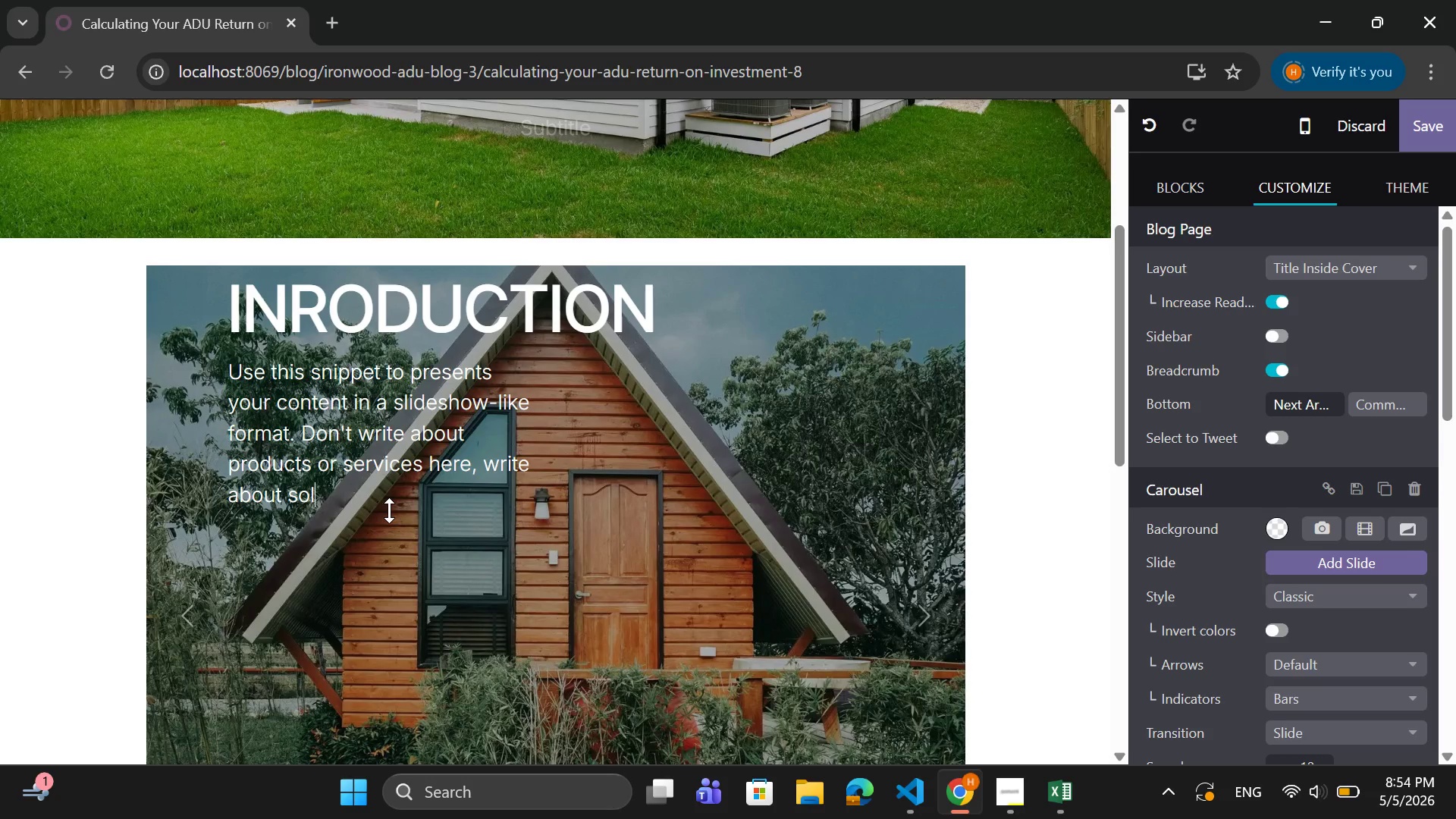 
key(Backspace)
 